 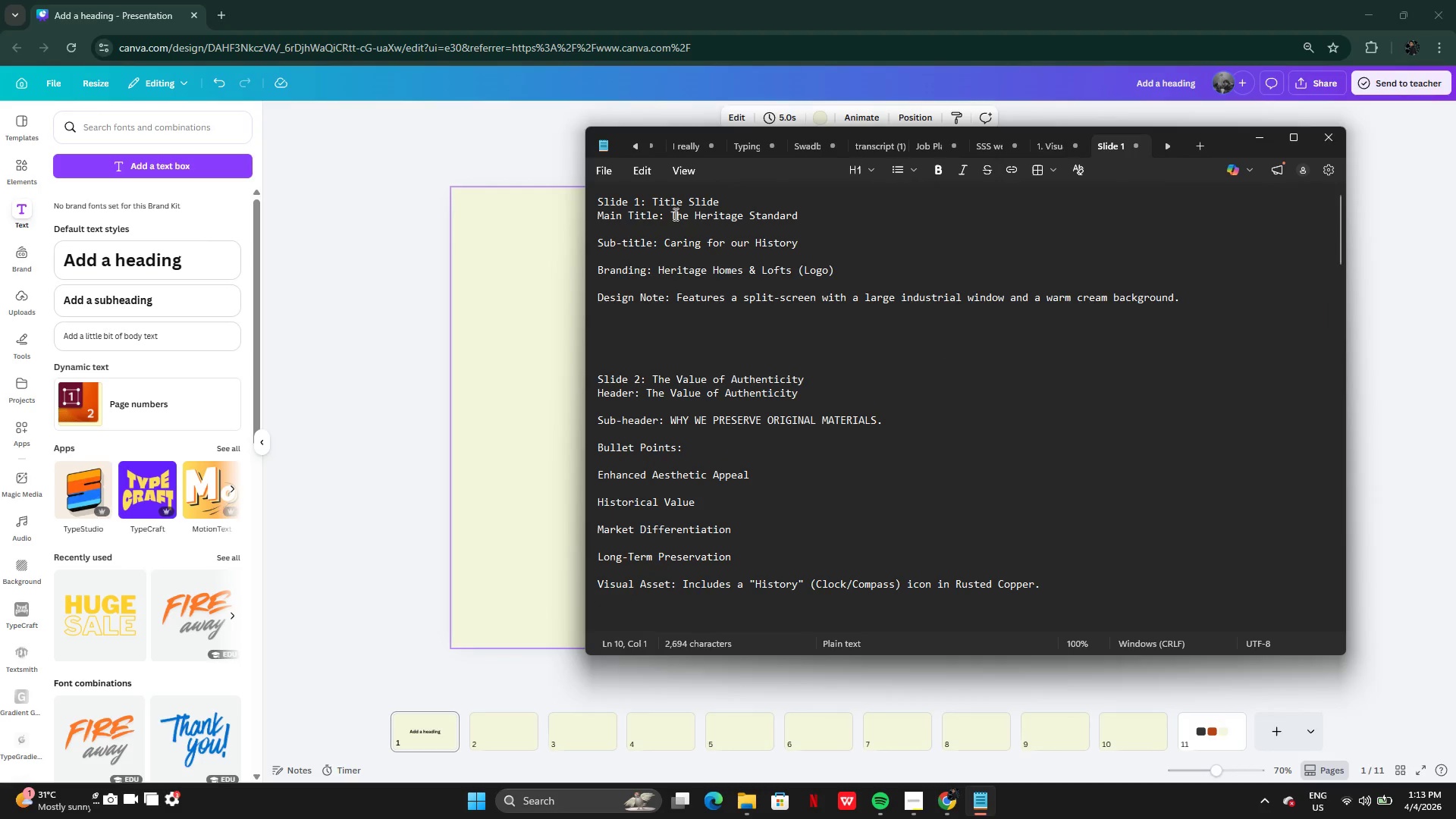 
left_click_drag(start_coordinate=[674, 214], to_coordinate=[796, 217])
 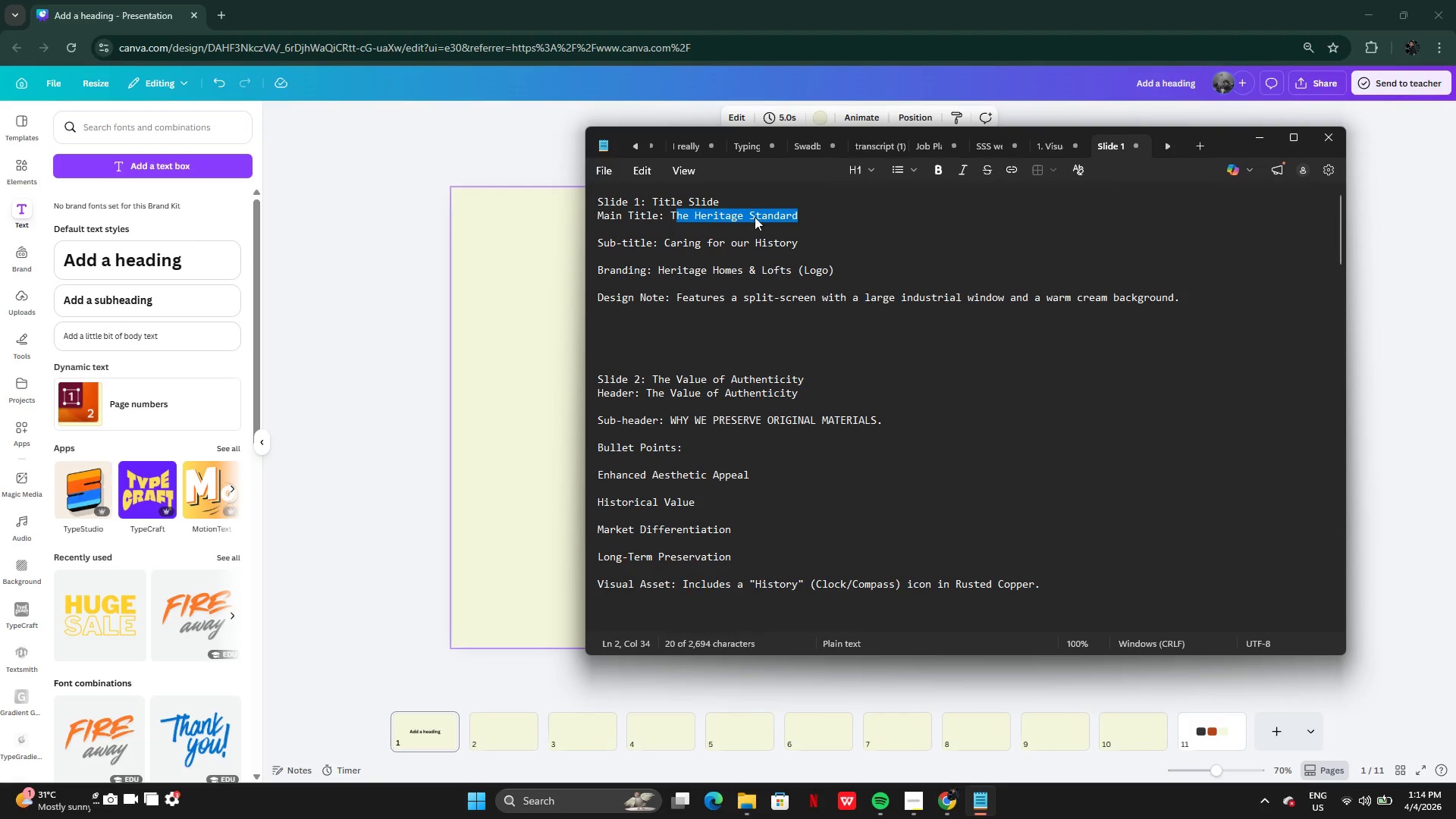 
scroll: coordinate [680, 221], scroll_direction: up, amount: 24.0
 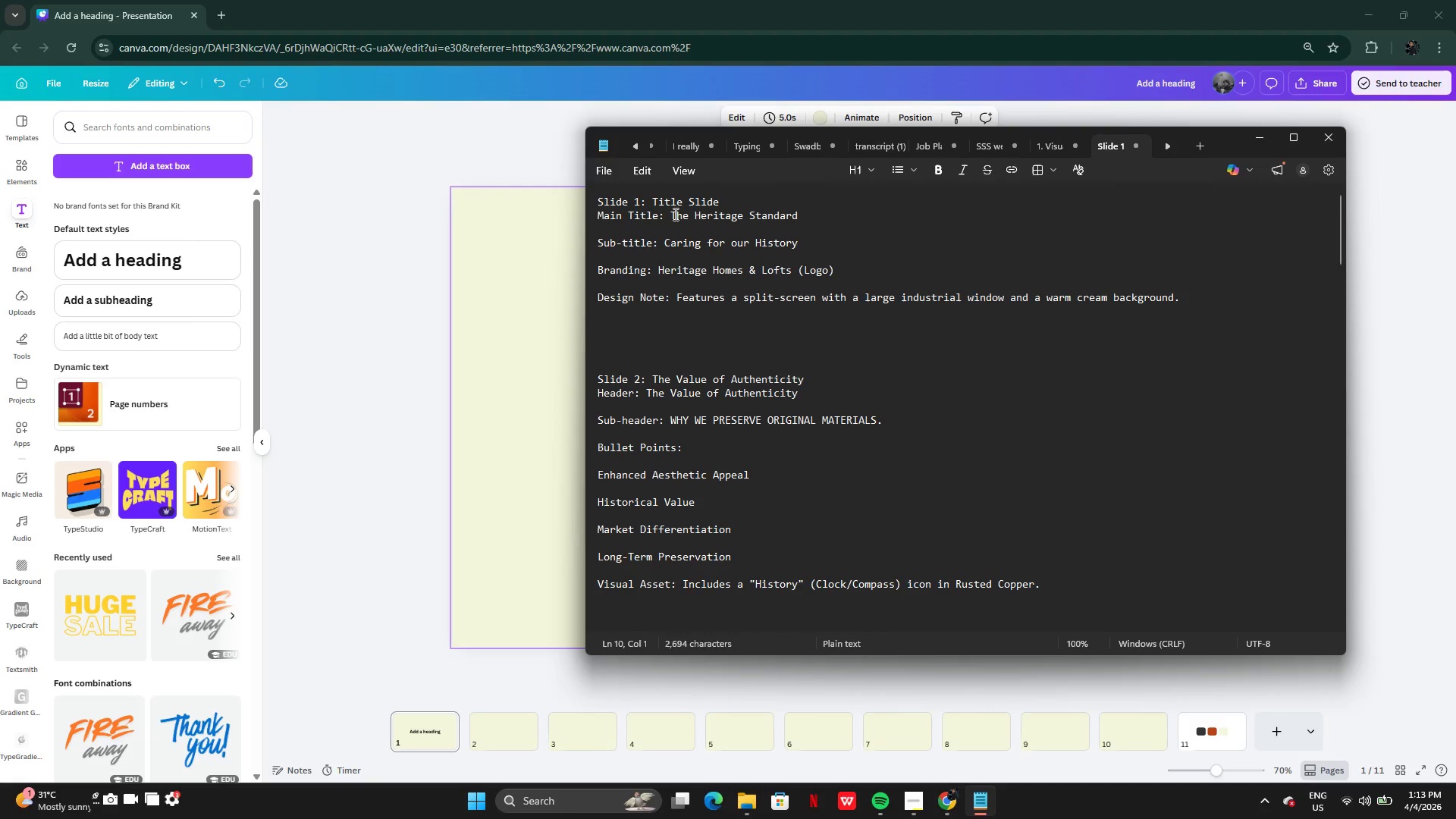 
left_click([749, 217])
 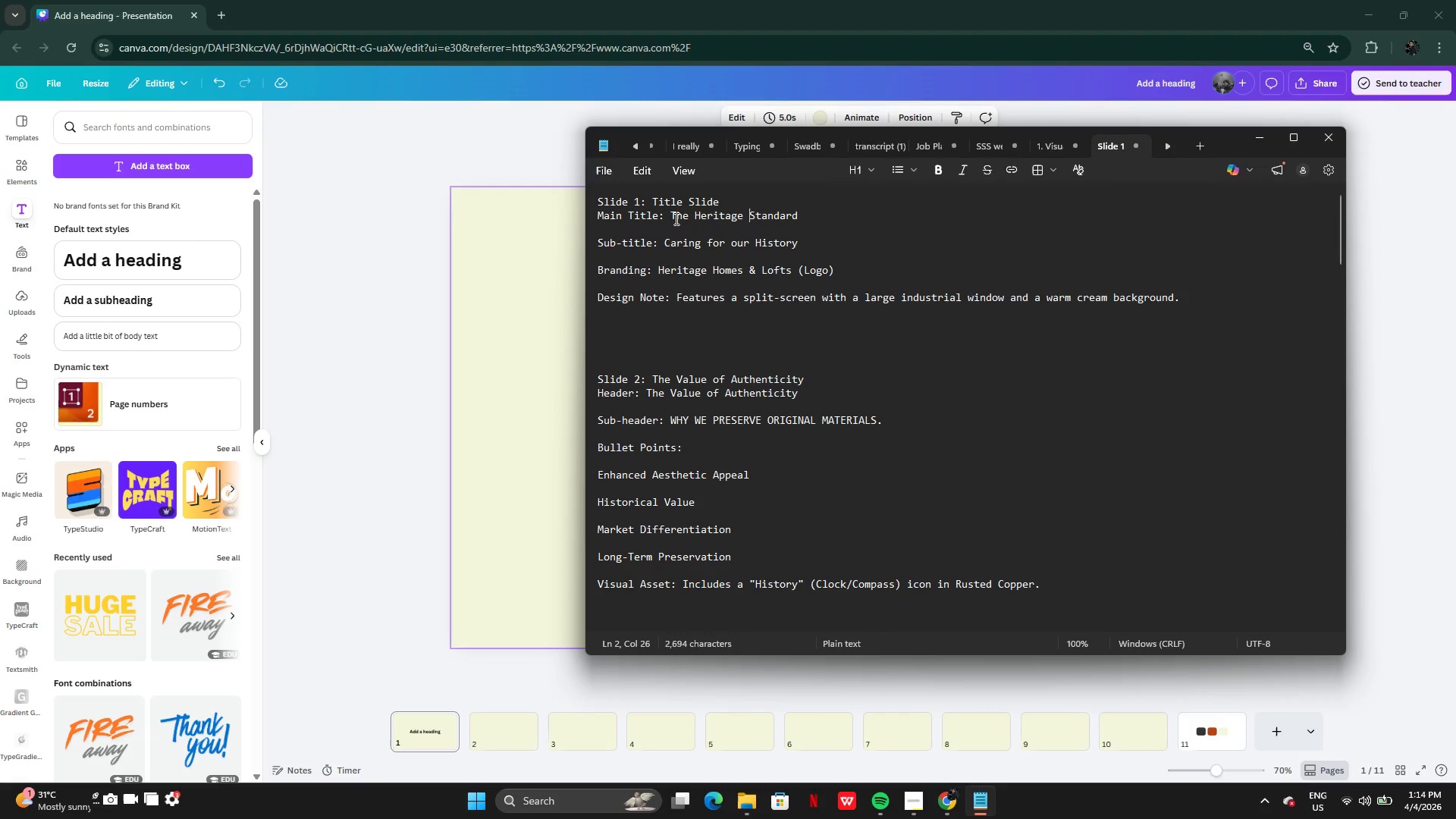 
left_click_drag(start_coordinate=[672, 216], to_coordinate=[798, 218])
 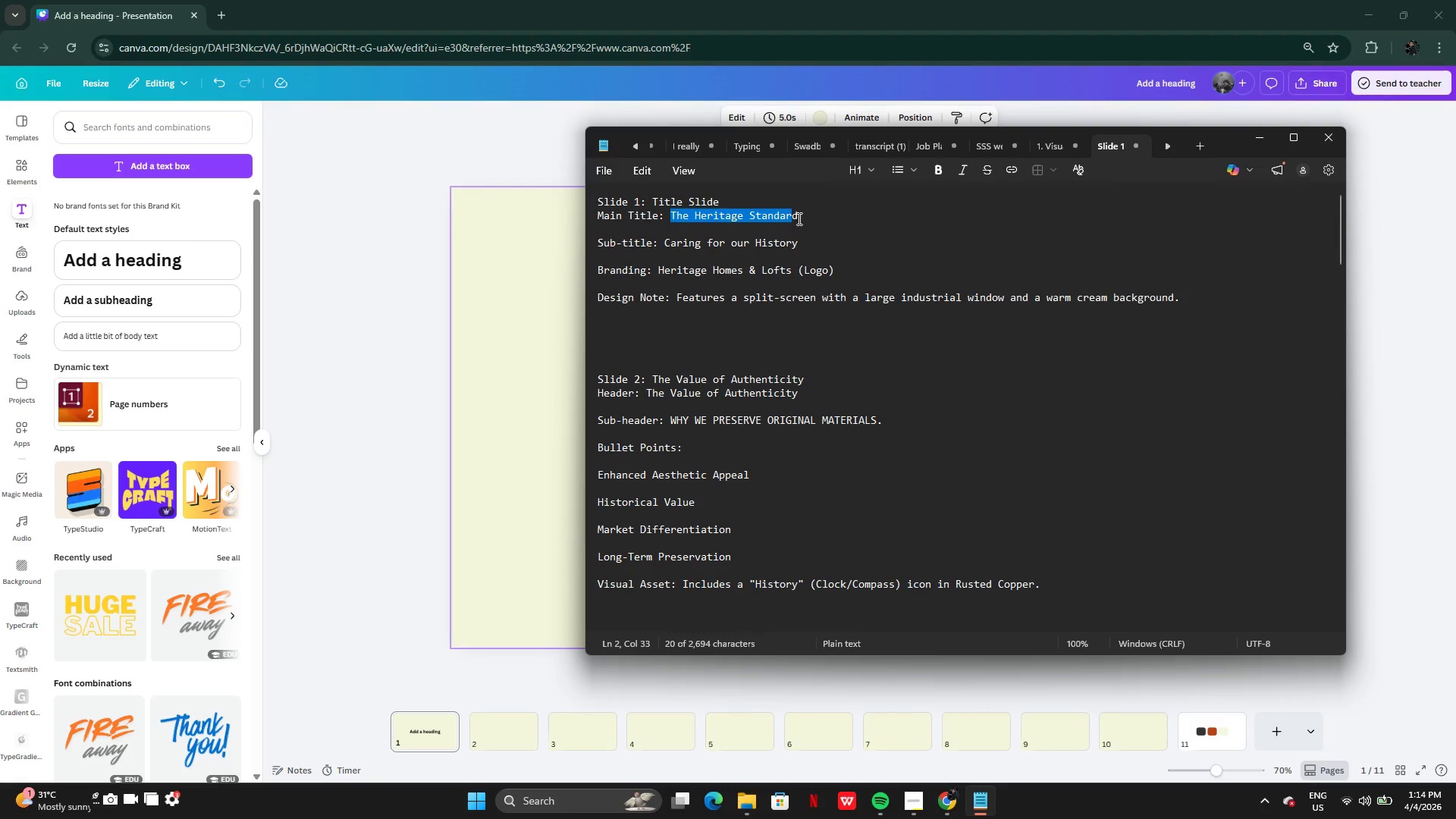 
key(Control+C)
 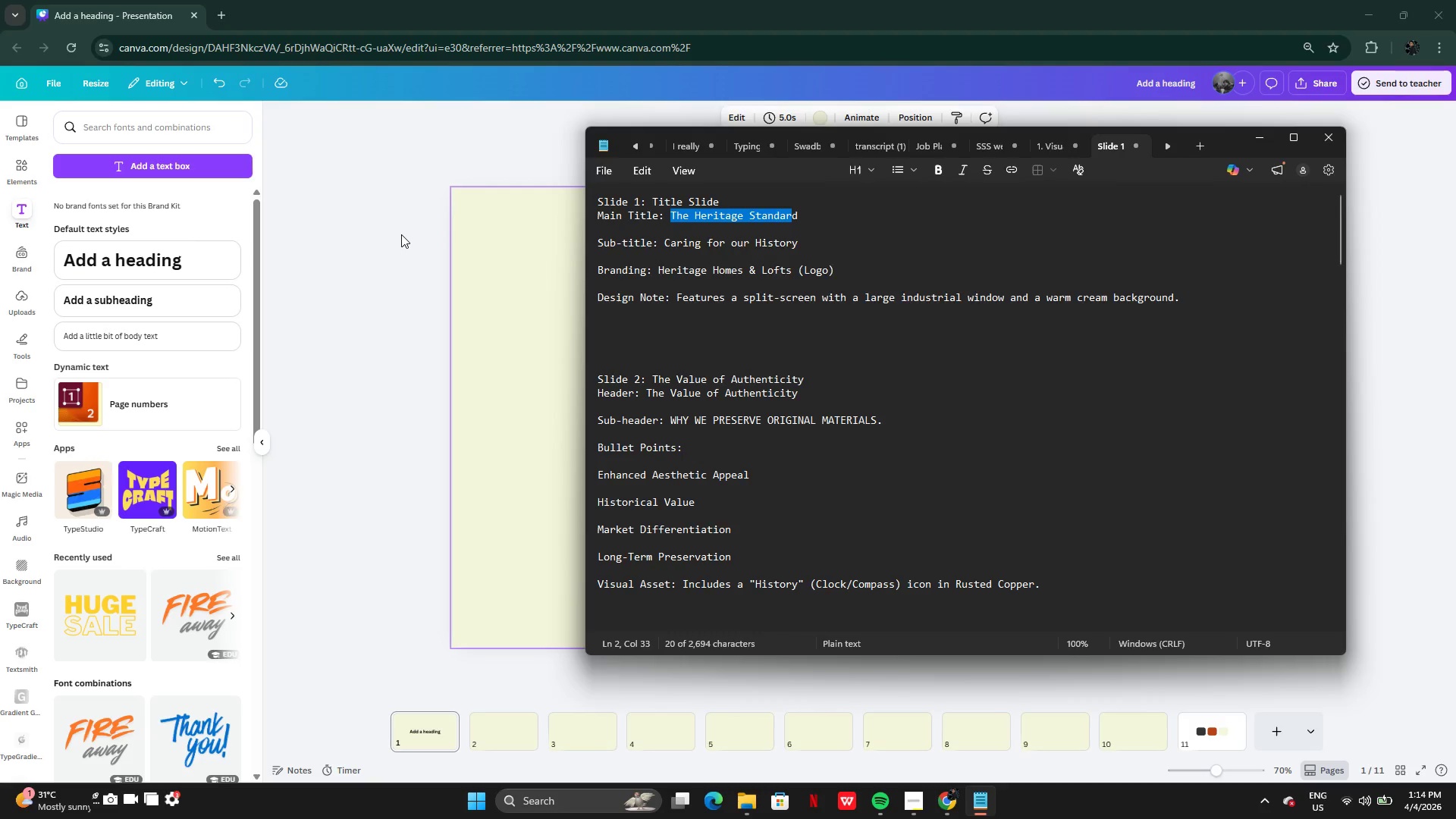 
left_click([401, 234])
 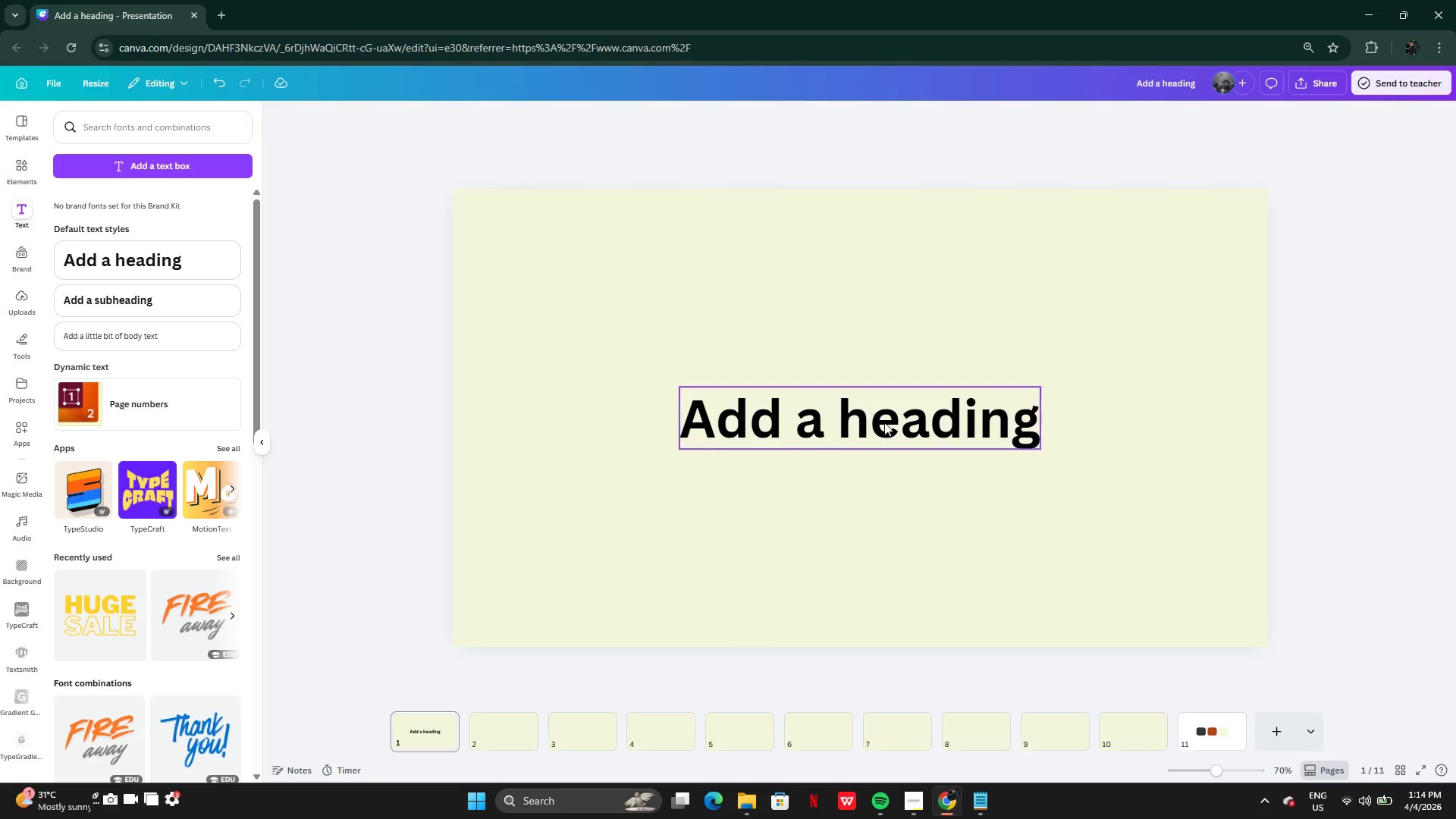 
double_click([885, 422])
 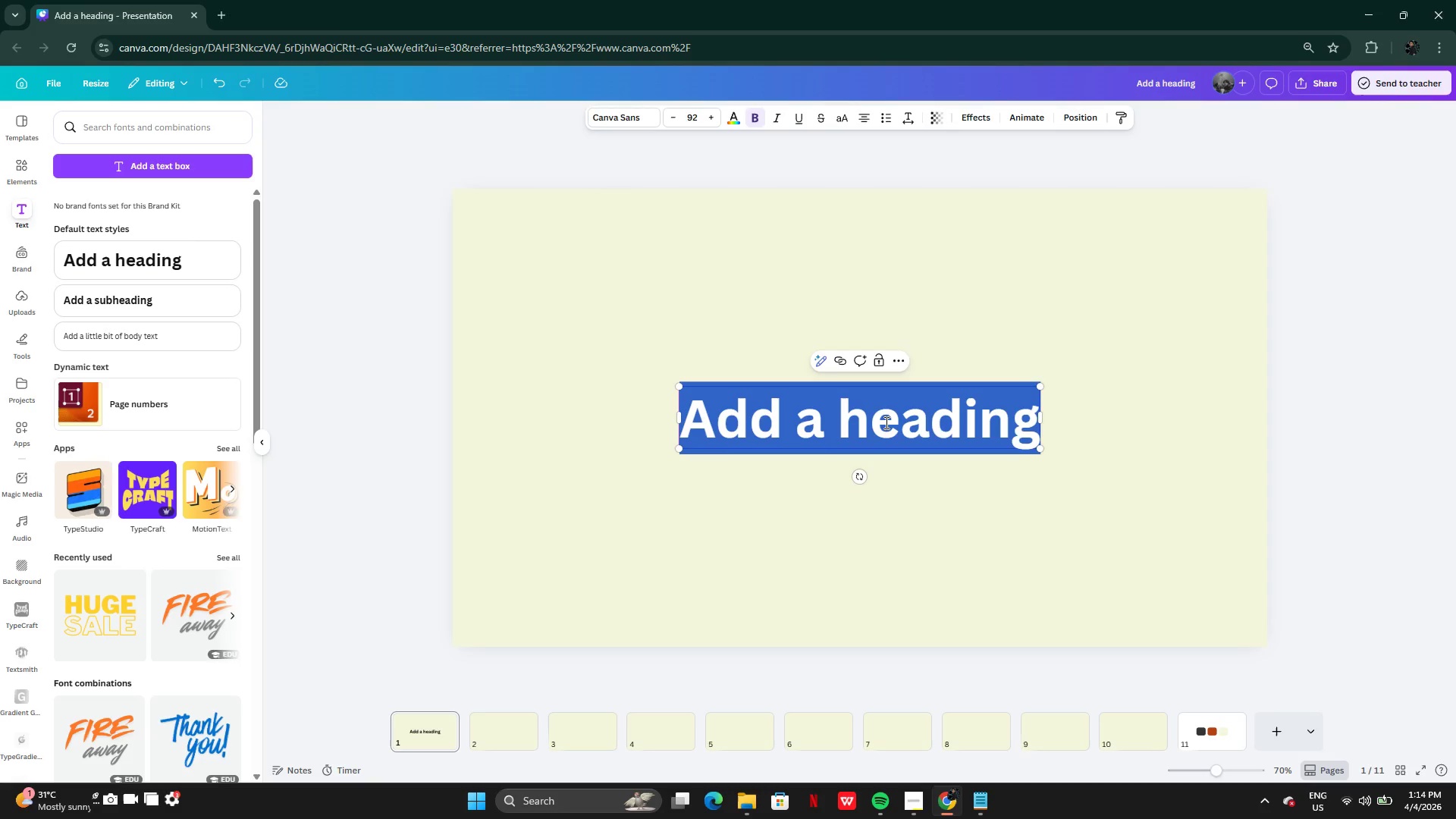 
key(Control+V)
 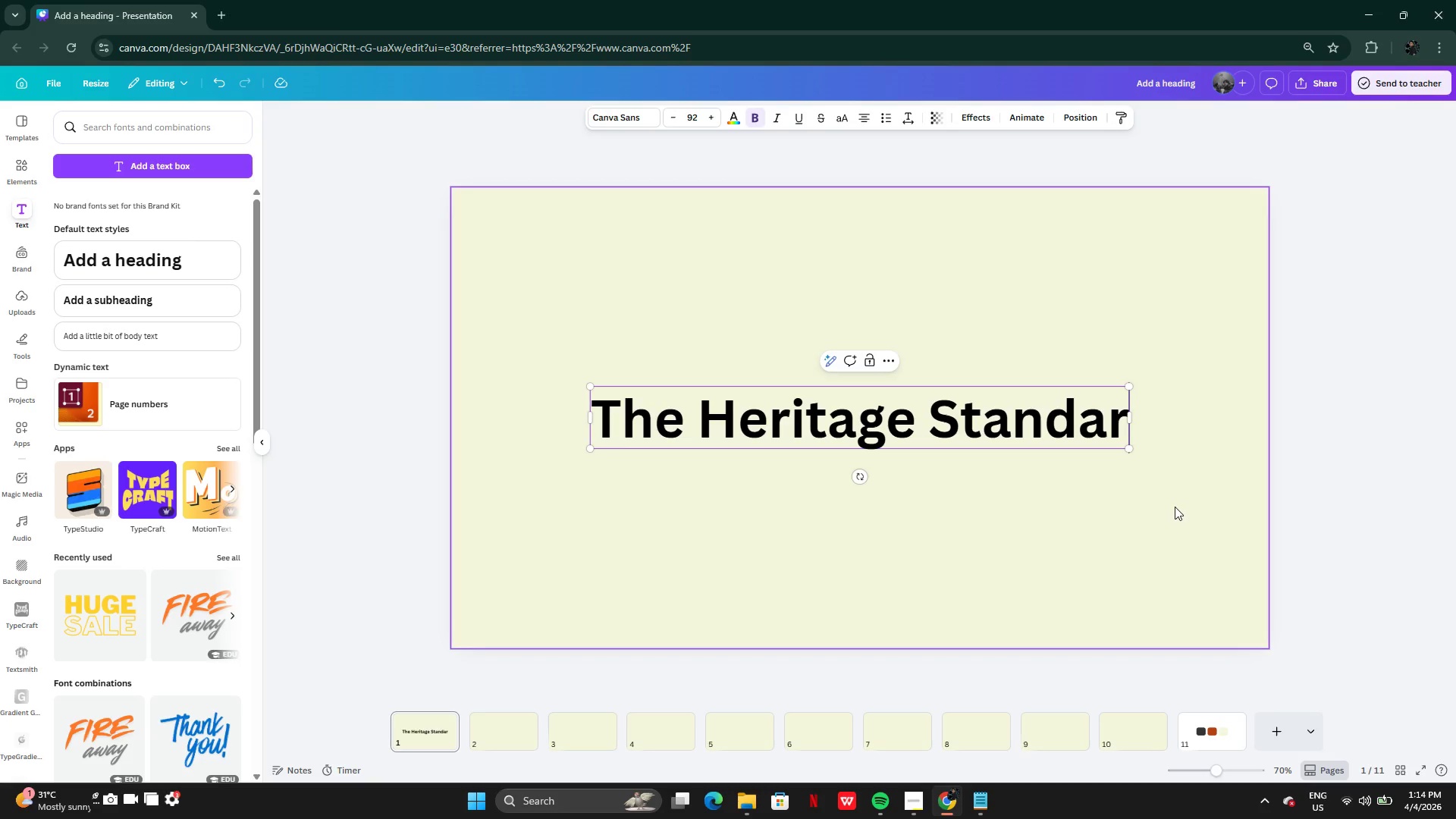 
double_click([1068, 438])
 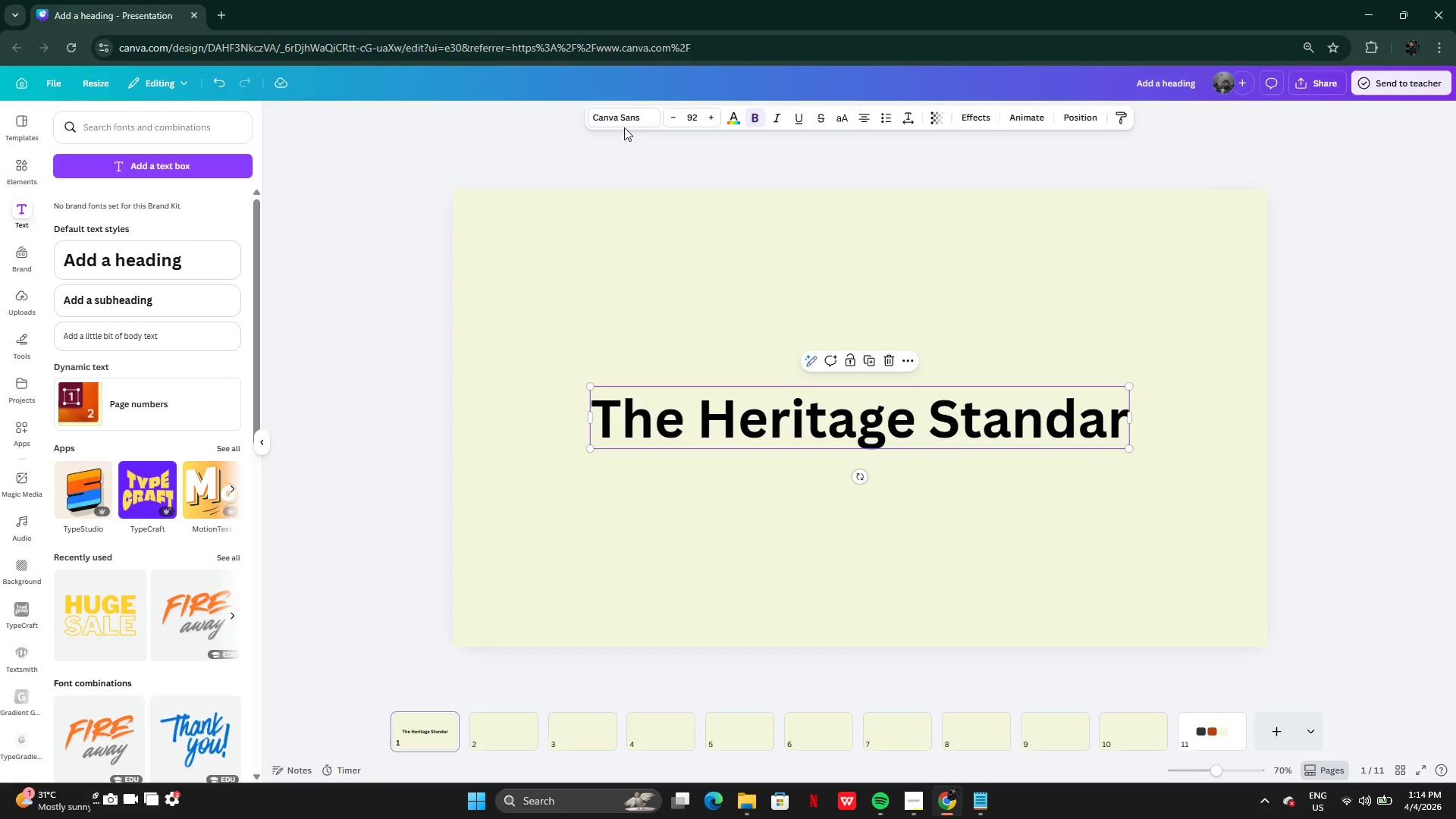 
left_click([582, 96])
 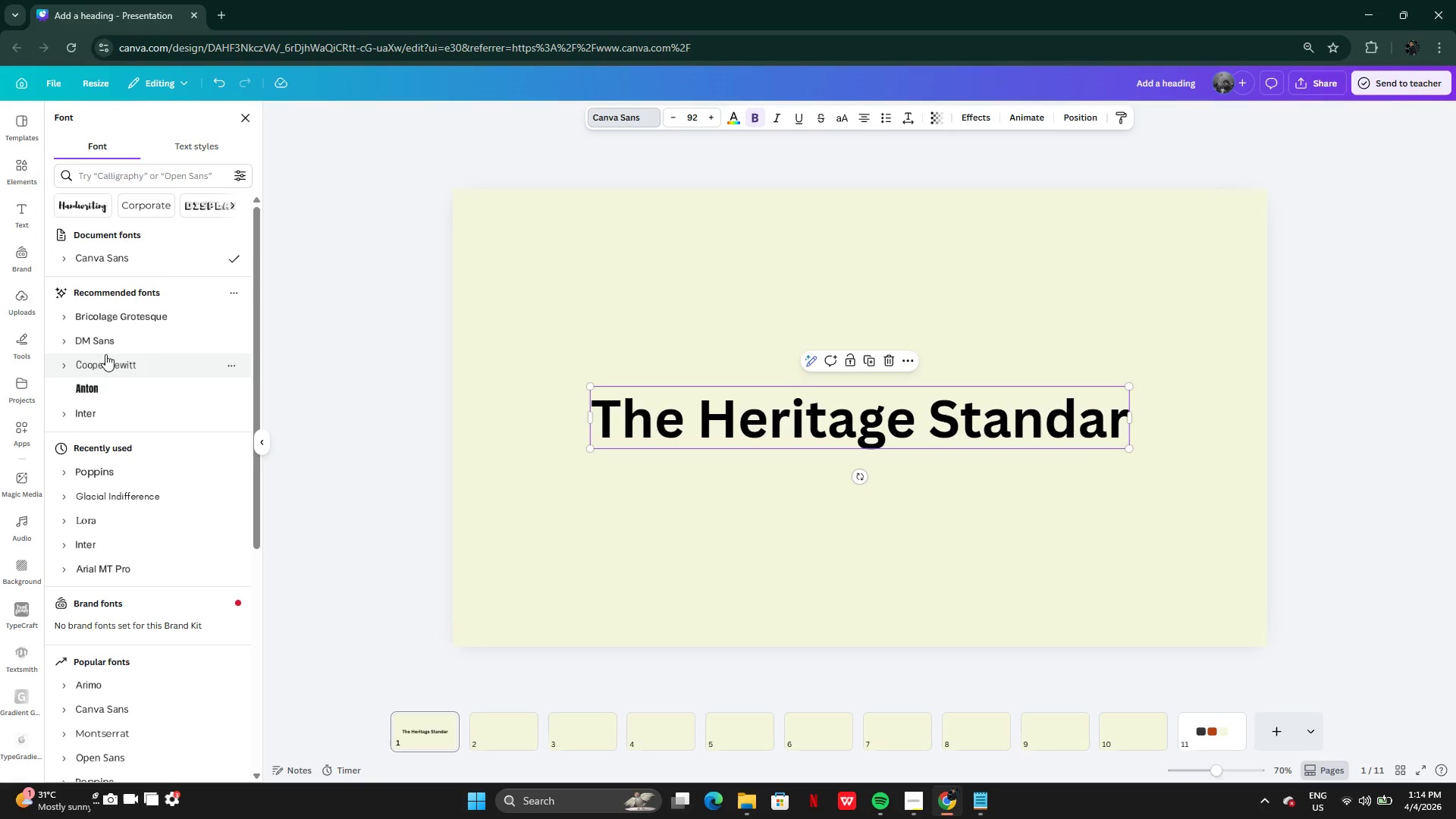 
left_click([116, 315])
 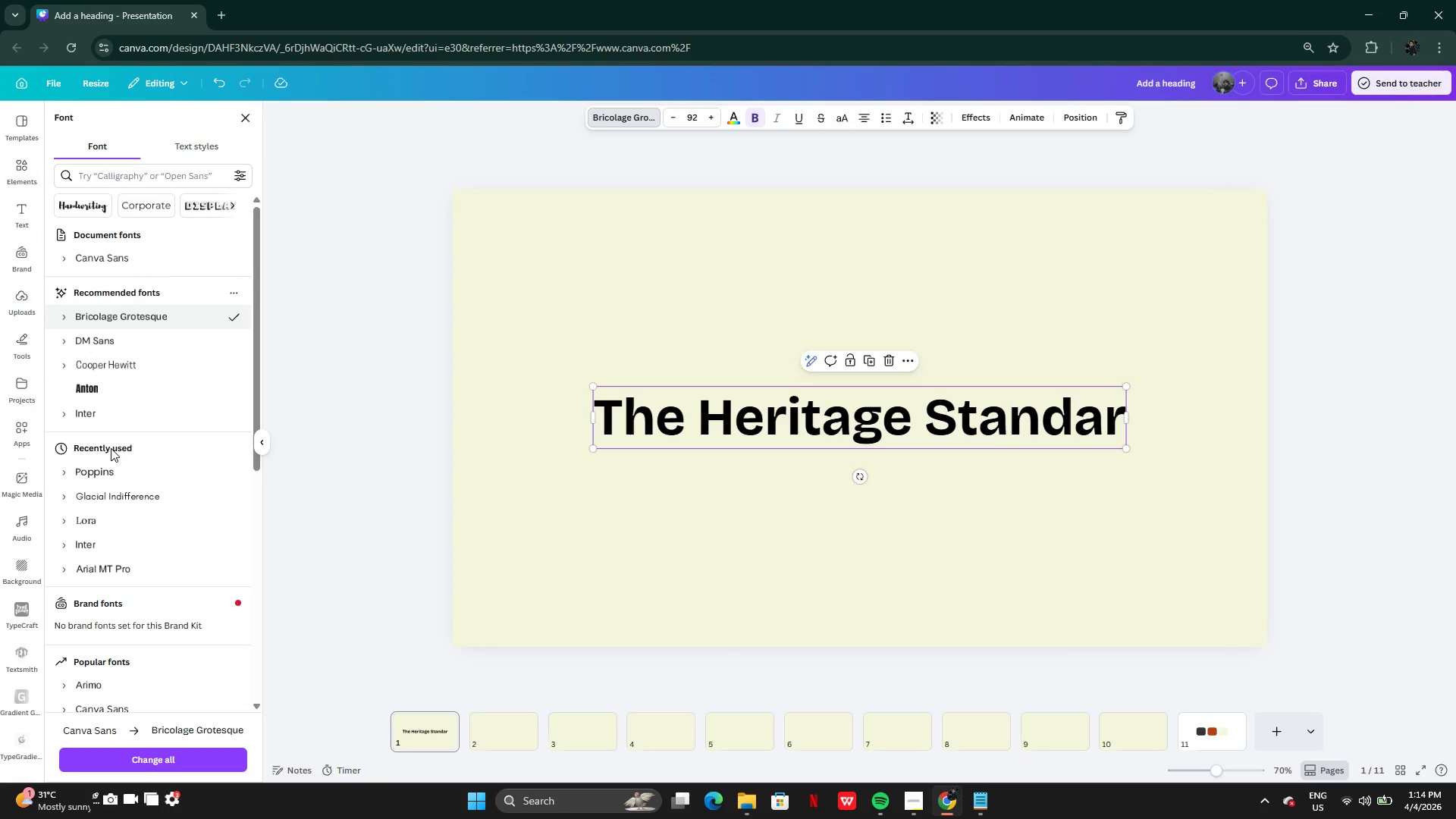 
mouse_move([146, 495])
 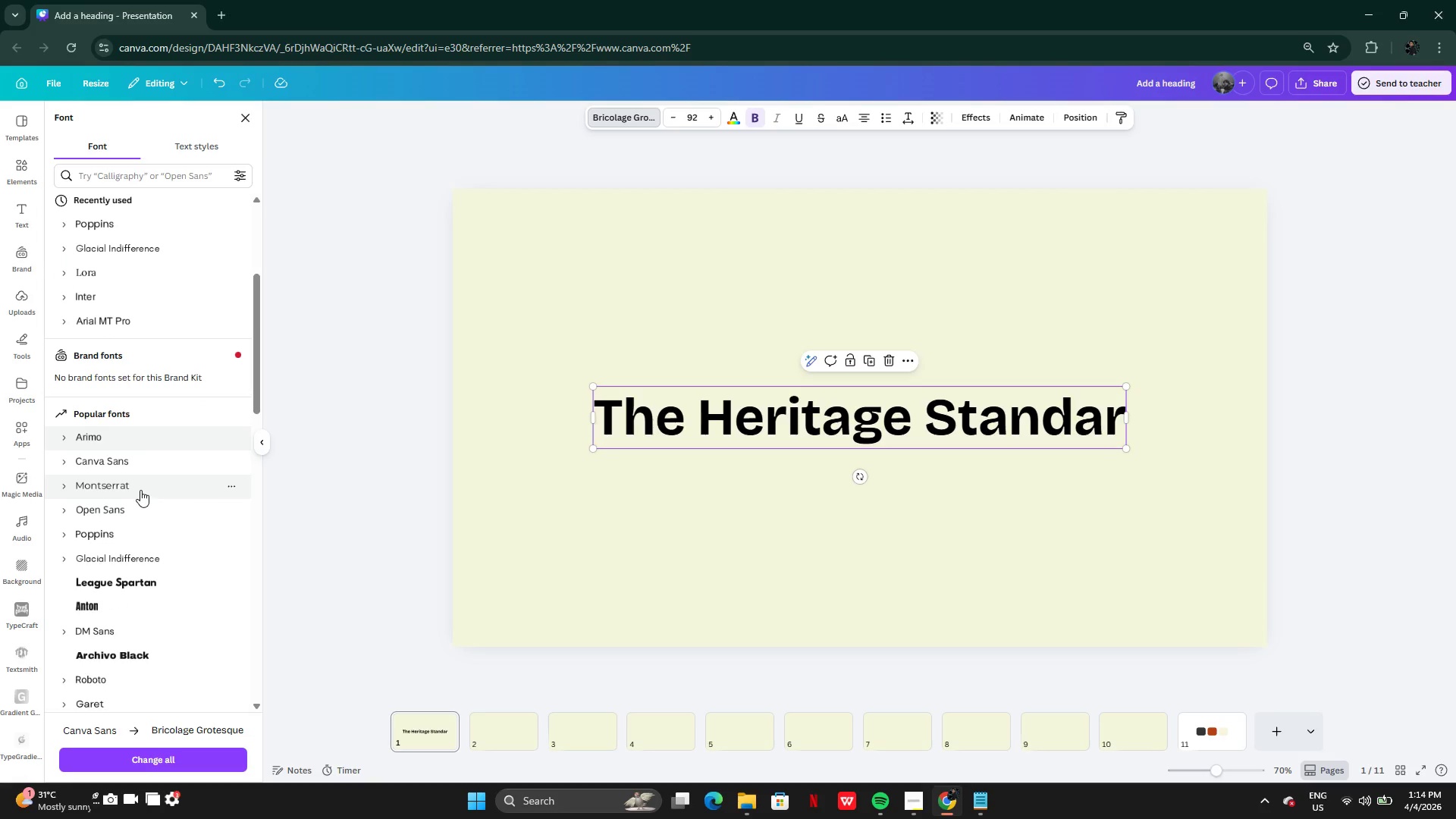 
left_click([140, 489])
 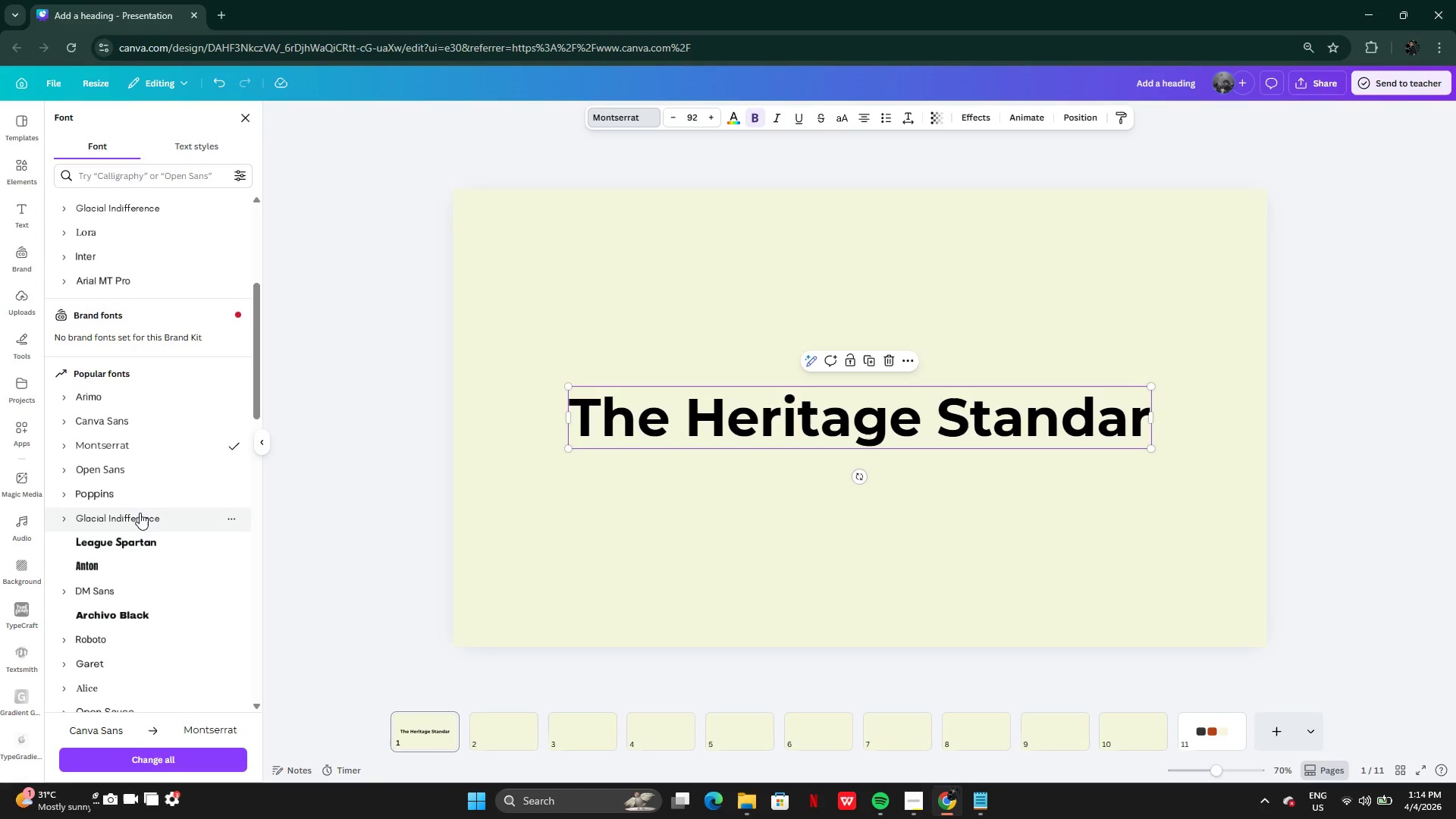 
wait(6.75)
 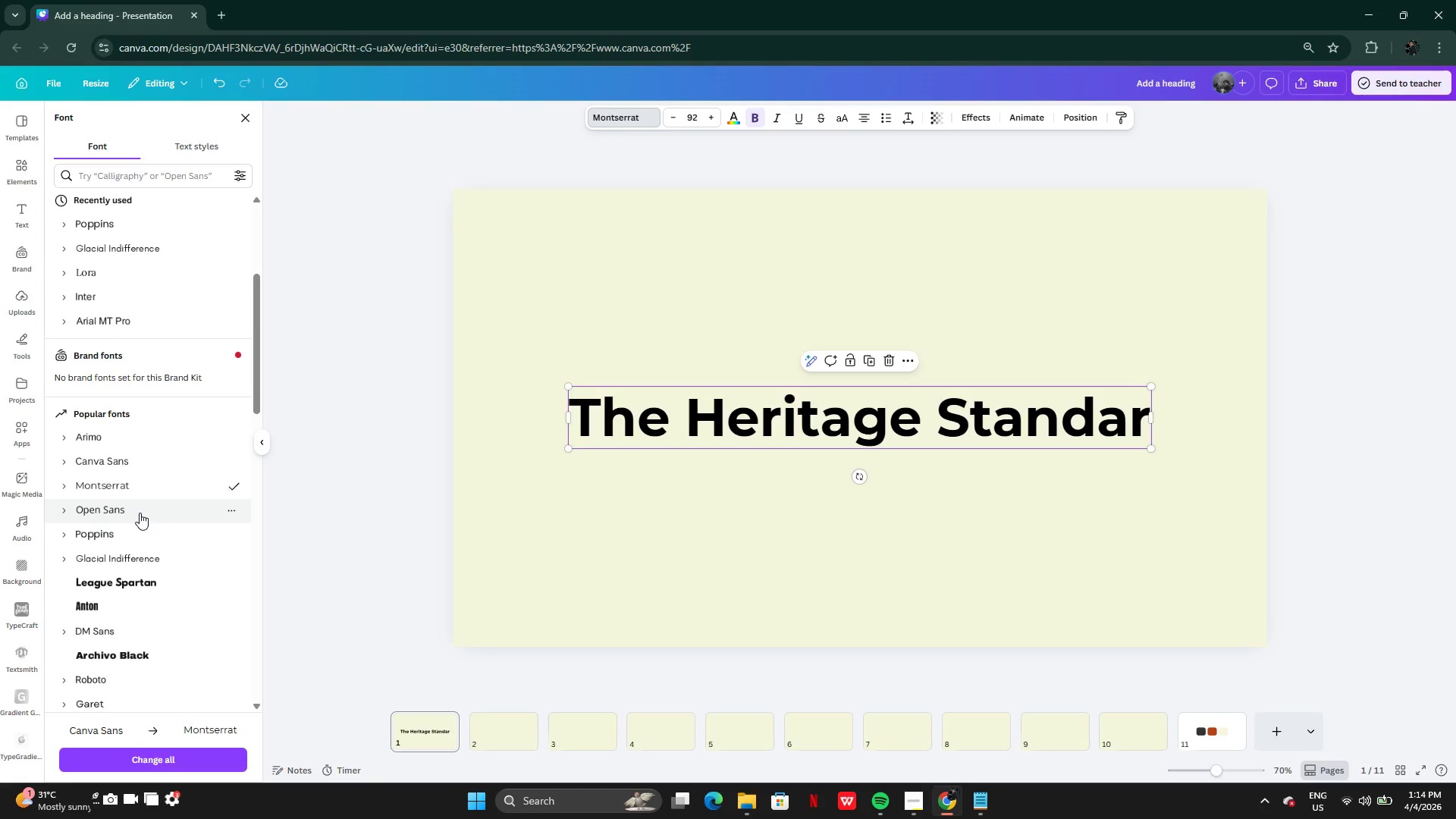 
left_click([125, 359])
 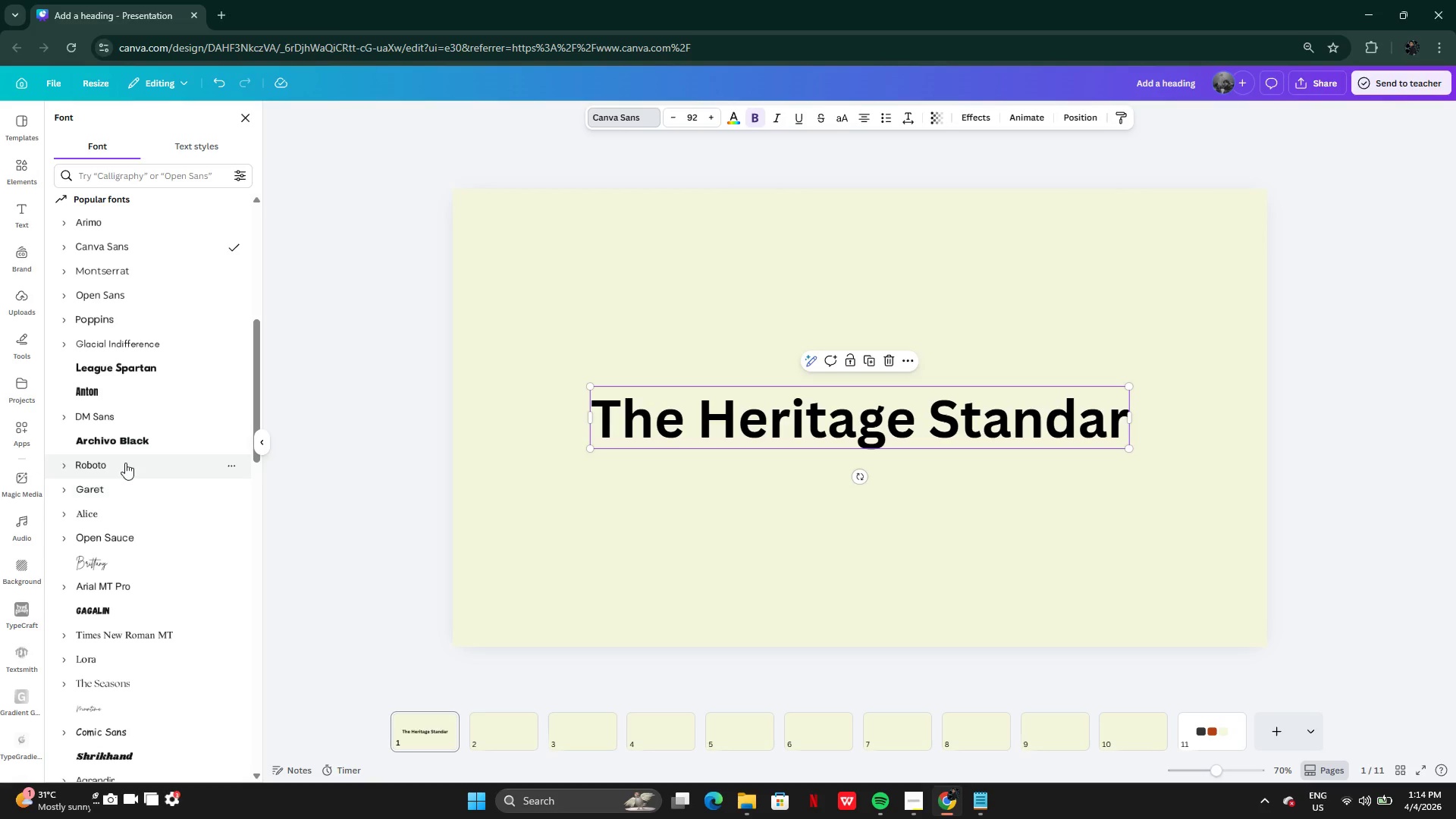 
left_click([123, 422])
 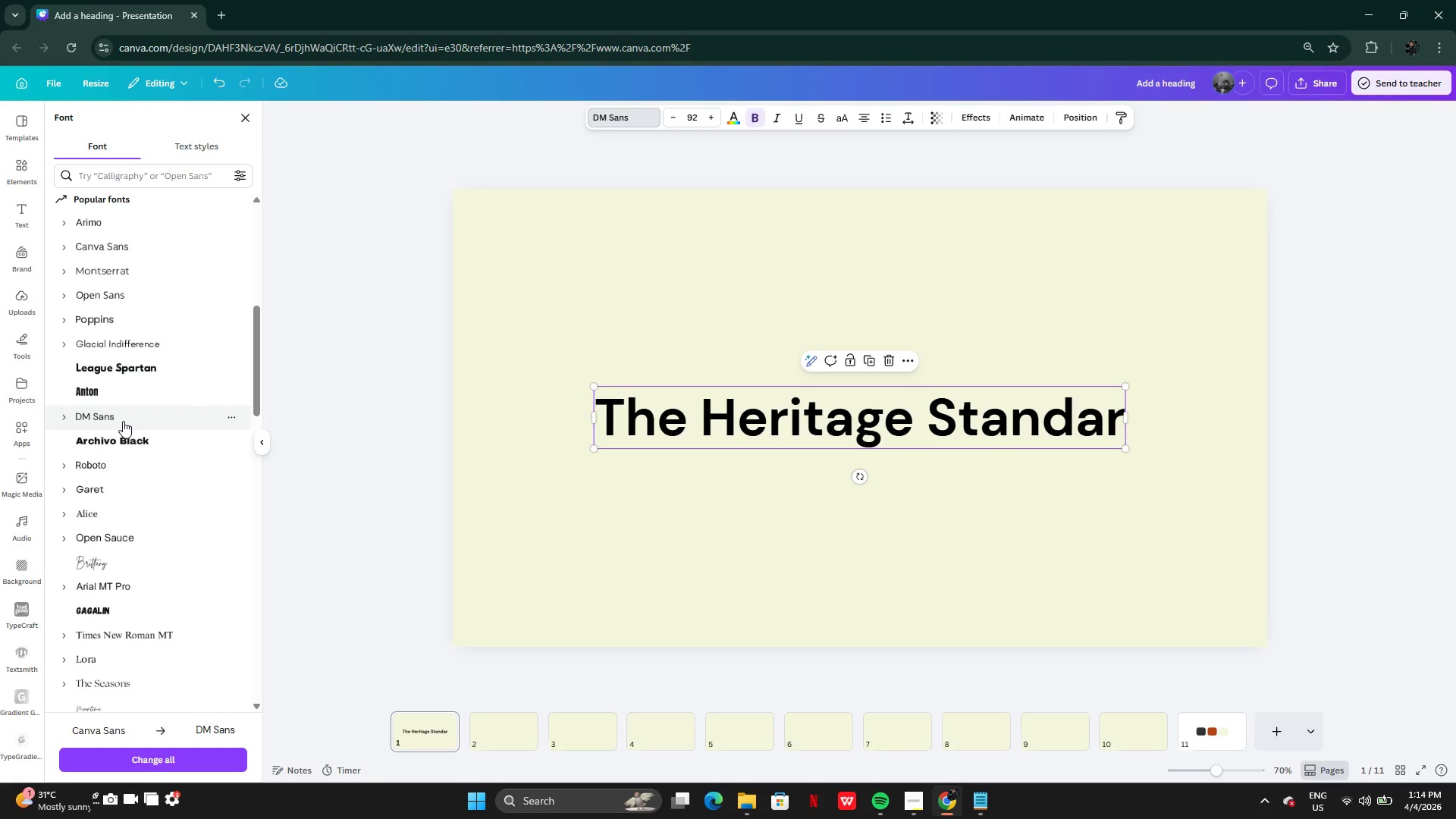 
wait(8.12)
 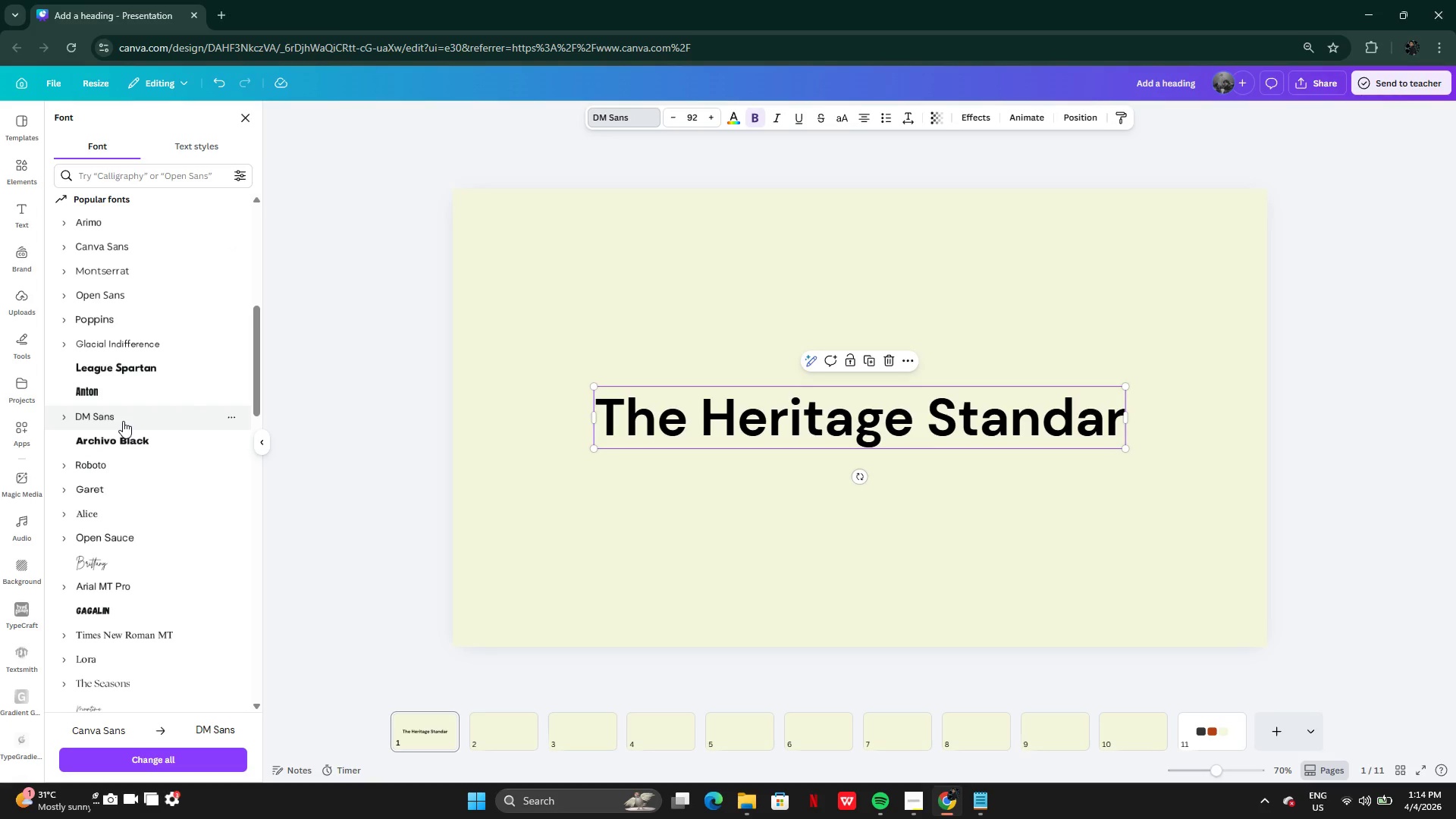 
left_click([110, 476])
 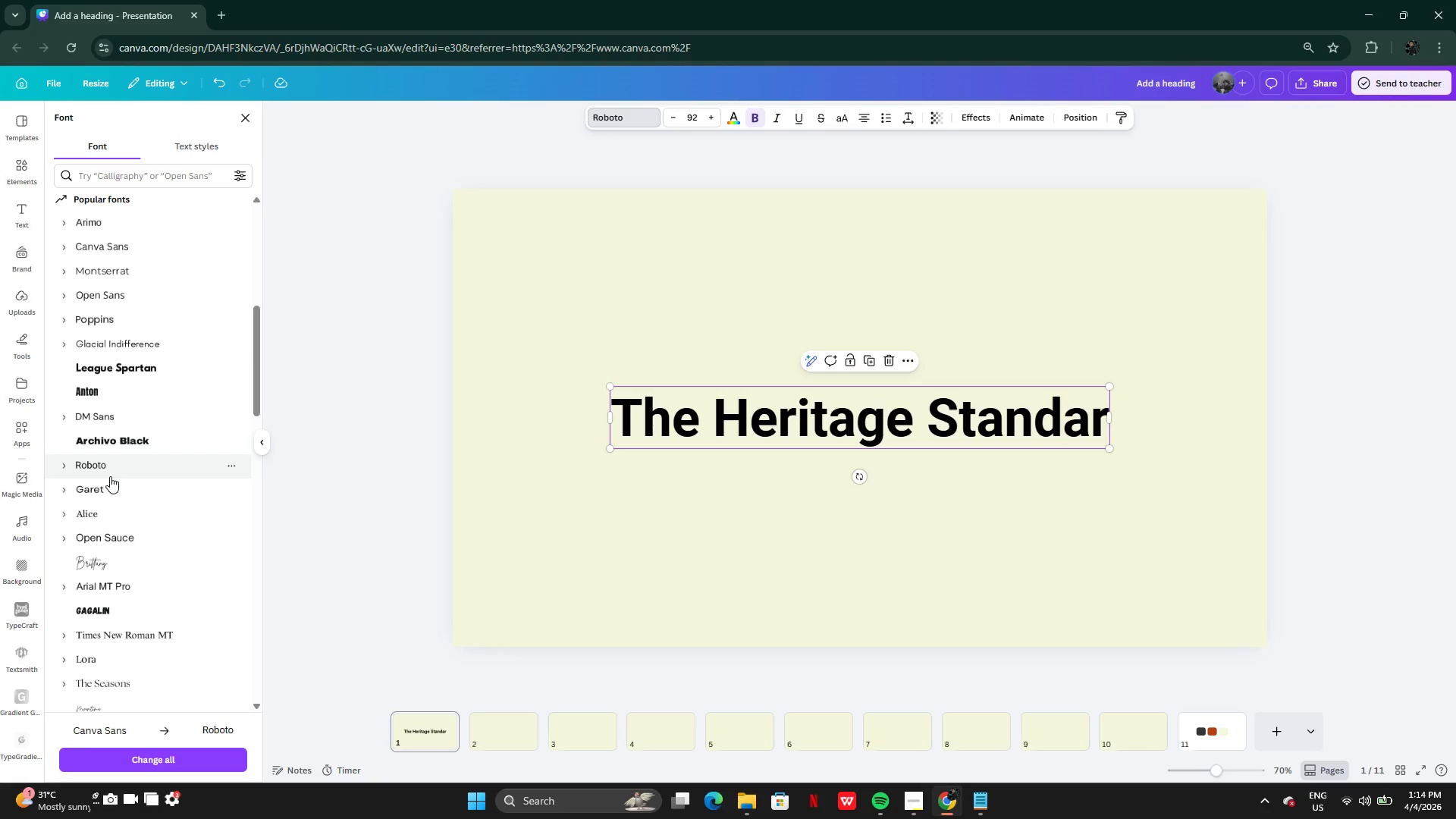 
left_click([107, 488])
 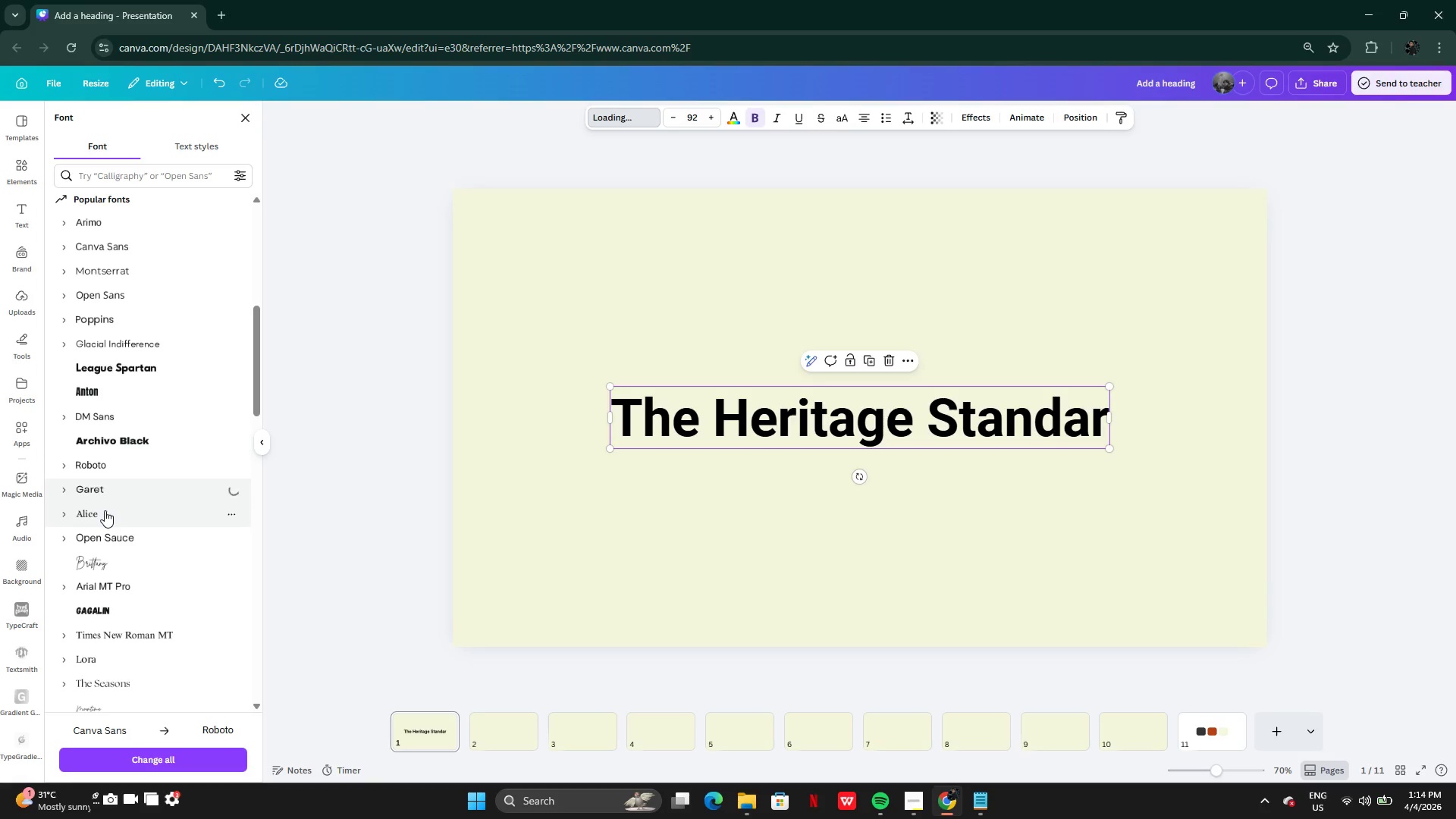 
left_click([105, 510])
 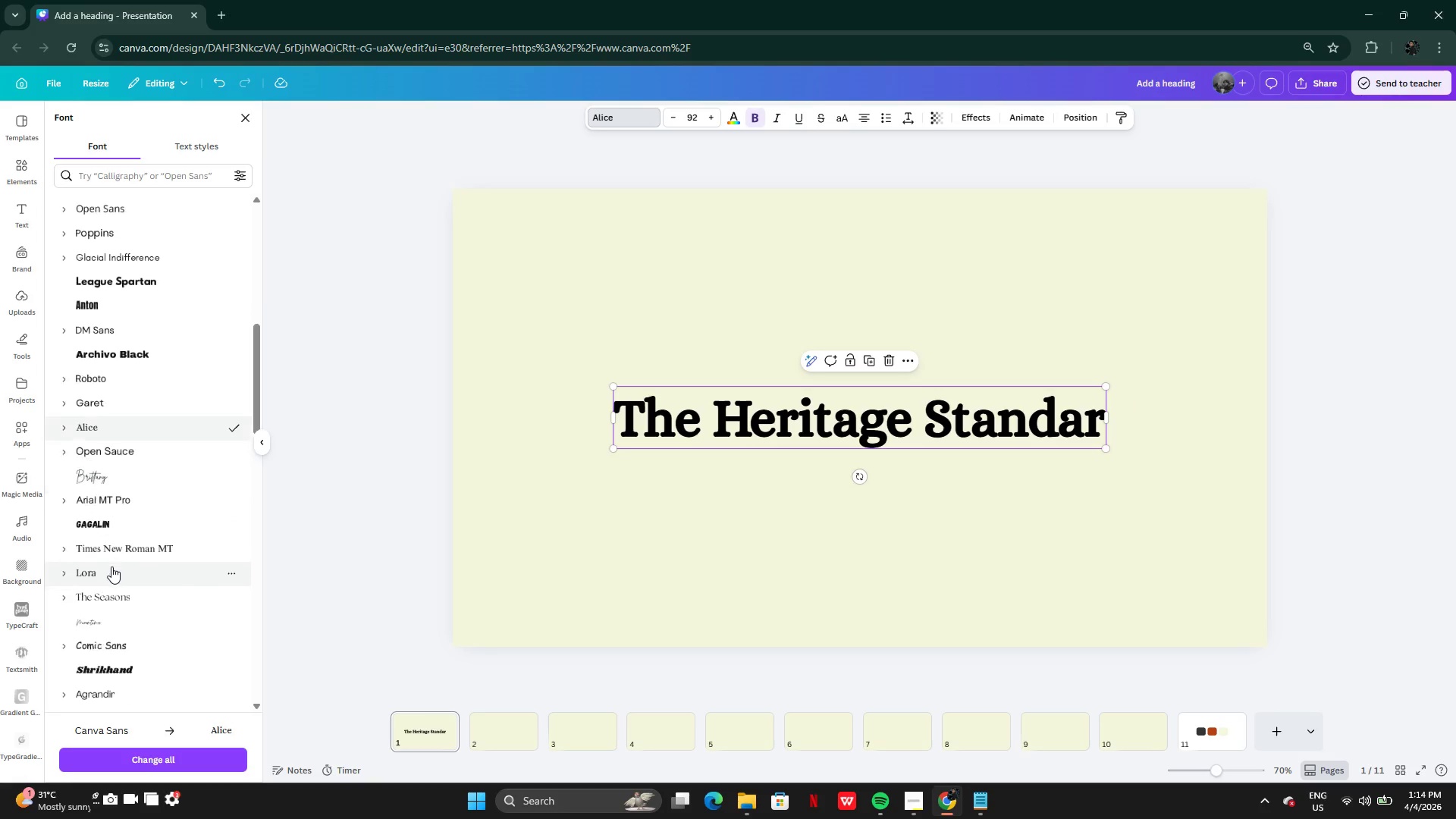 
wait(5.75)
 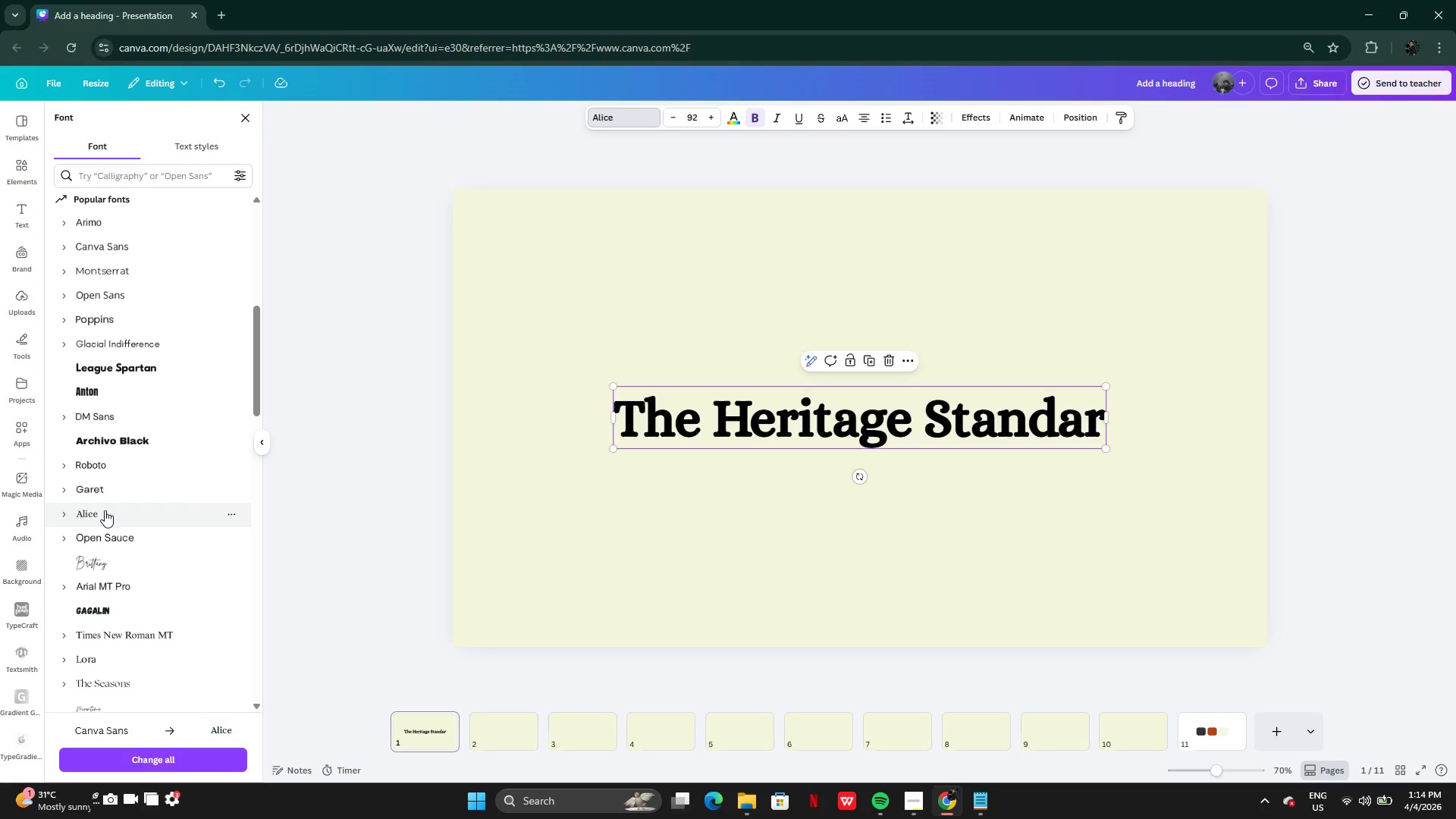 
left_click([762, 114])
 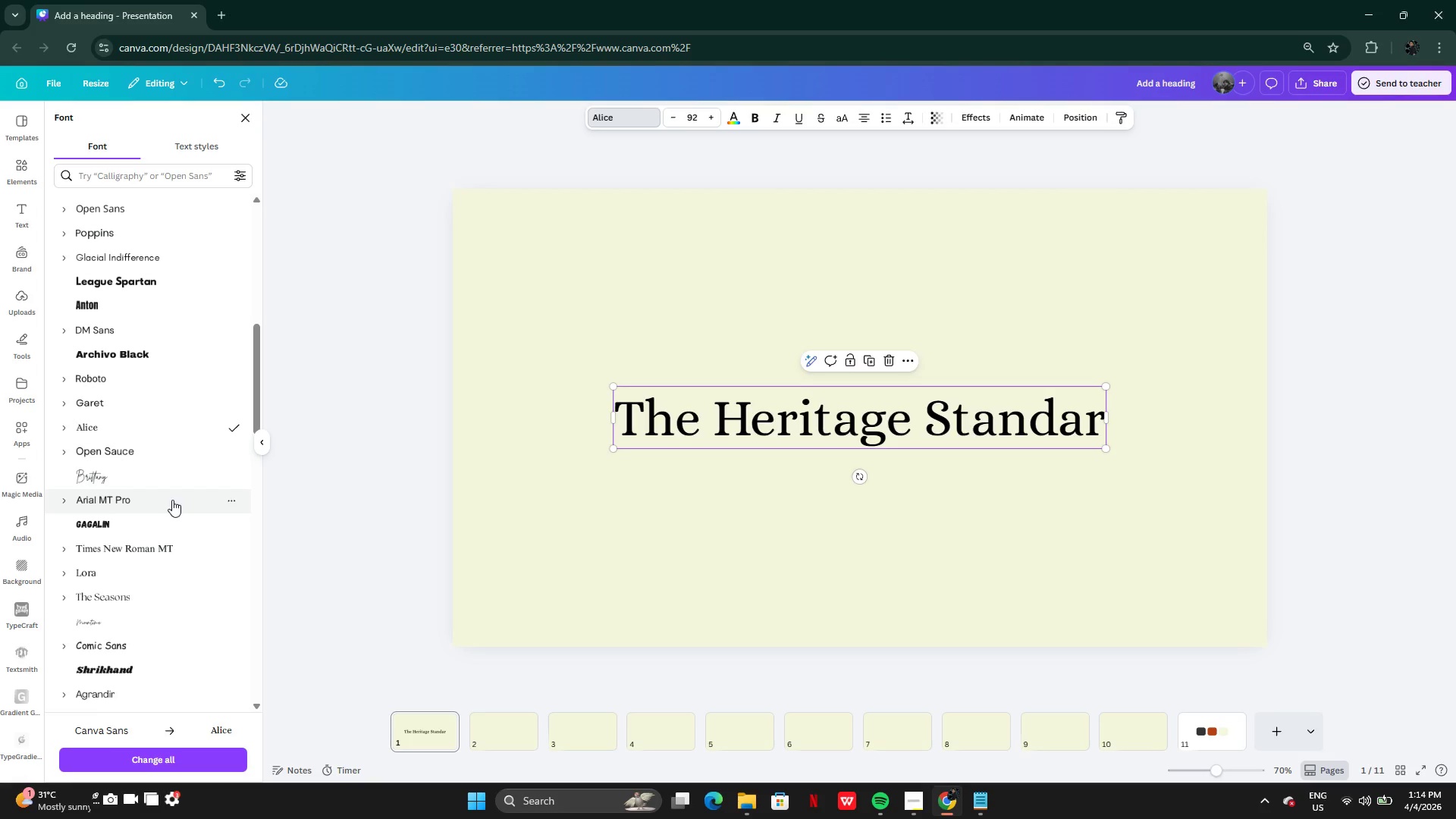 
wait(13.02)
 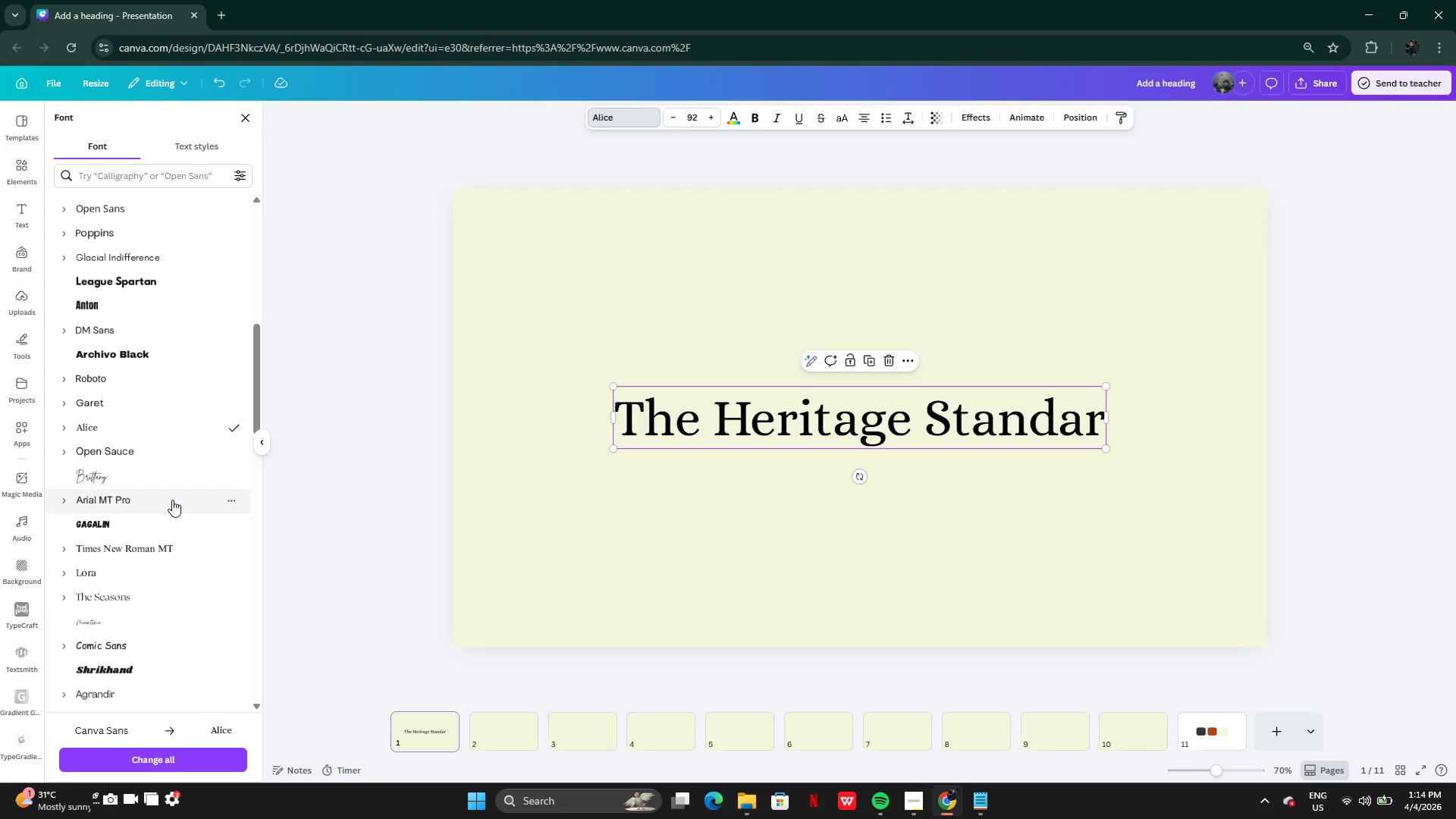 
left_click([133, 507])
 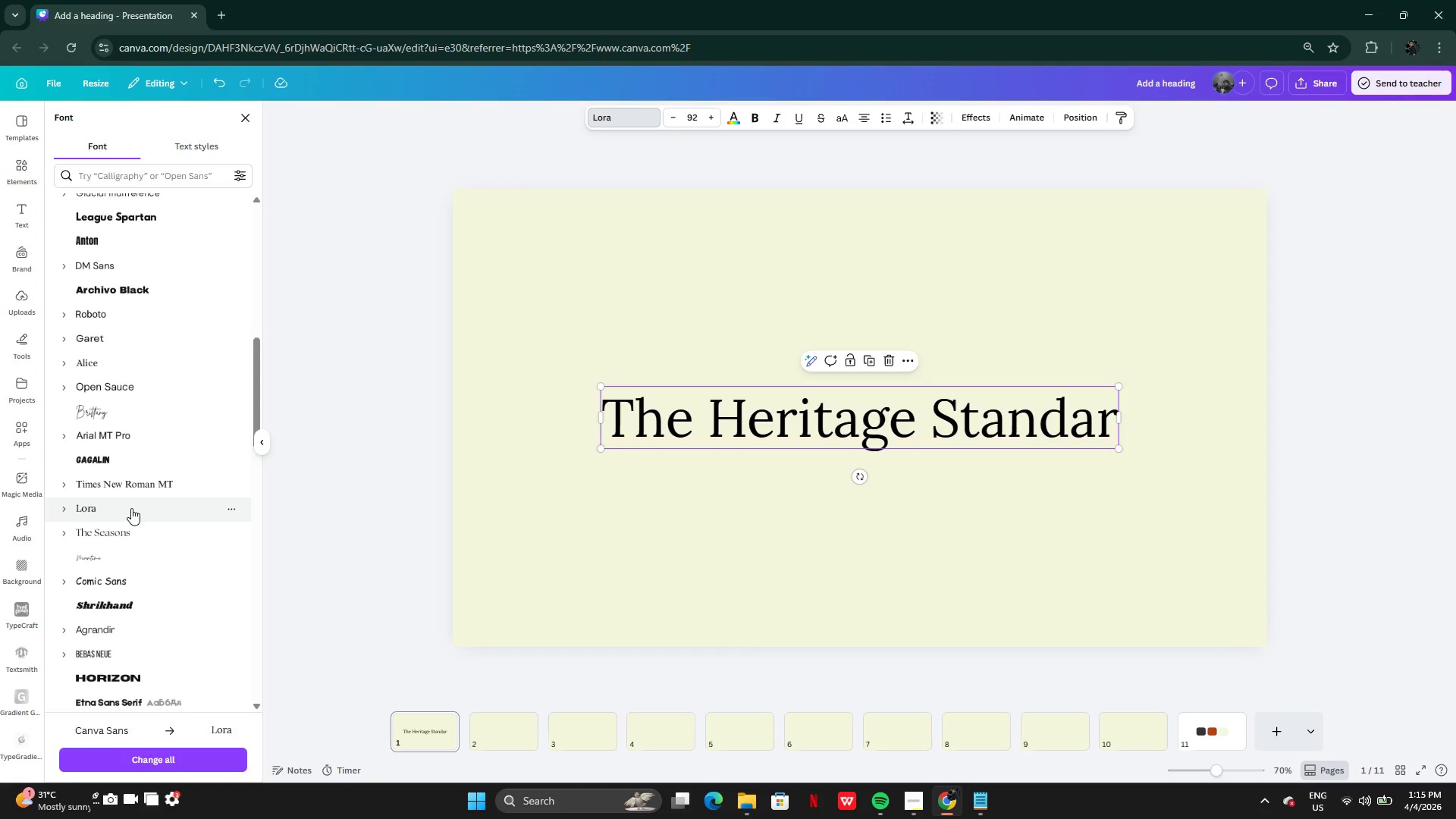 
left_click([127, 532])
 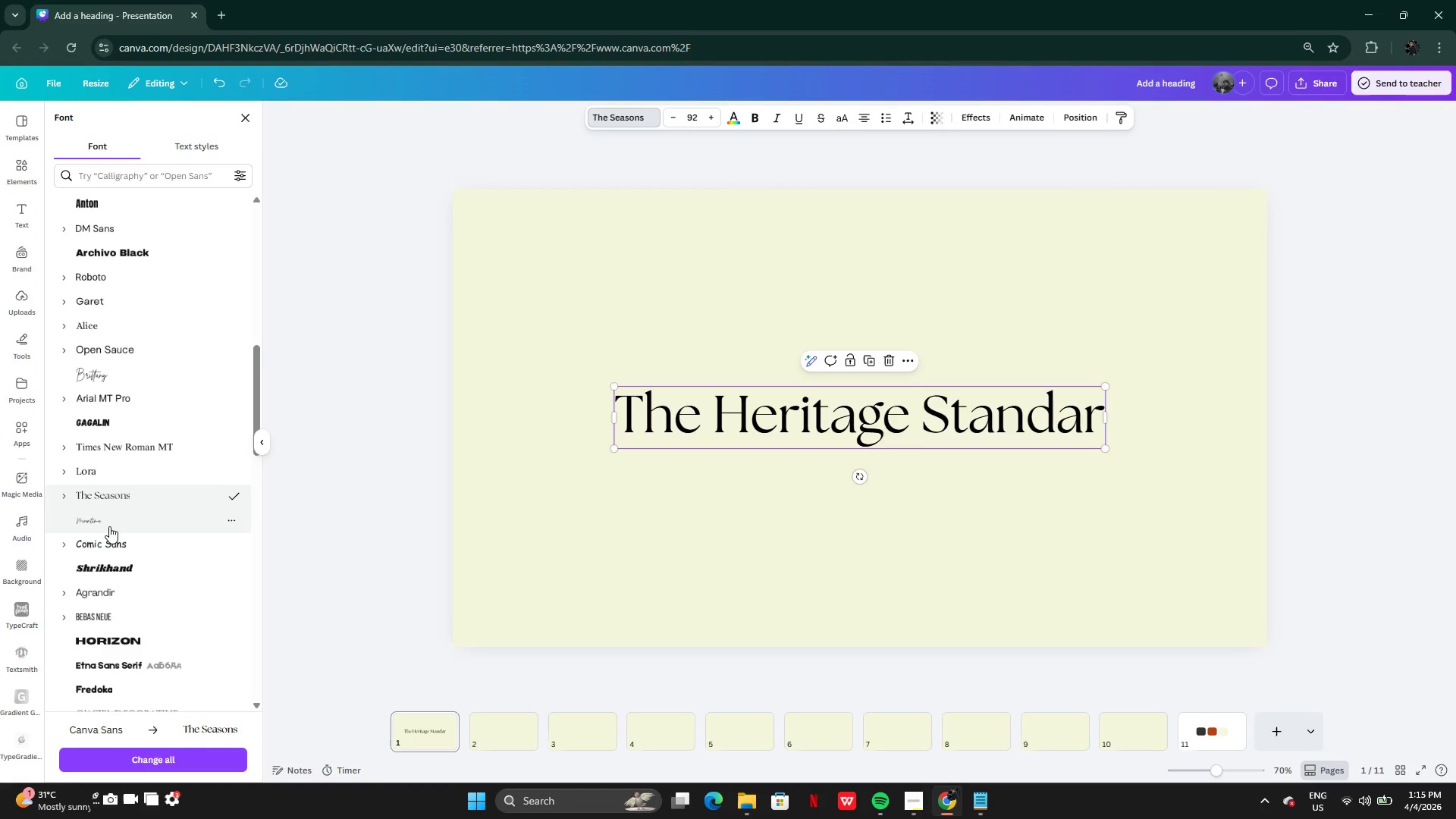 
wait(21.95)
 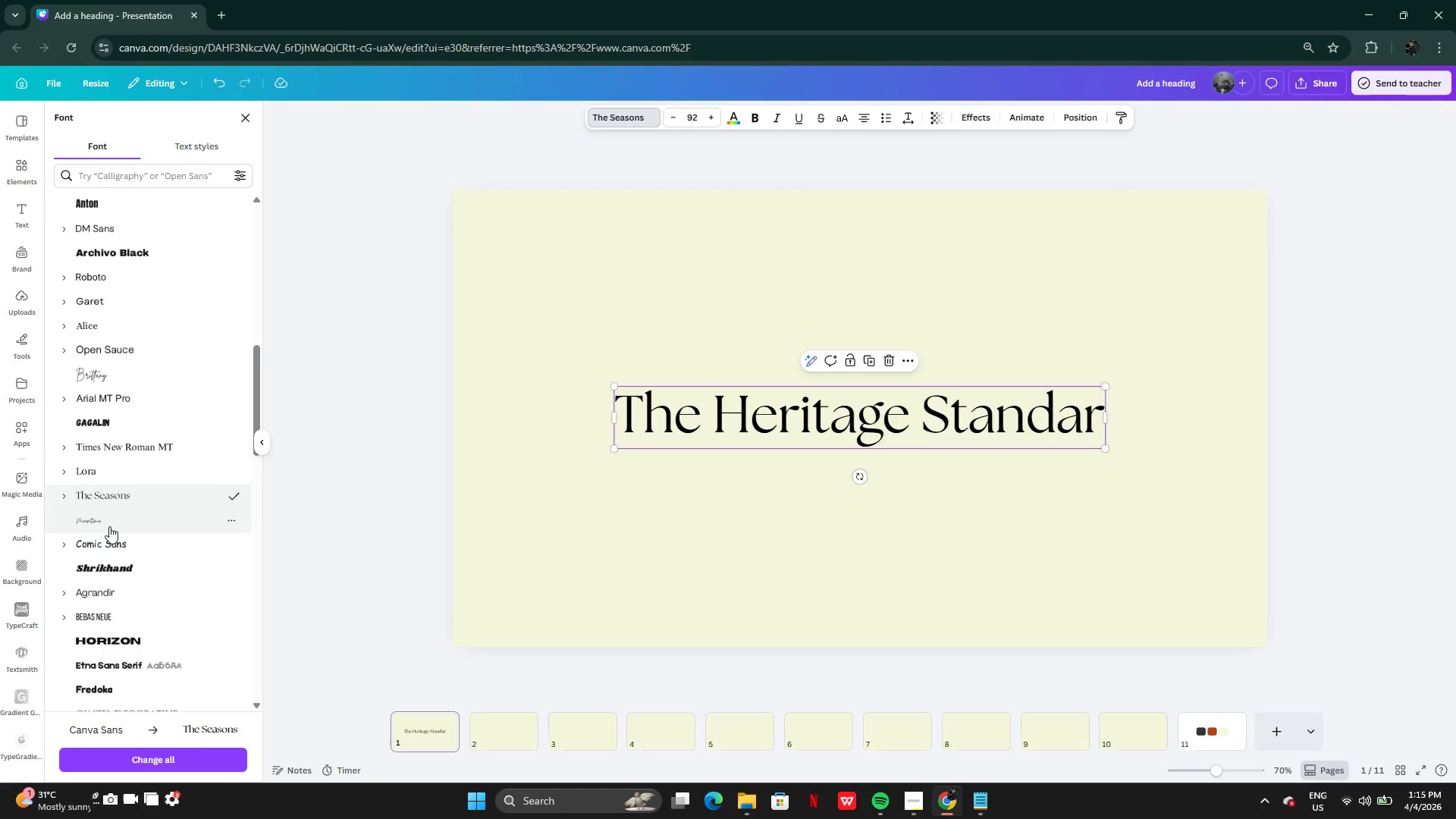 
left_click([127, 546])
 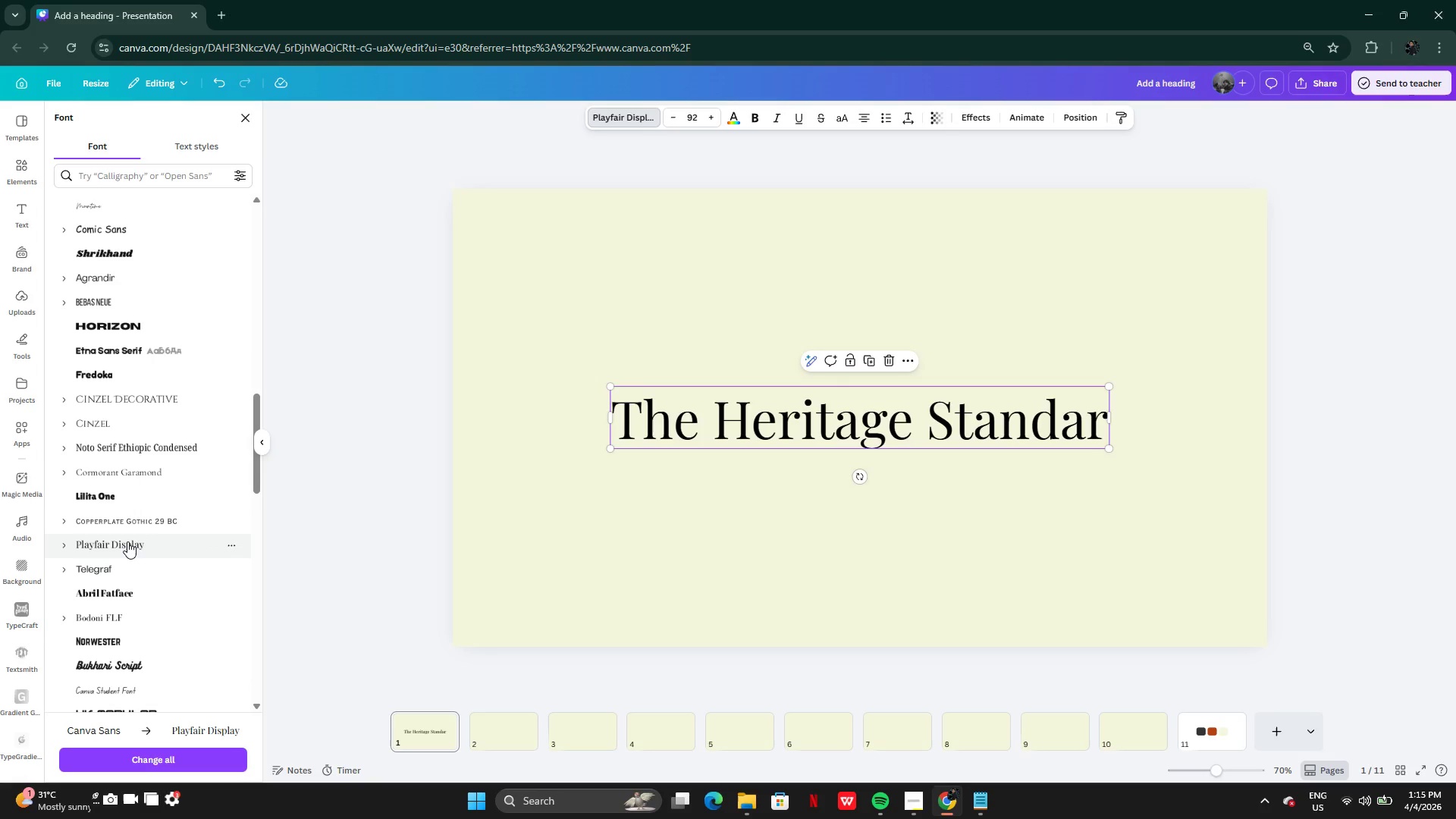 
wait(9.2)
 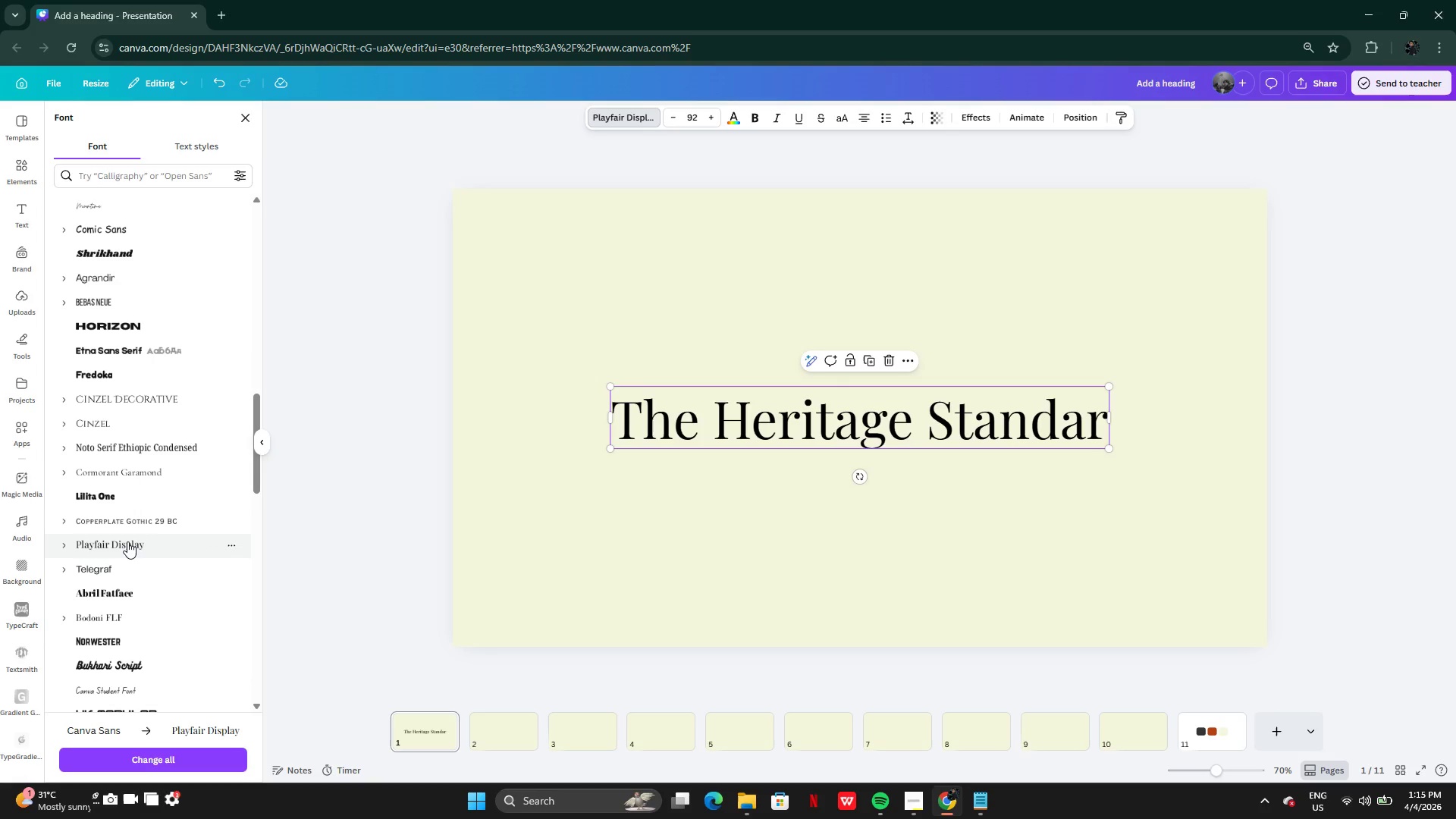 
left_click([127, 544])
 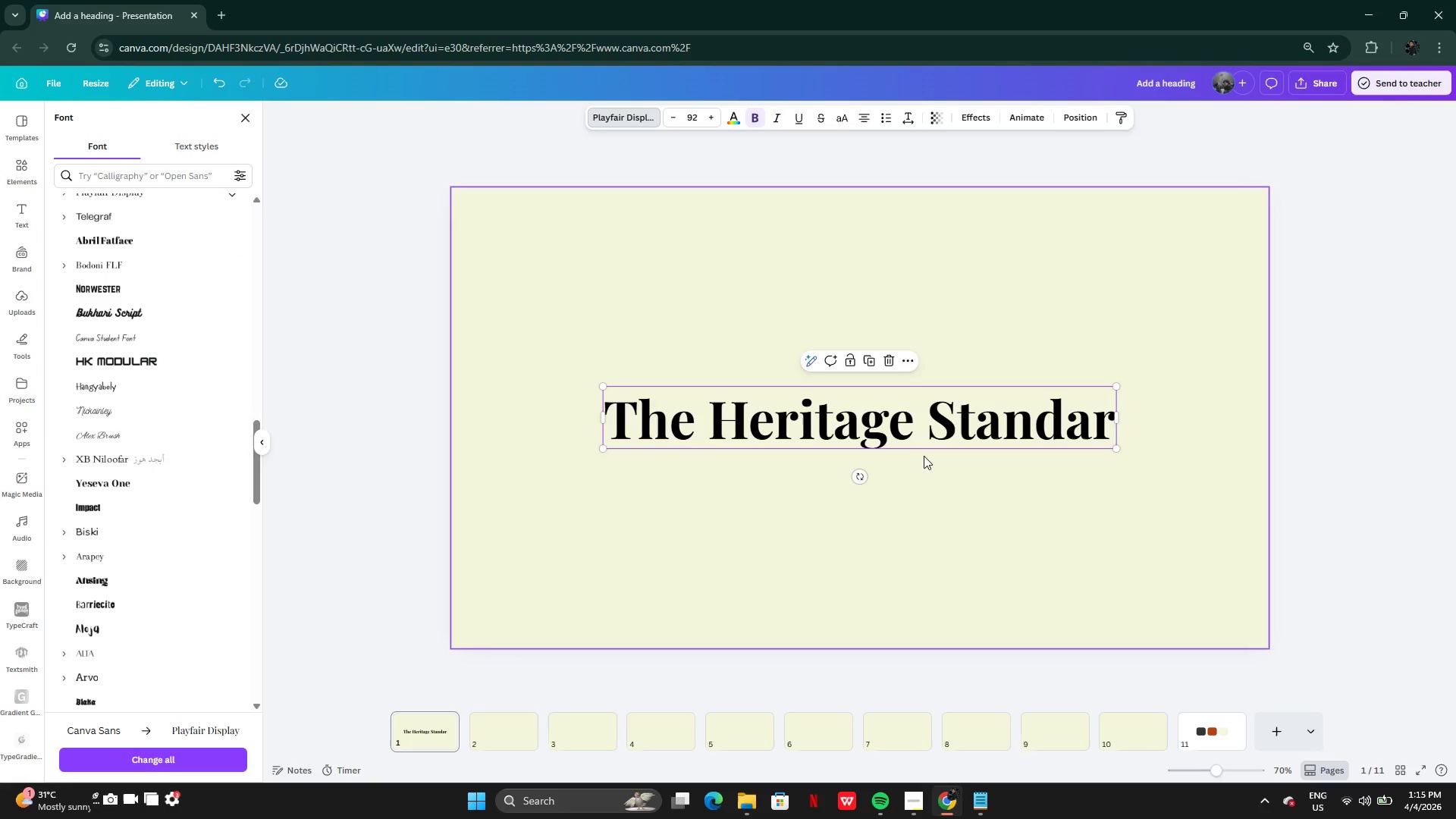 
wait(15.77)
 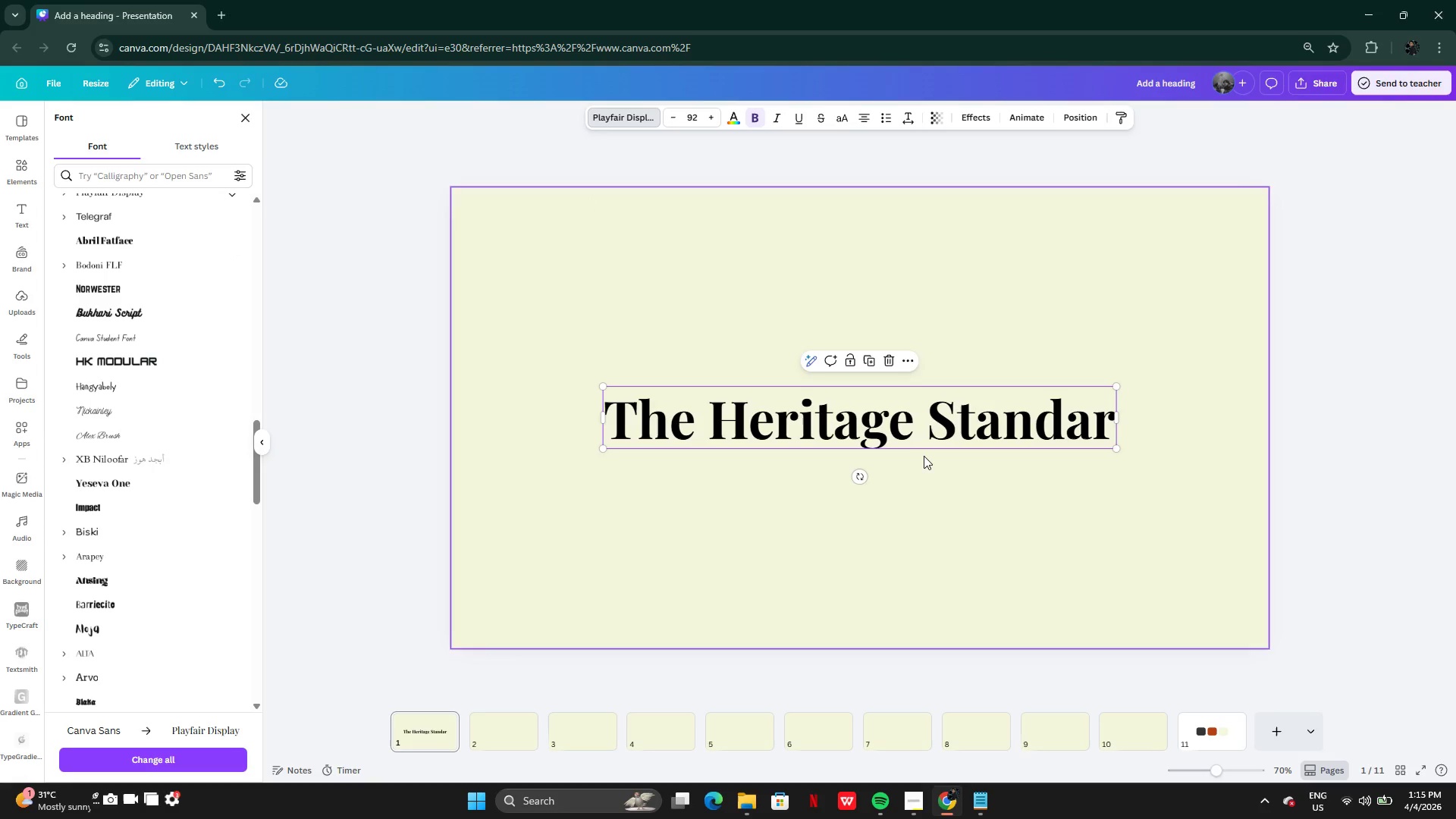 
left_click([733, 121])
 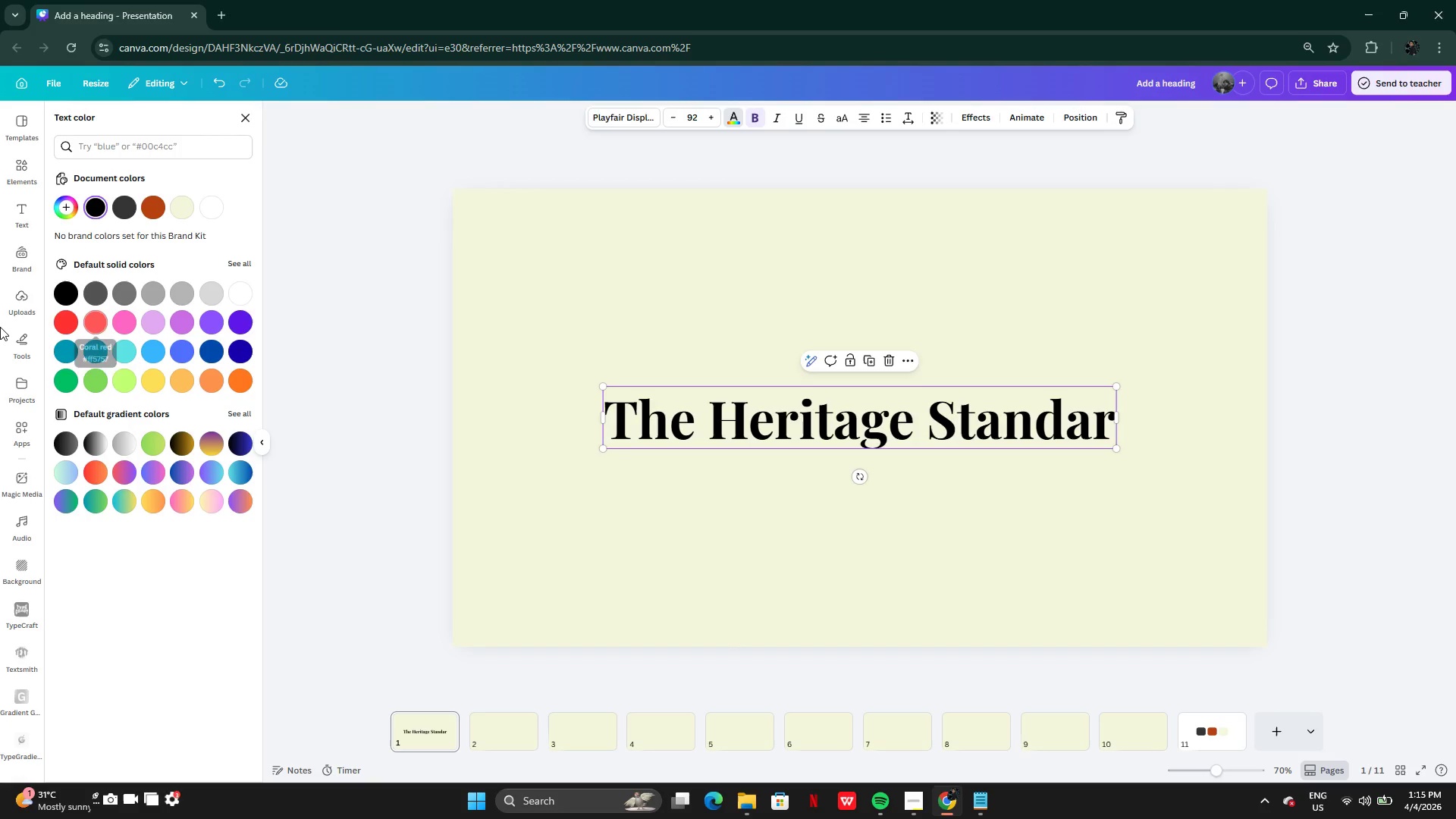 
mouse_move([151, 217])
 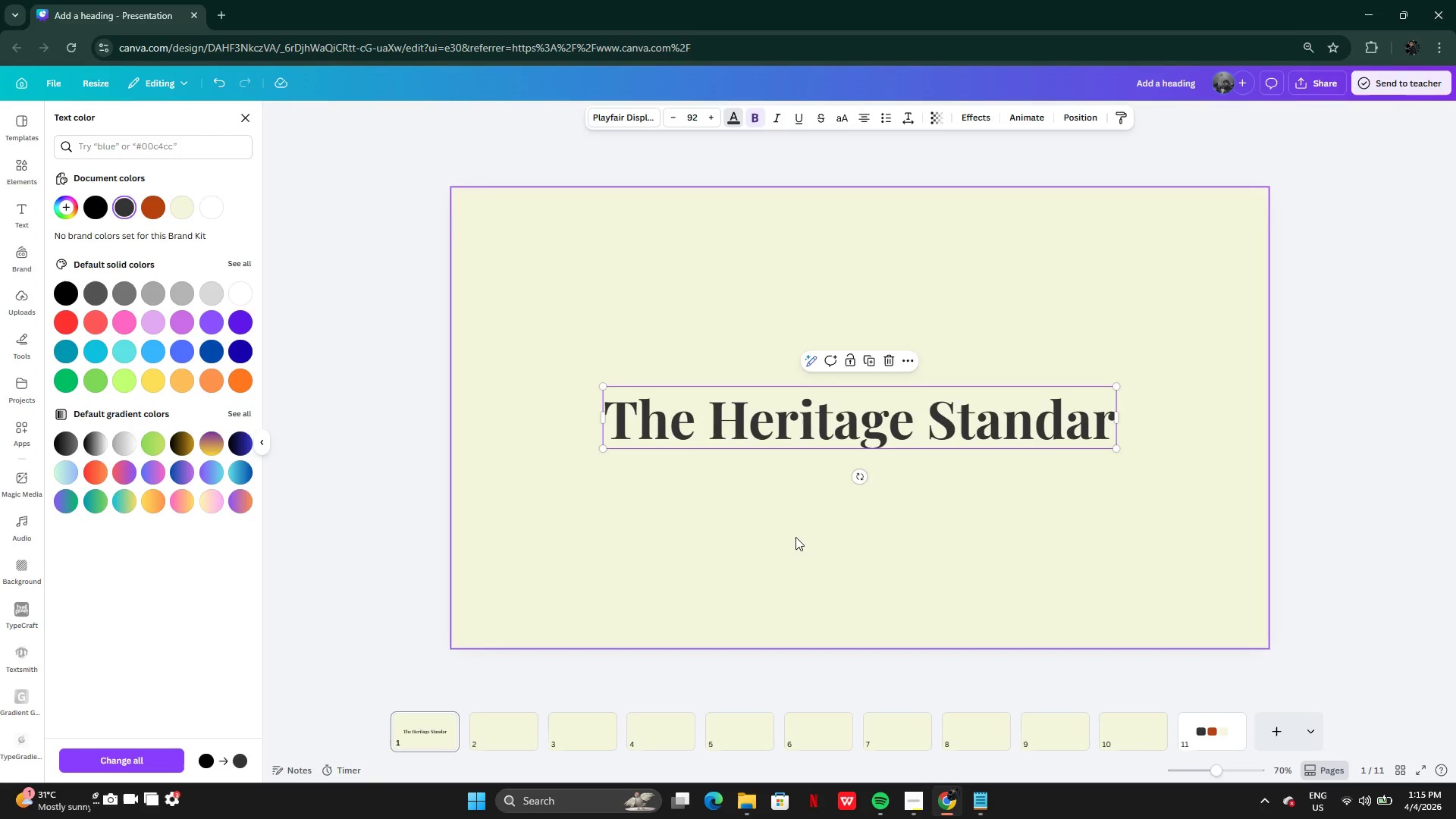 
left_click([796, 537])
 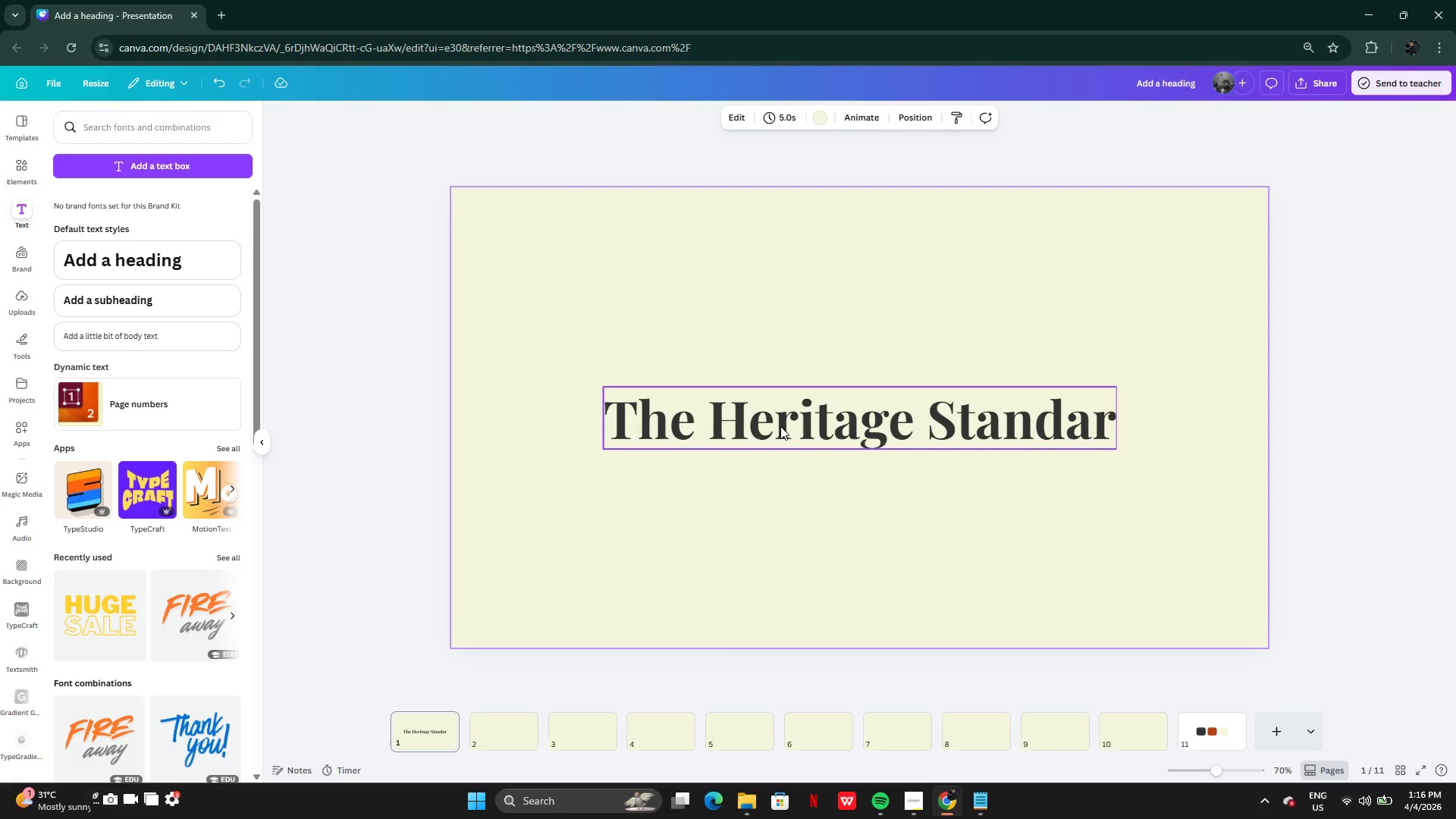 
key(Control+V)
 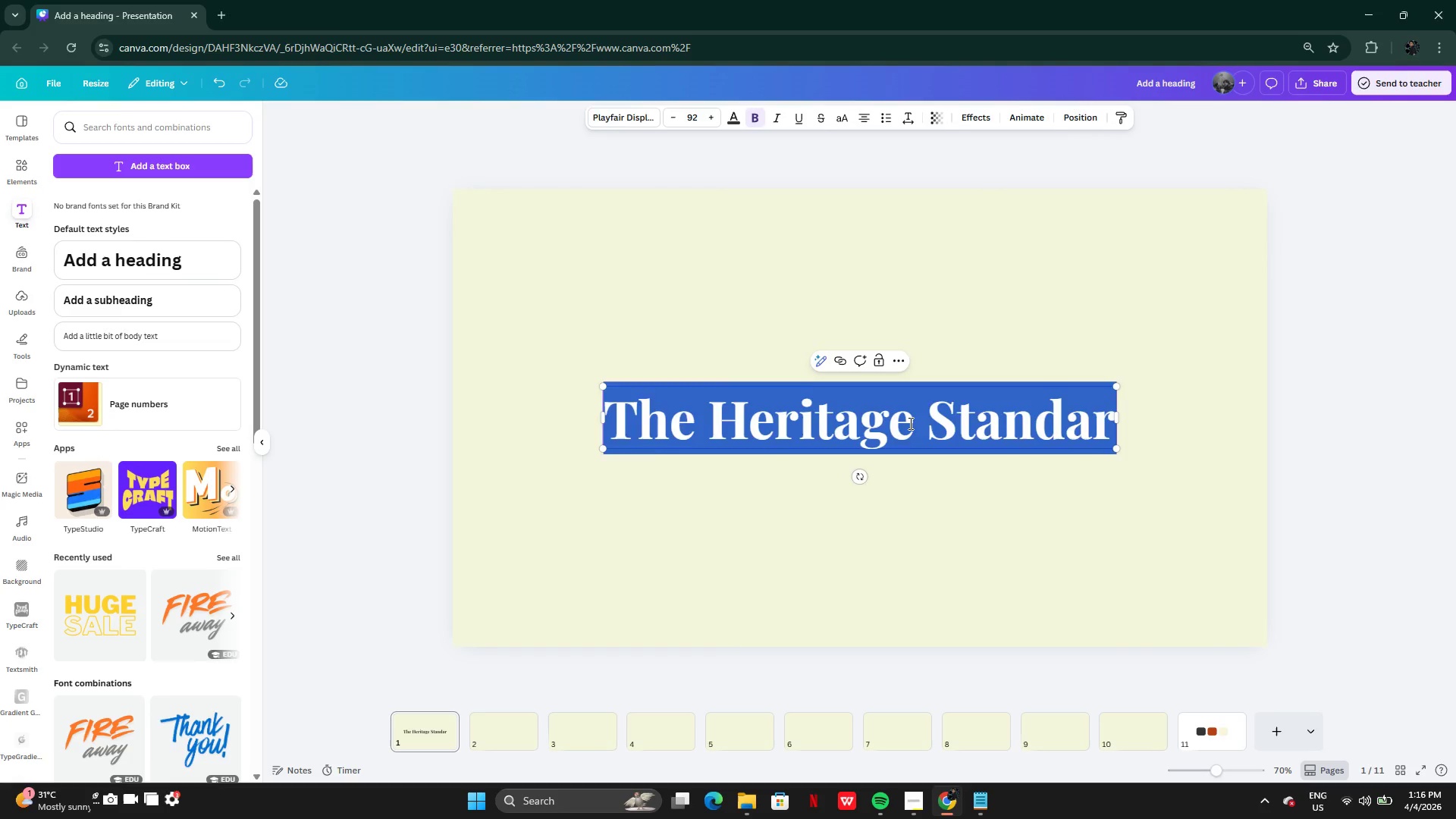 
left_click_drag(start_coordinate=[909, 423], to_coordinate=[898, 466])
 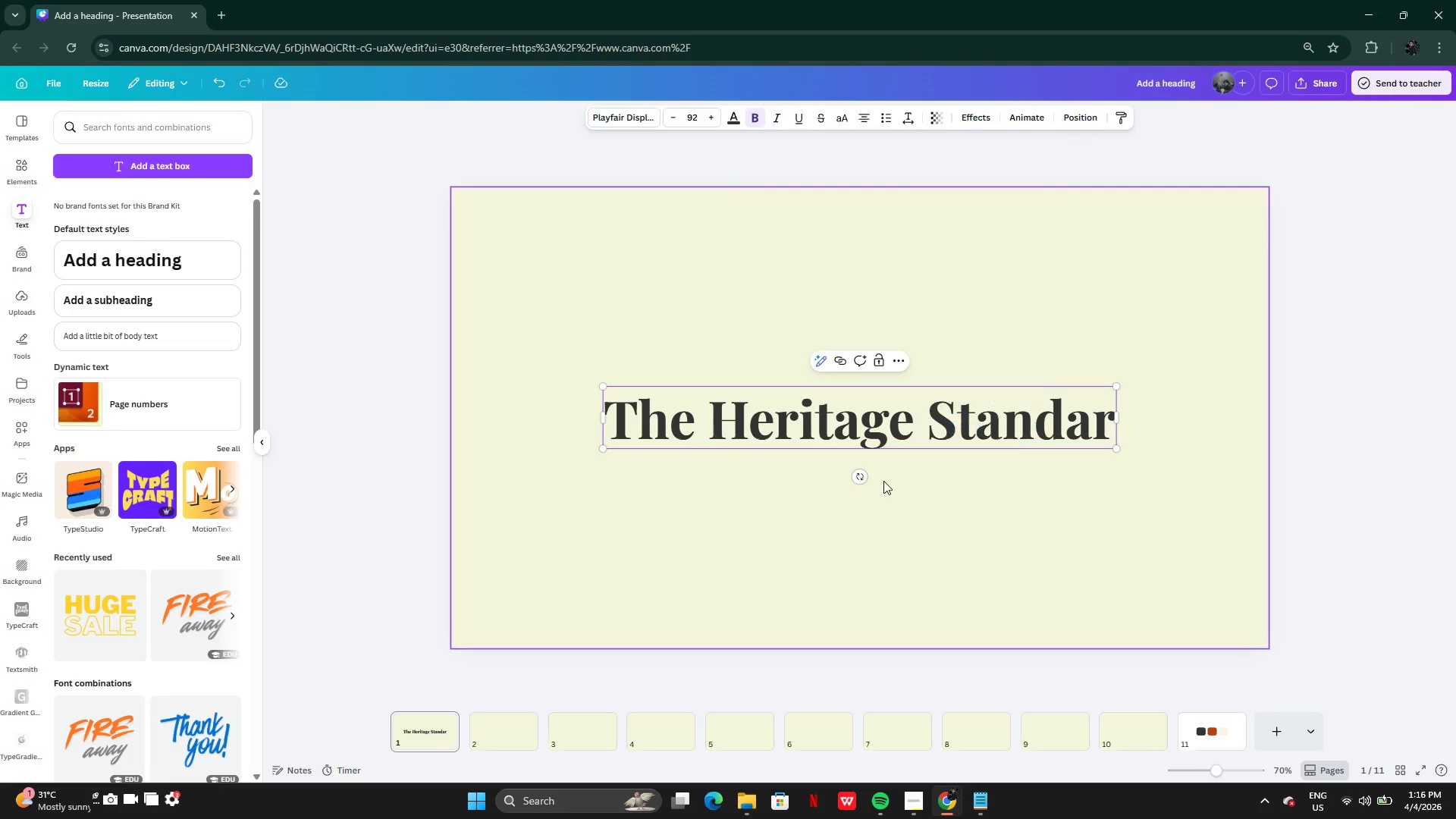 
left_click([883, 481])
 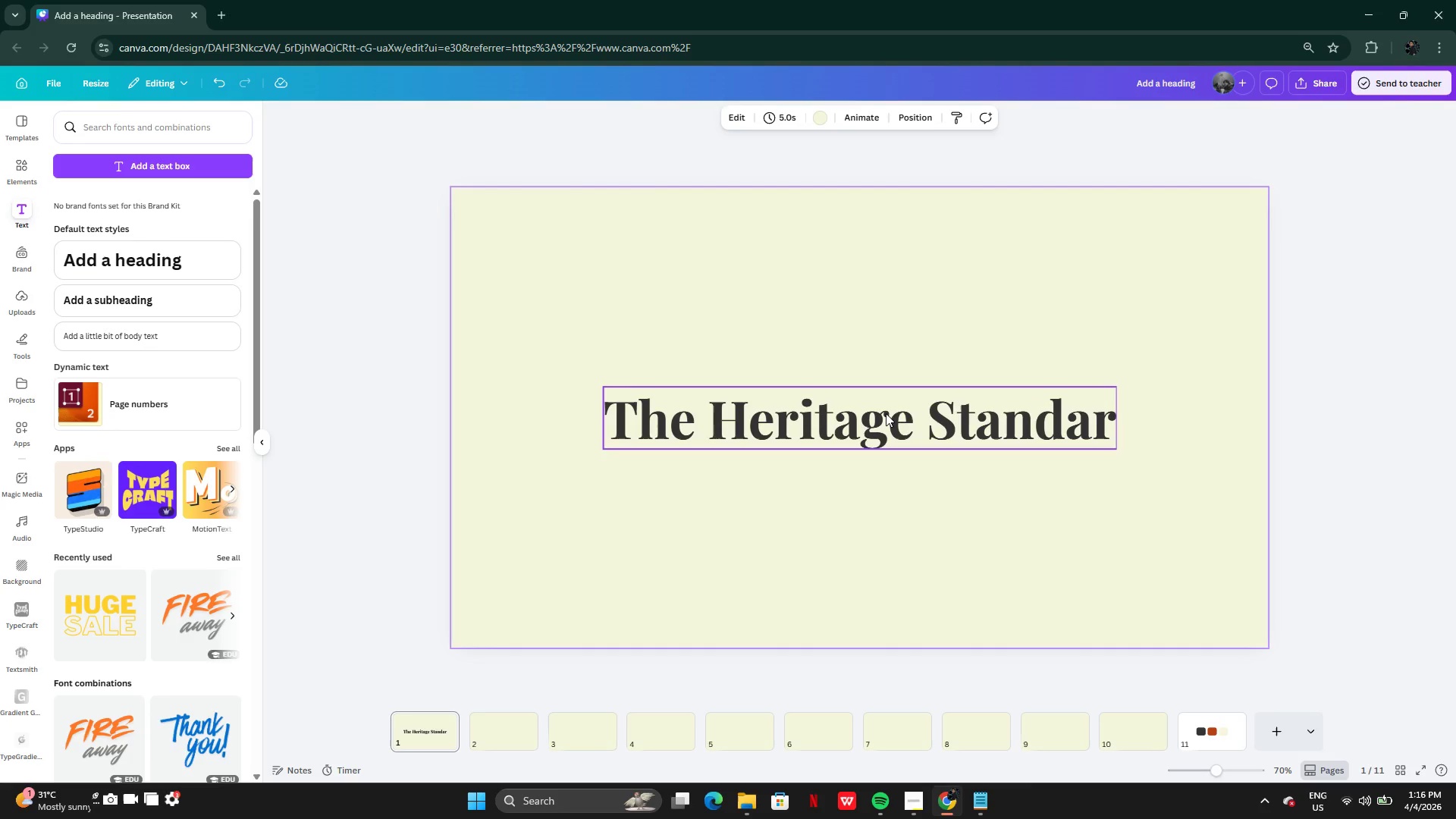 
key(Alt+AltLeft)
 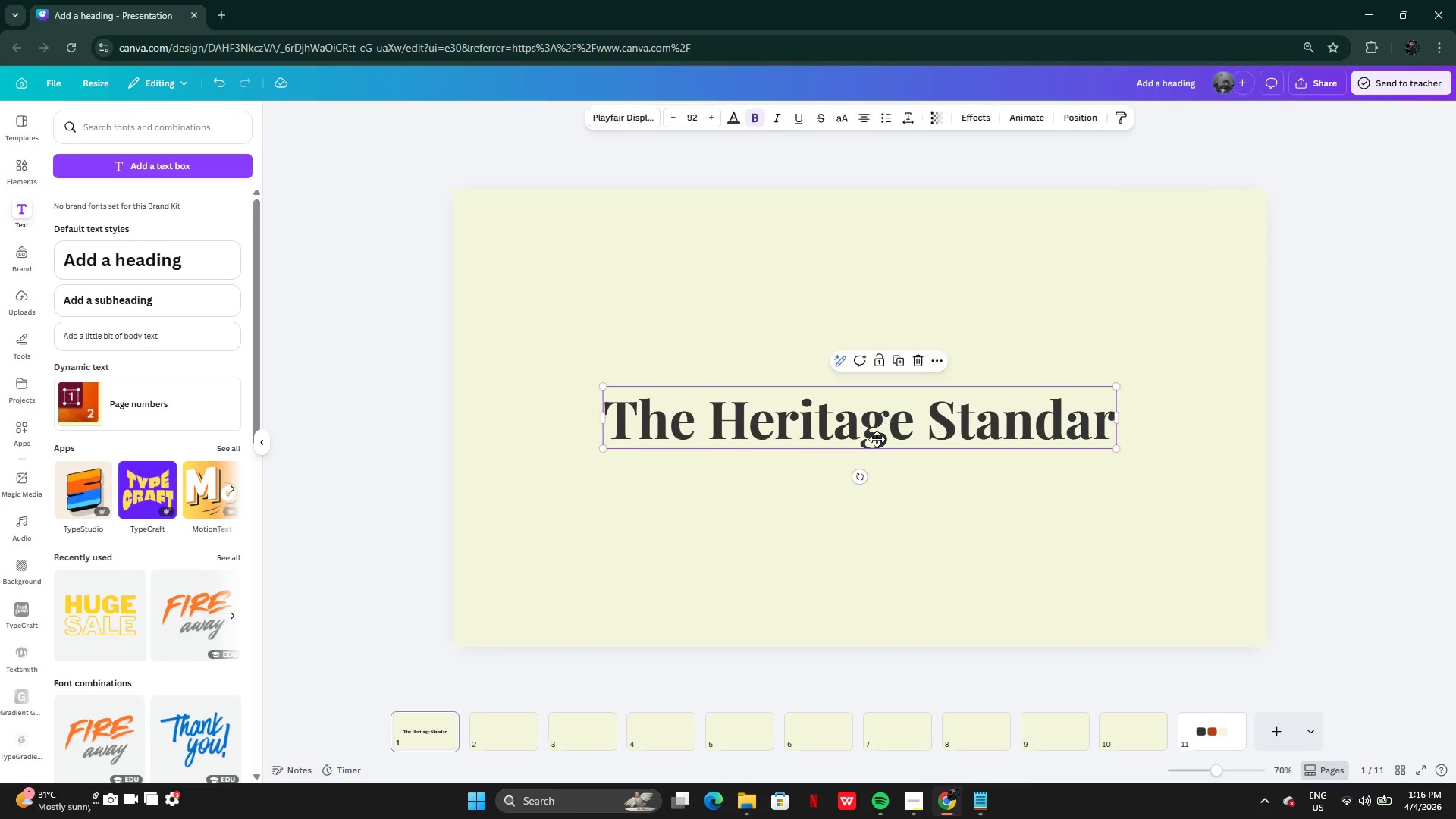 
left_click_drag(start_coordinate=[884, 407], to_coordinate=[877, 448])
 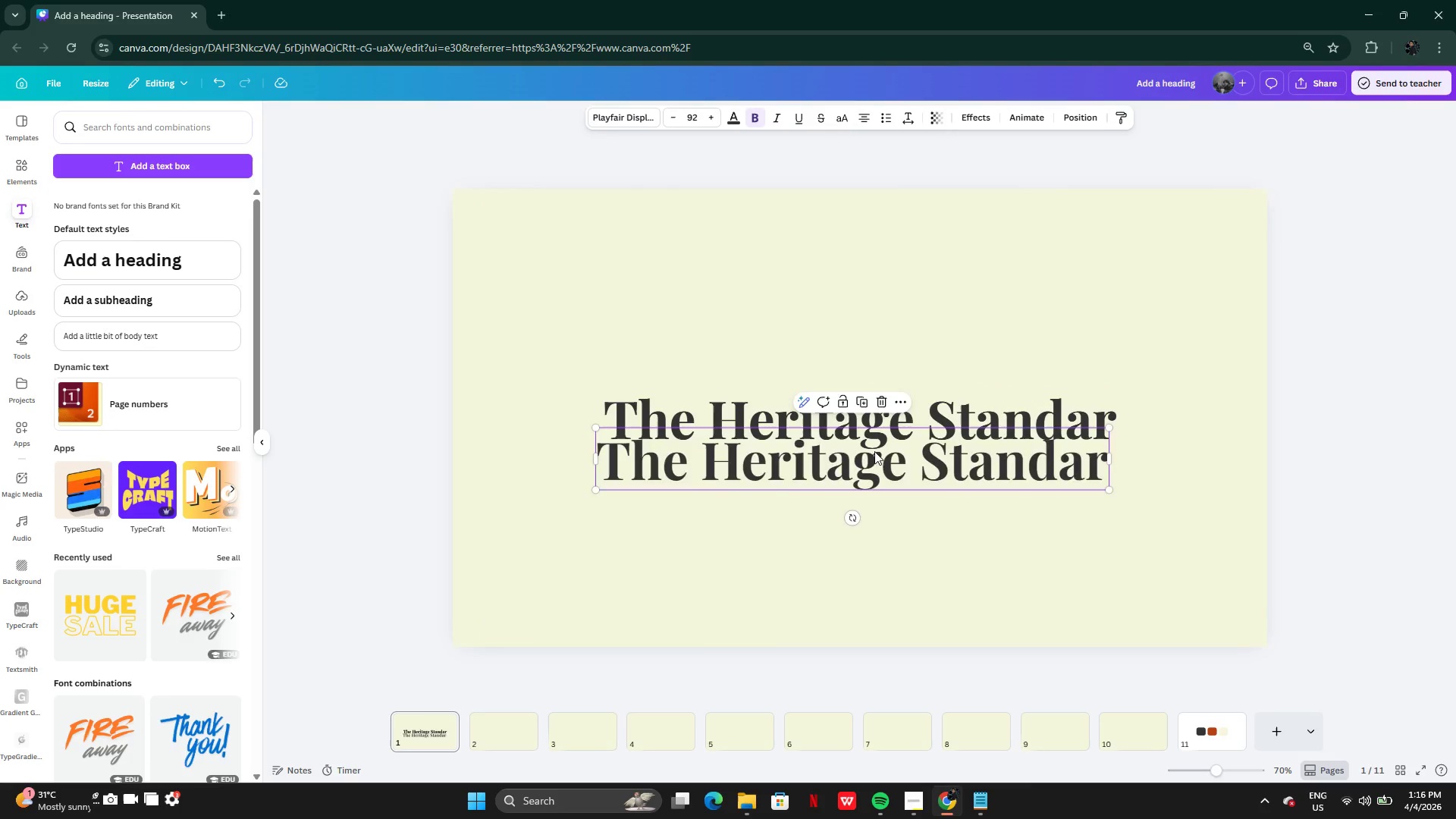 
left_click_drag(start_coordinate=[876, 444], to_coordinate=[868, 497])
 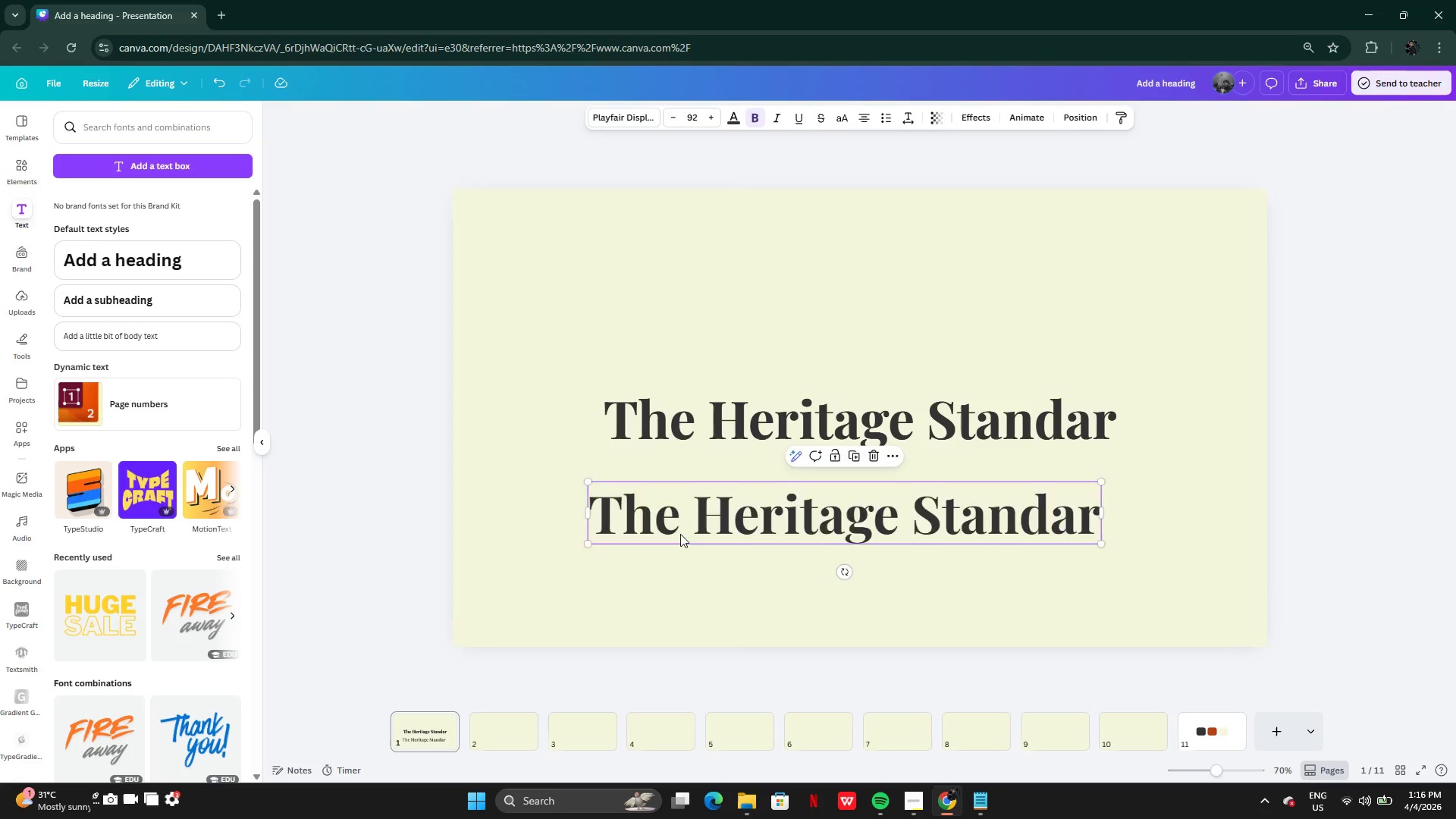 
double_click([680, 533])
 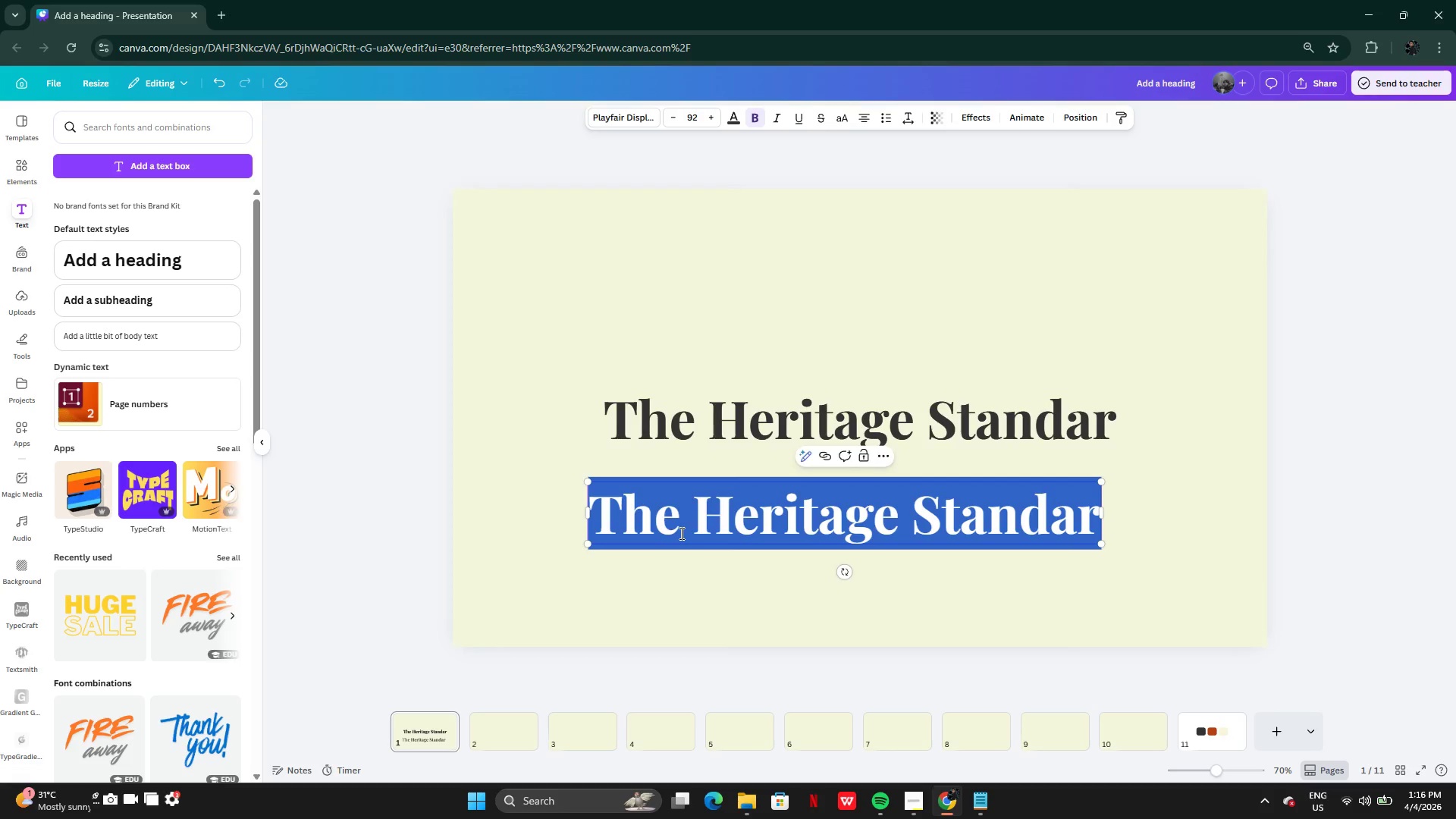 
triple_click([680, 533])
 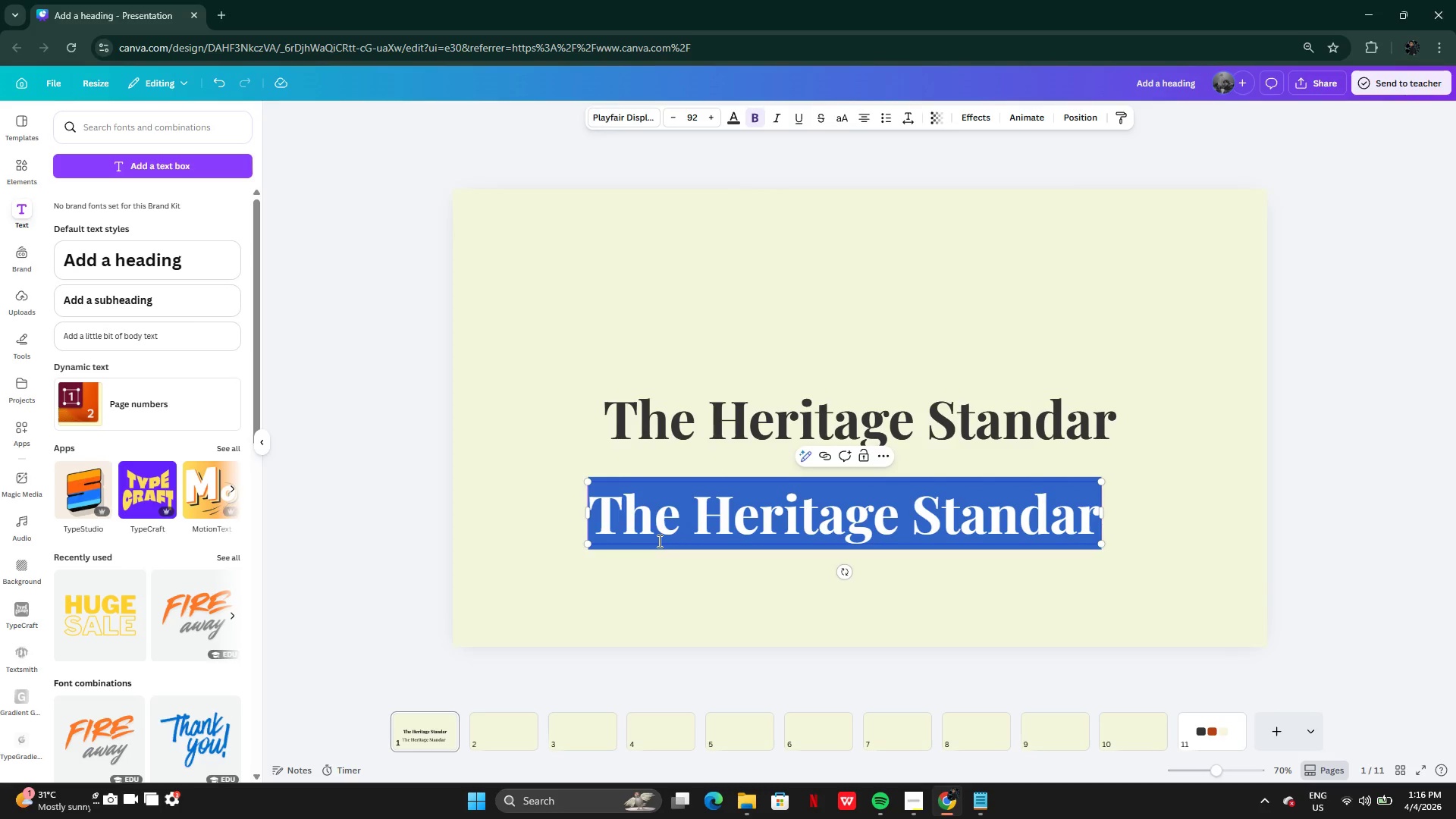 
wait(6.73)
 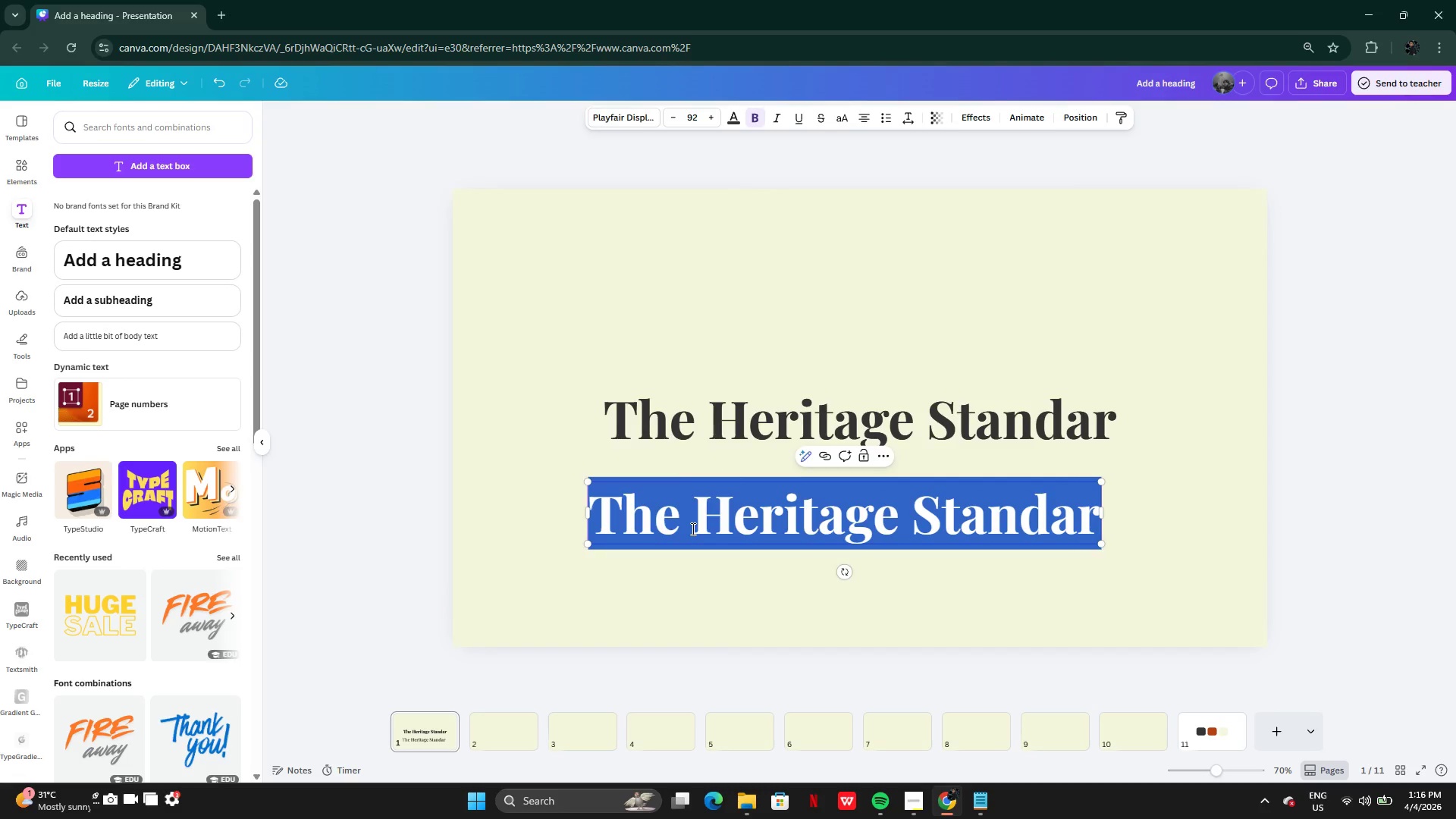 
type(the)
 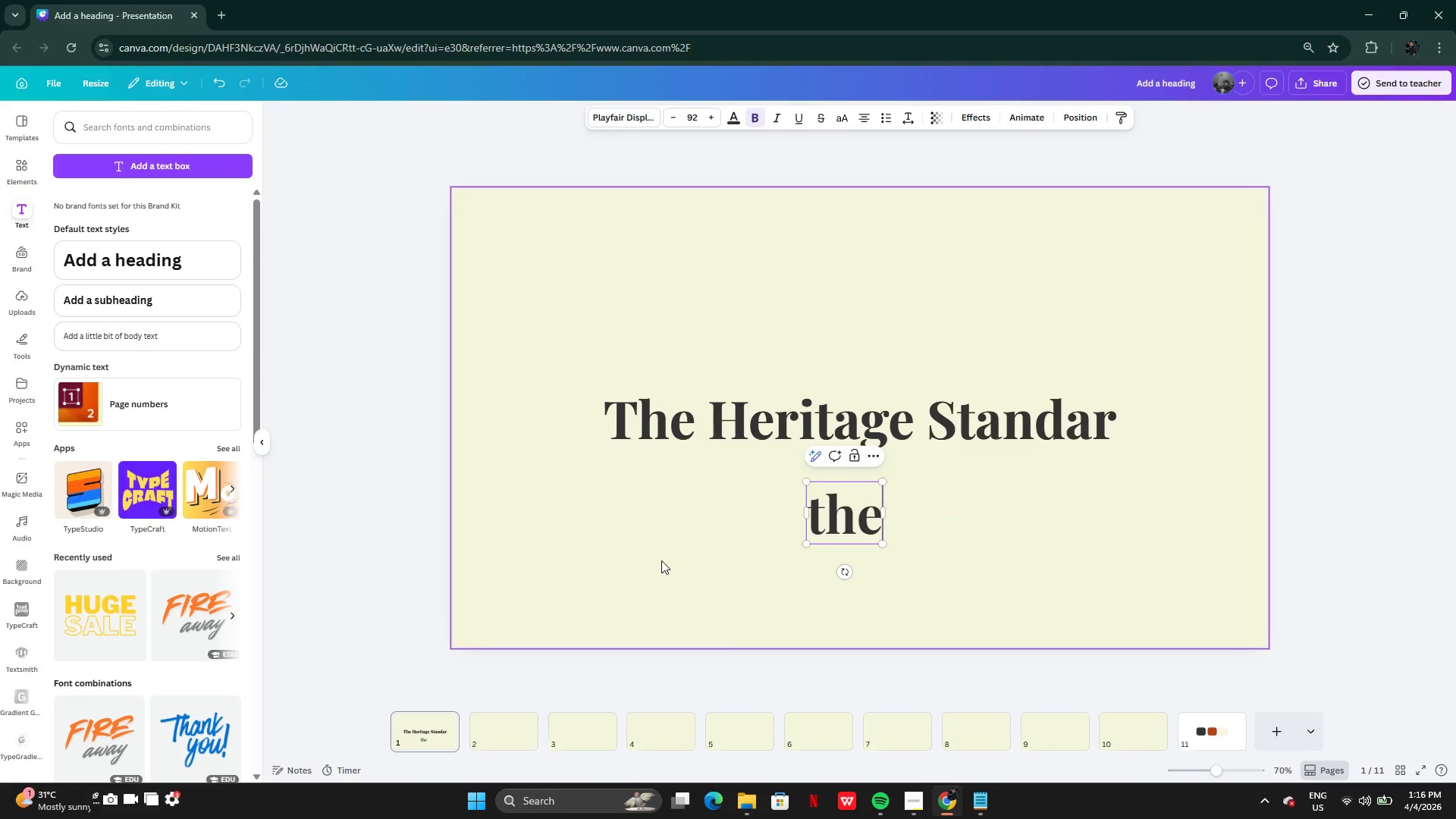 
key(Backspace)
key(Backspace)
key(Backspace)
key(Backspace)
type(The)
 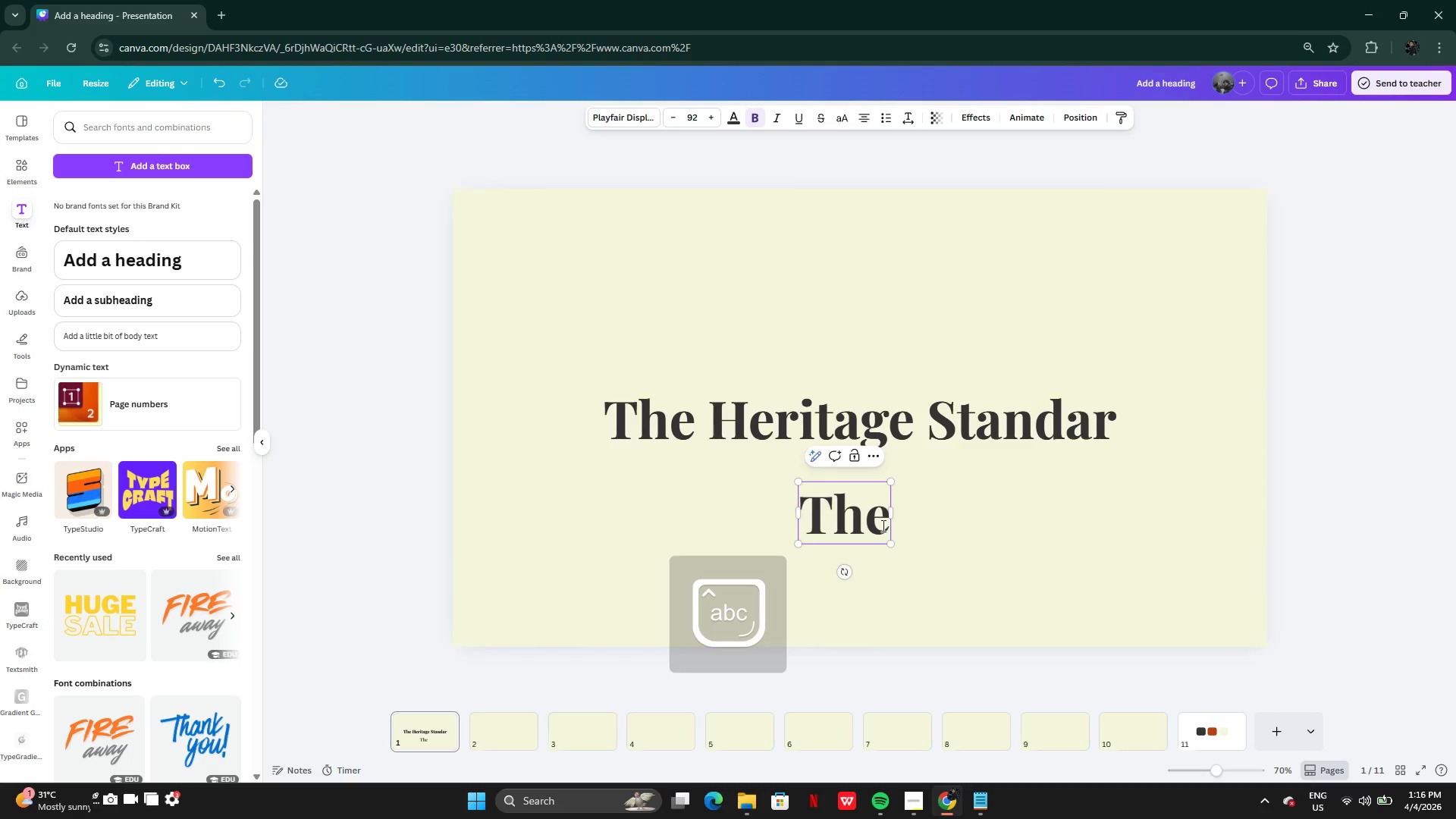 
left_click([882, 526])
 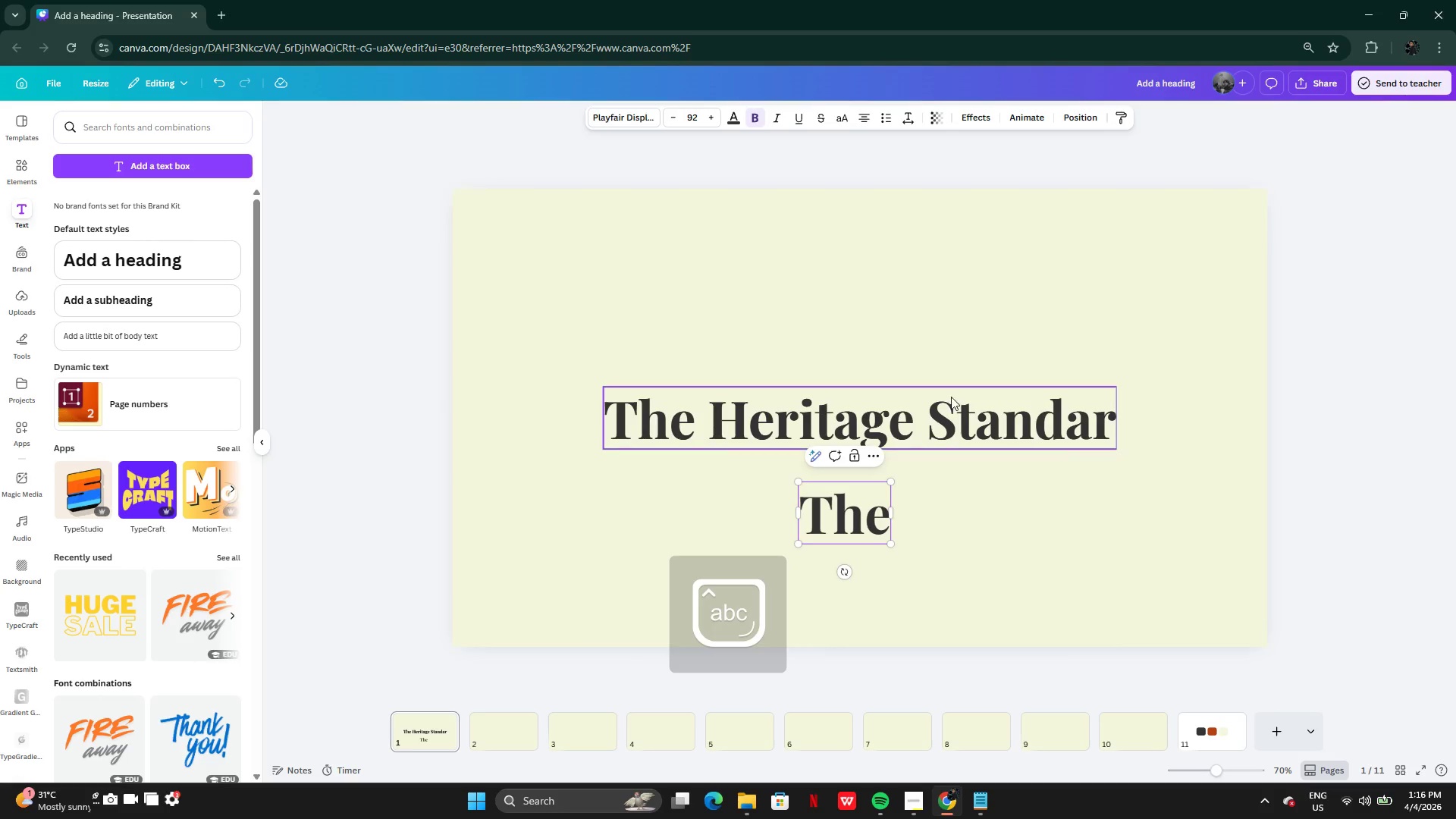 
left_click([952, 404])
 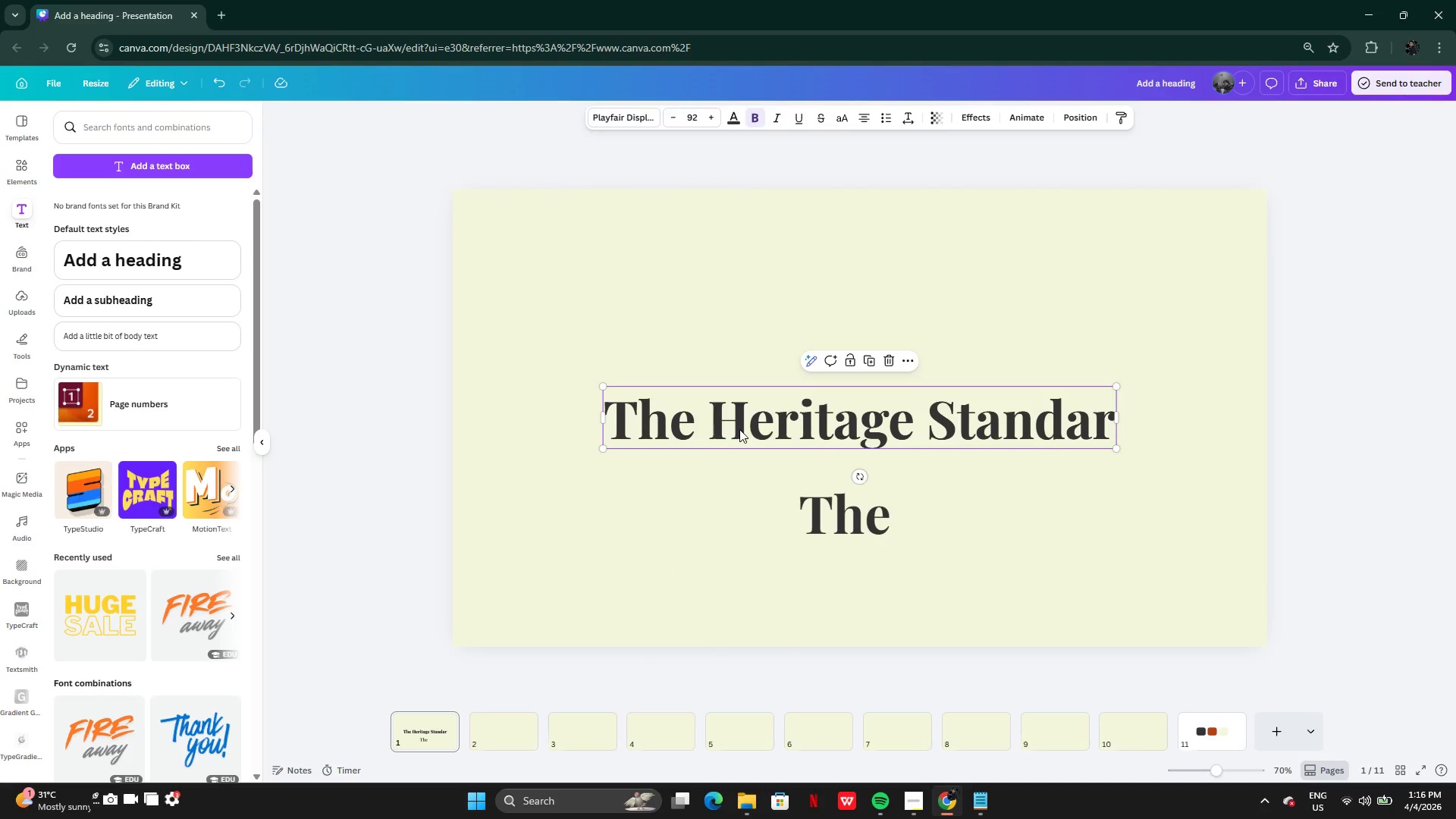 
double_click([704, 424])
 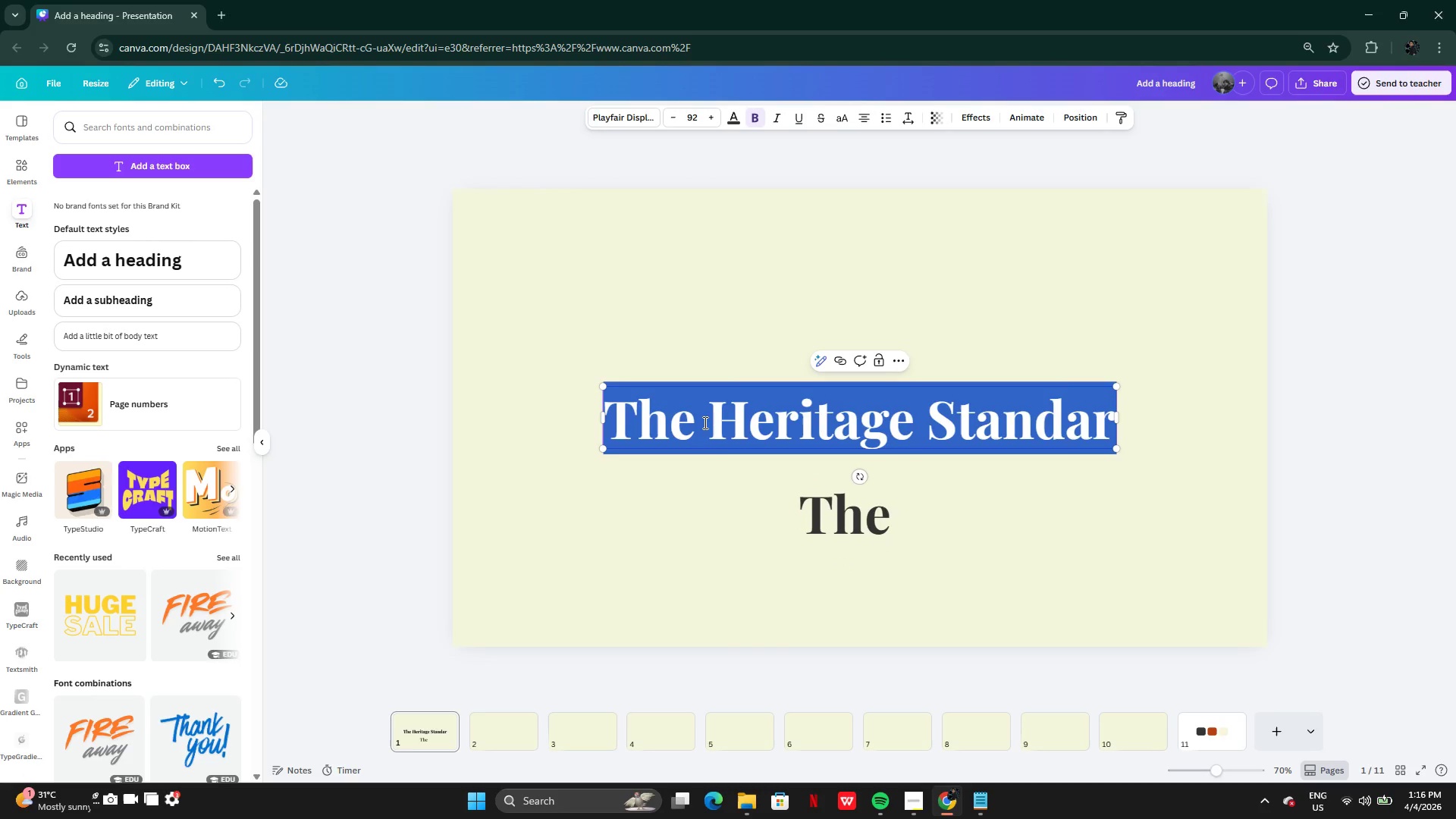 
triple_click([704, 422])
 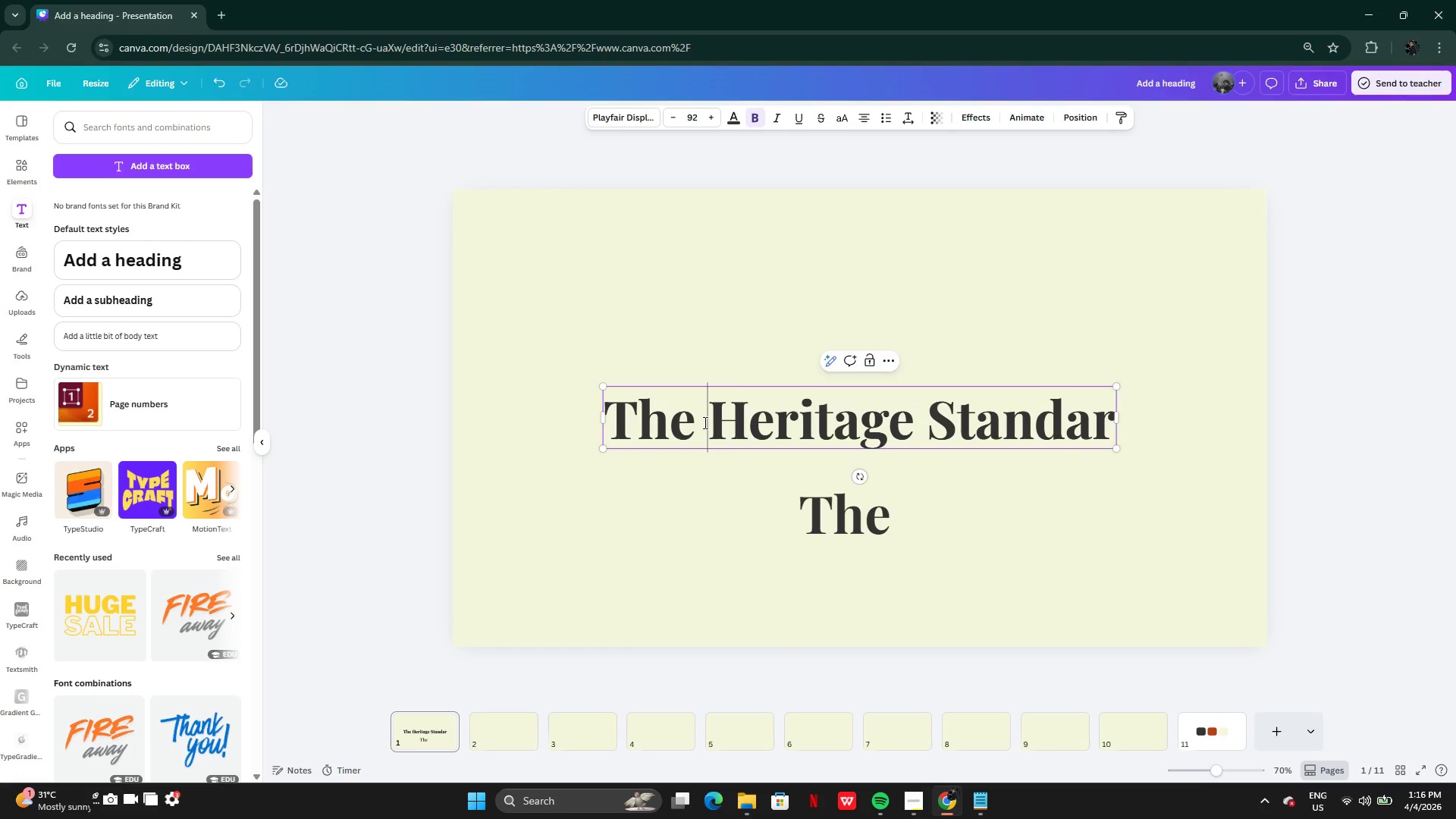 
key(Backspace)
 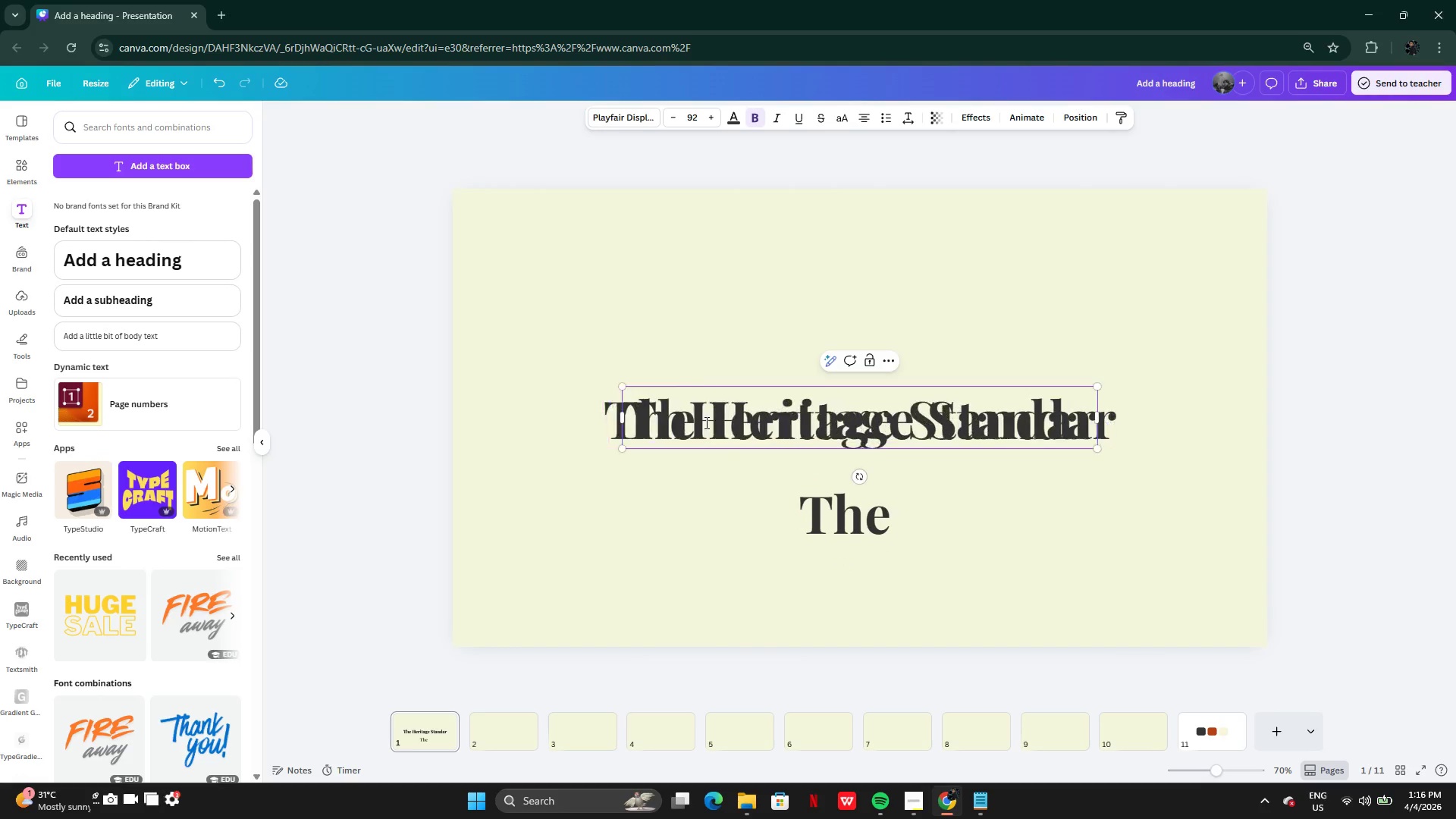 
key(Backspace)
 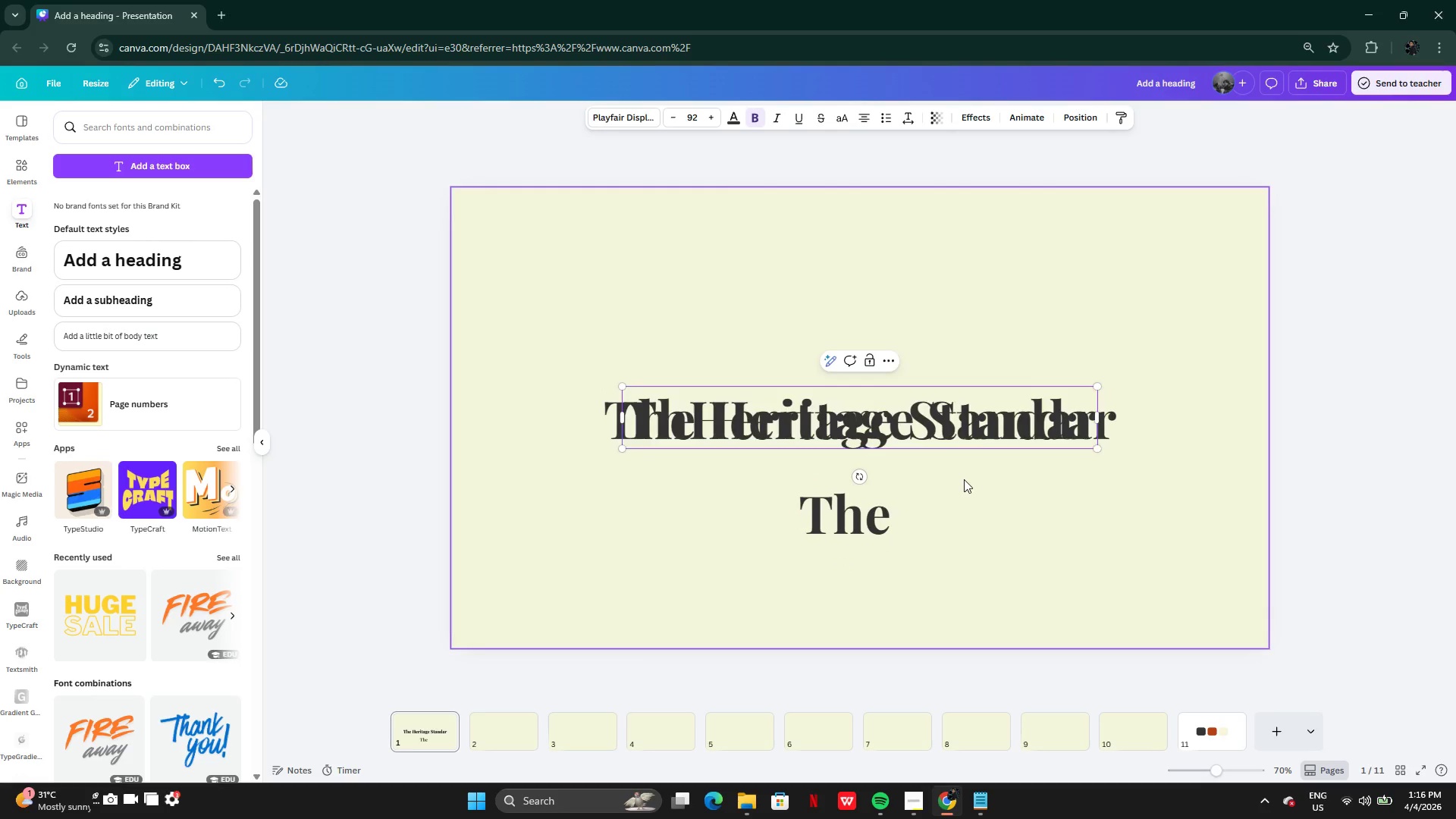 
key(Backspace)
 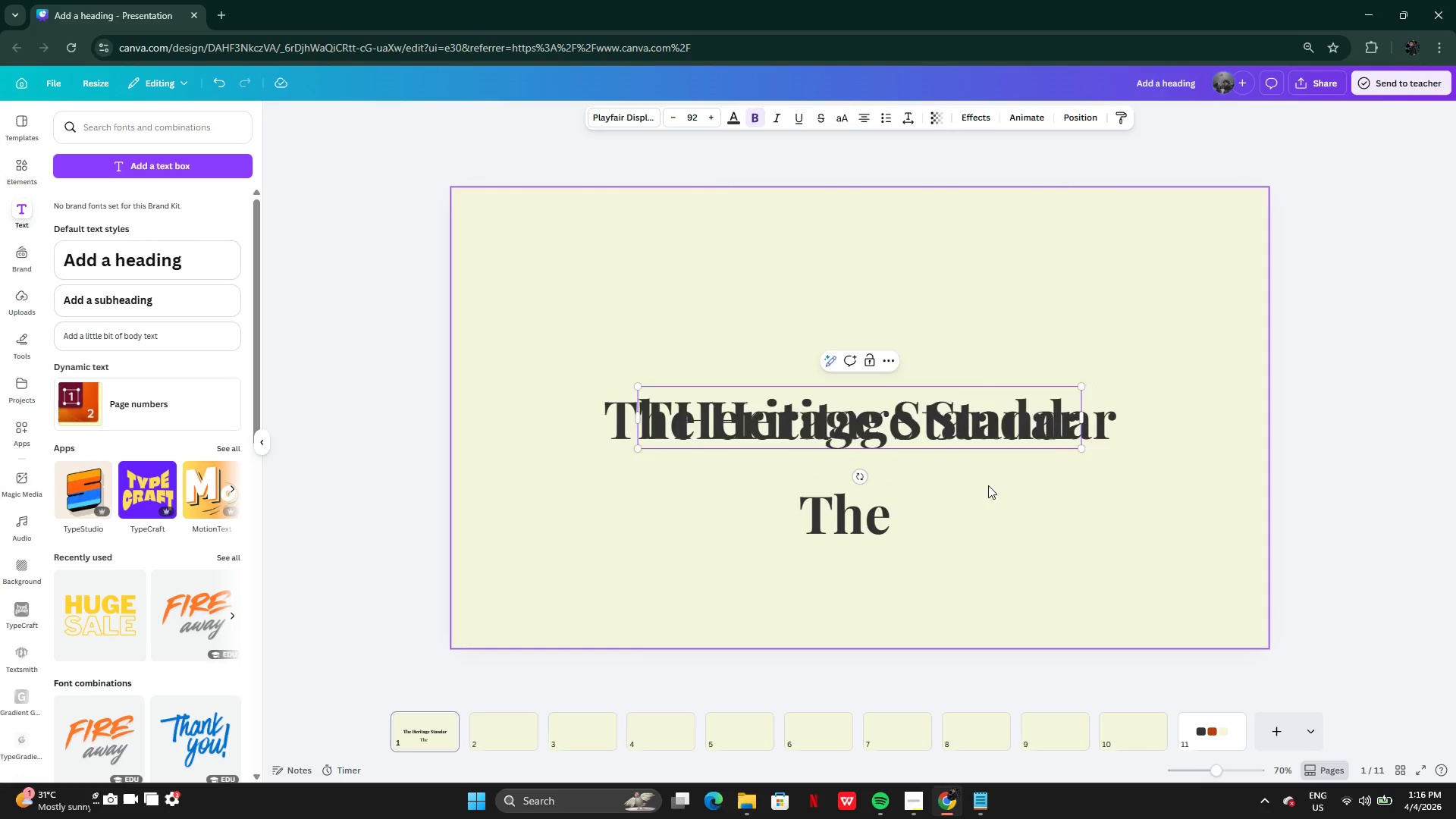 
key(Backspace)
 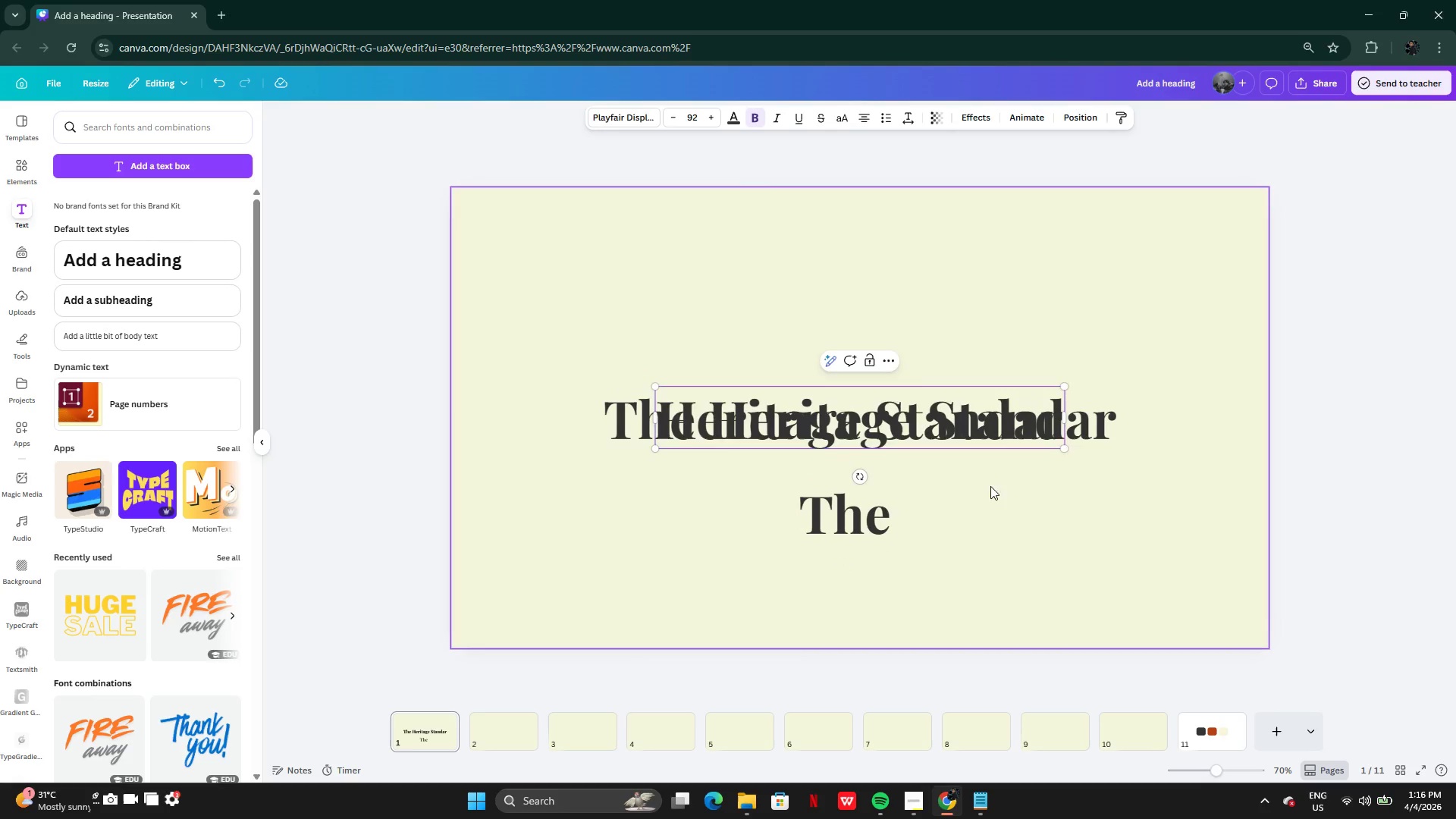 
key(Backspace)
 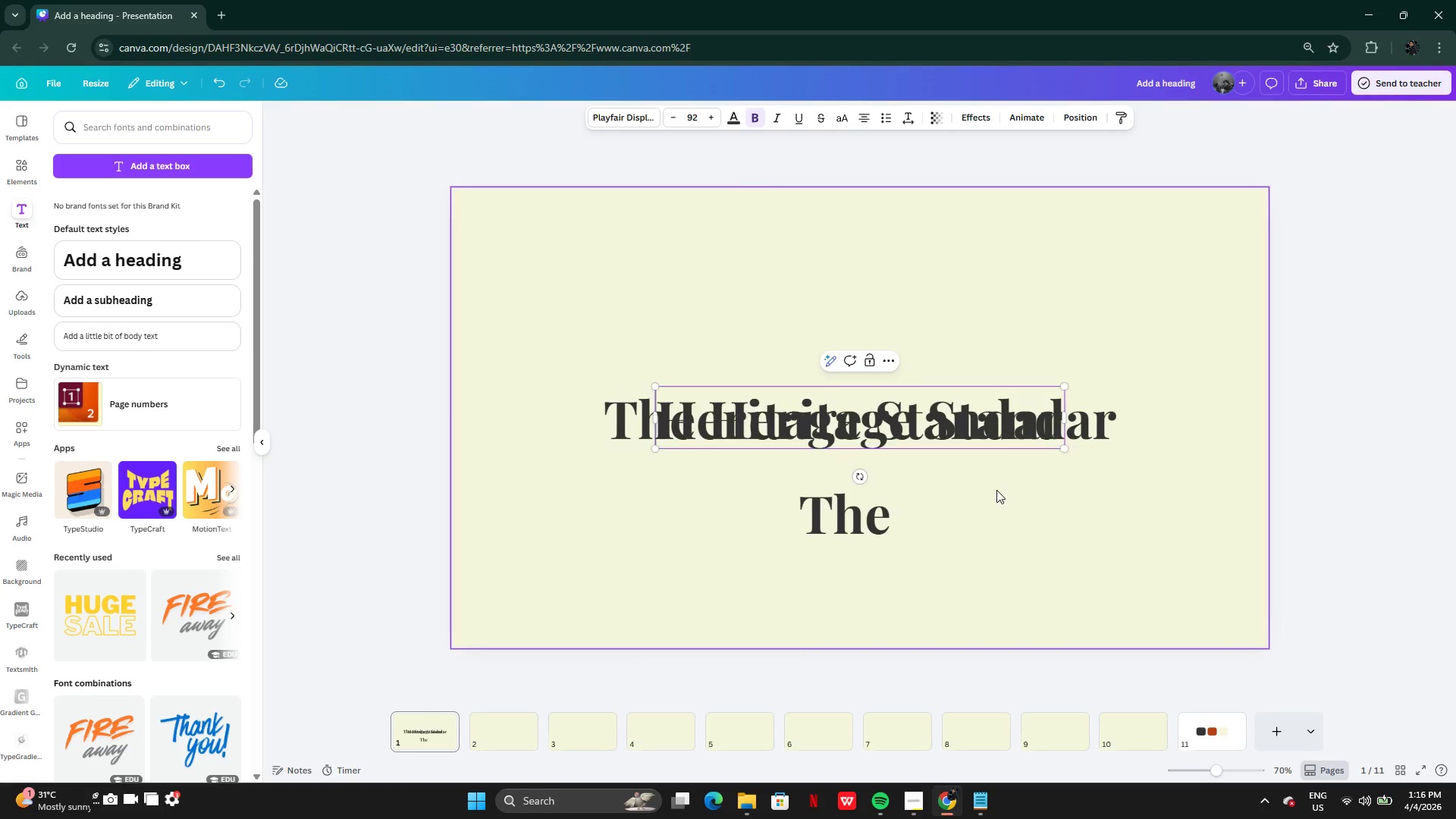 
key(Backspace)
 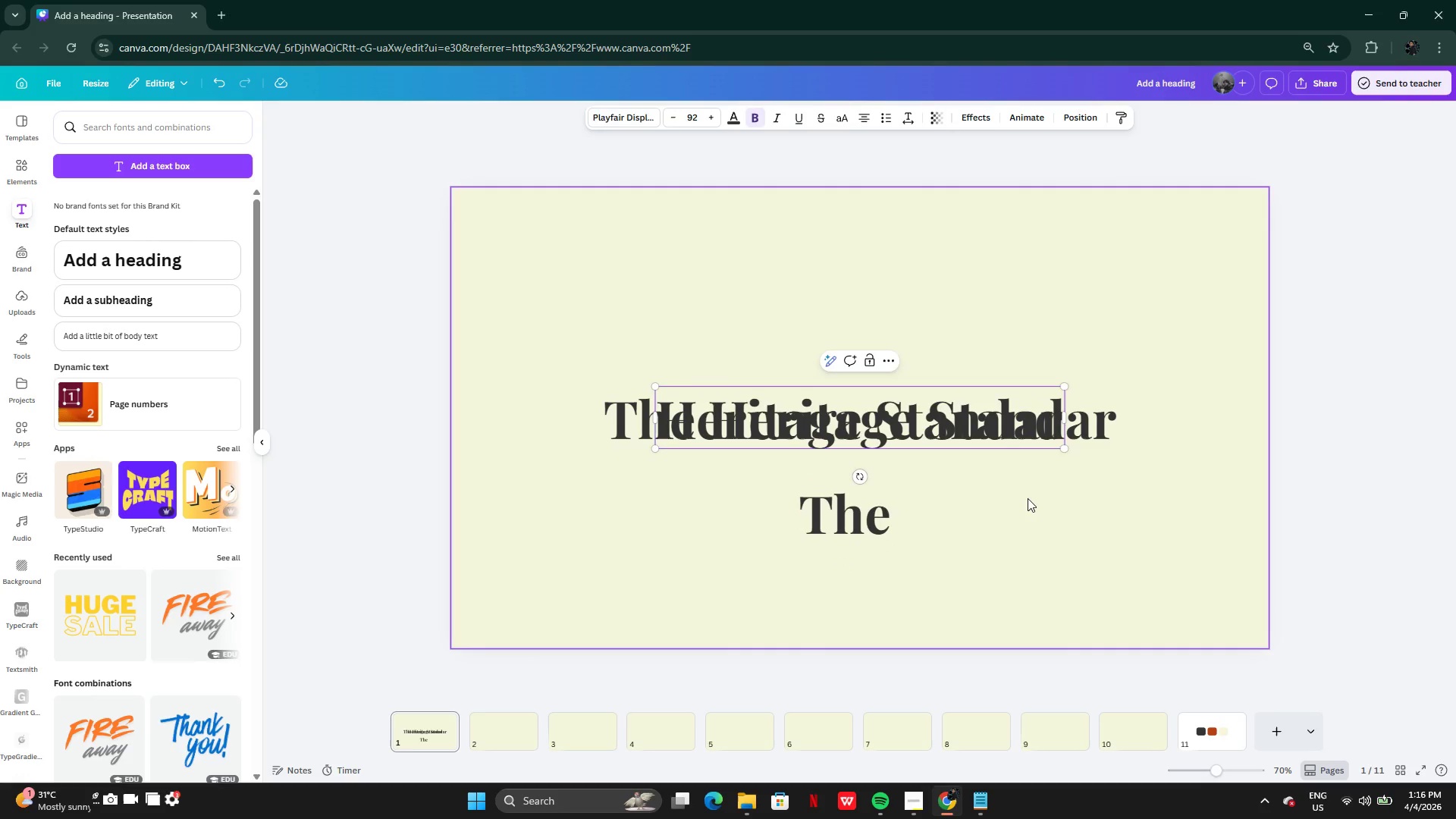 
key(Control+Z)
 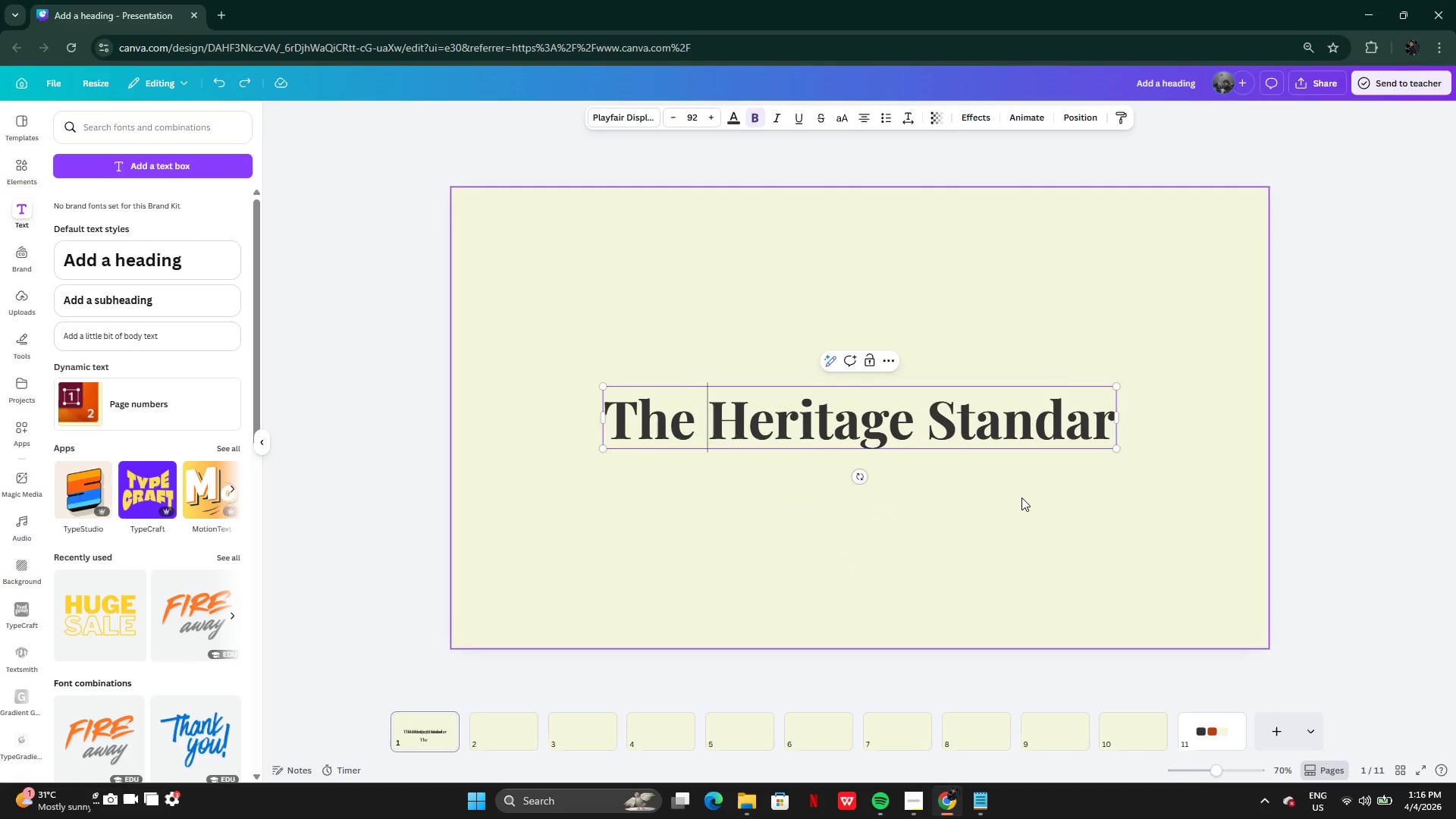 
key(Control+Z)
 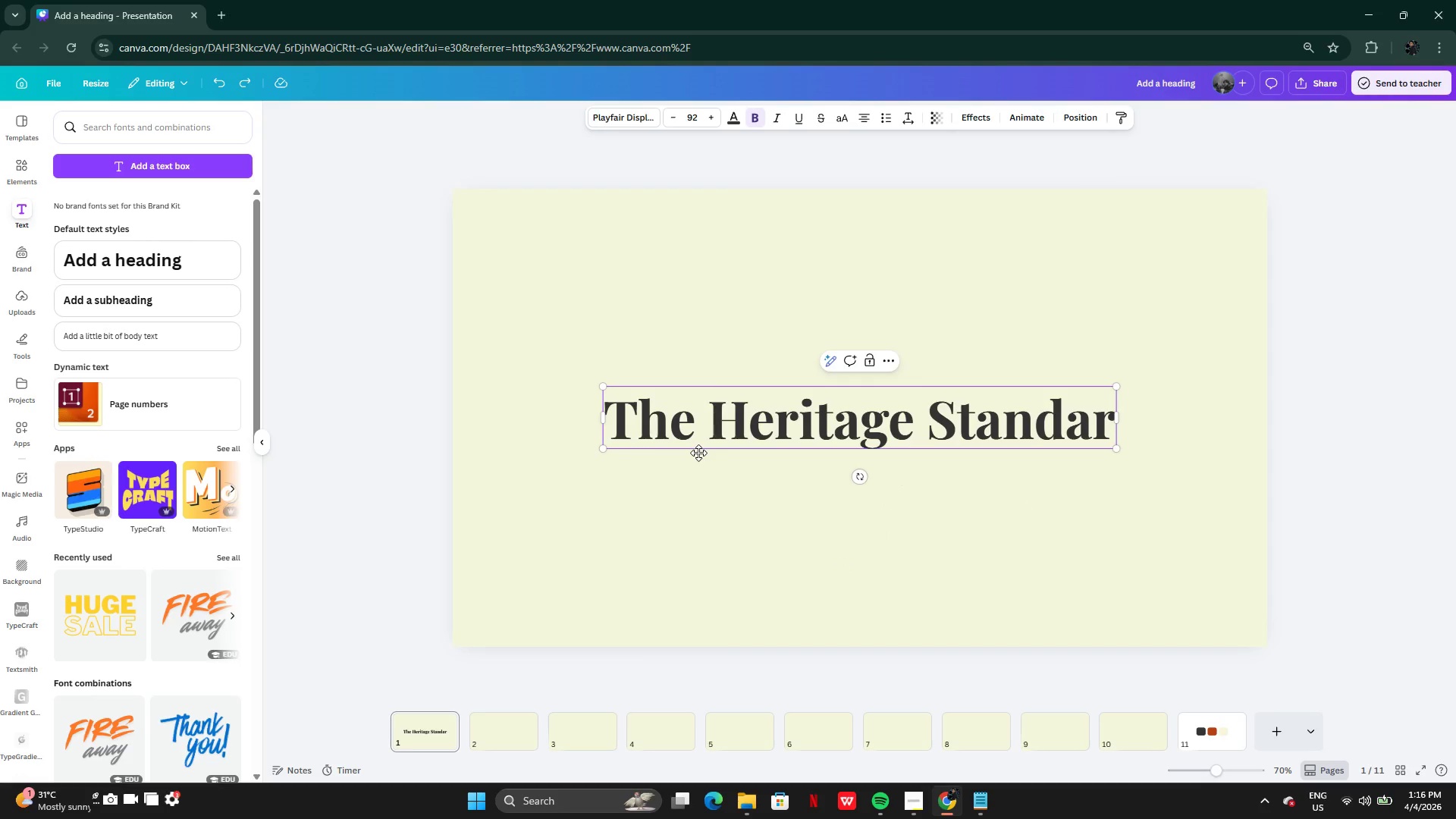 
key(Control+Y)
 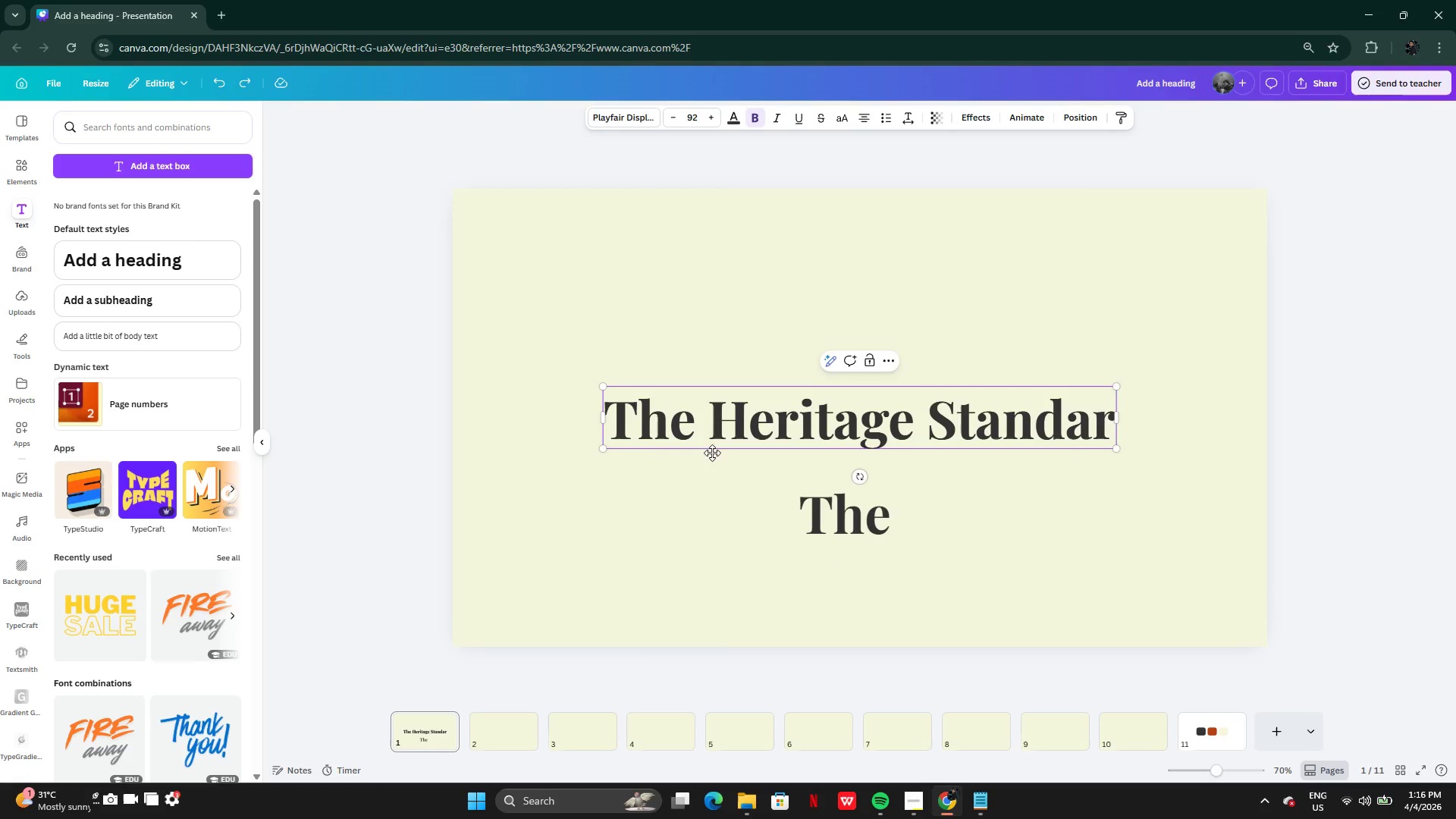 
key(Backspace)
 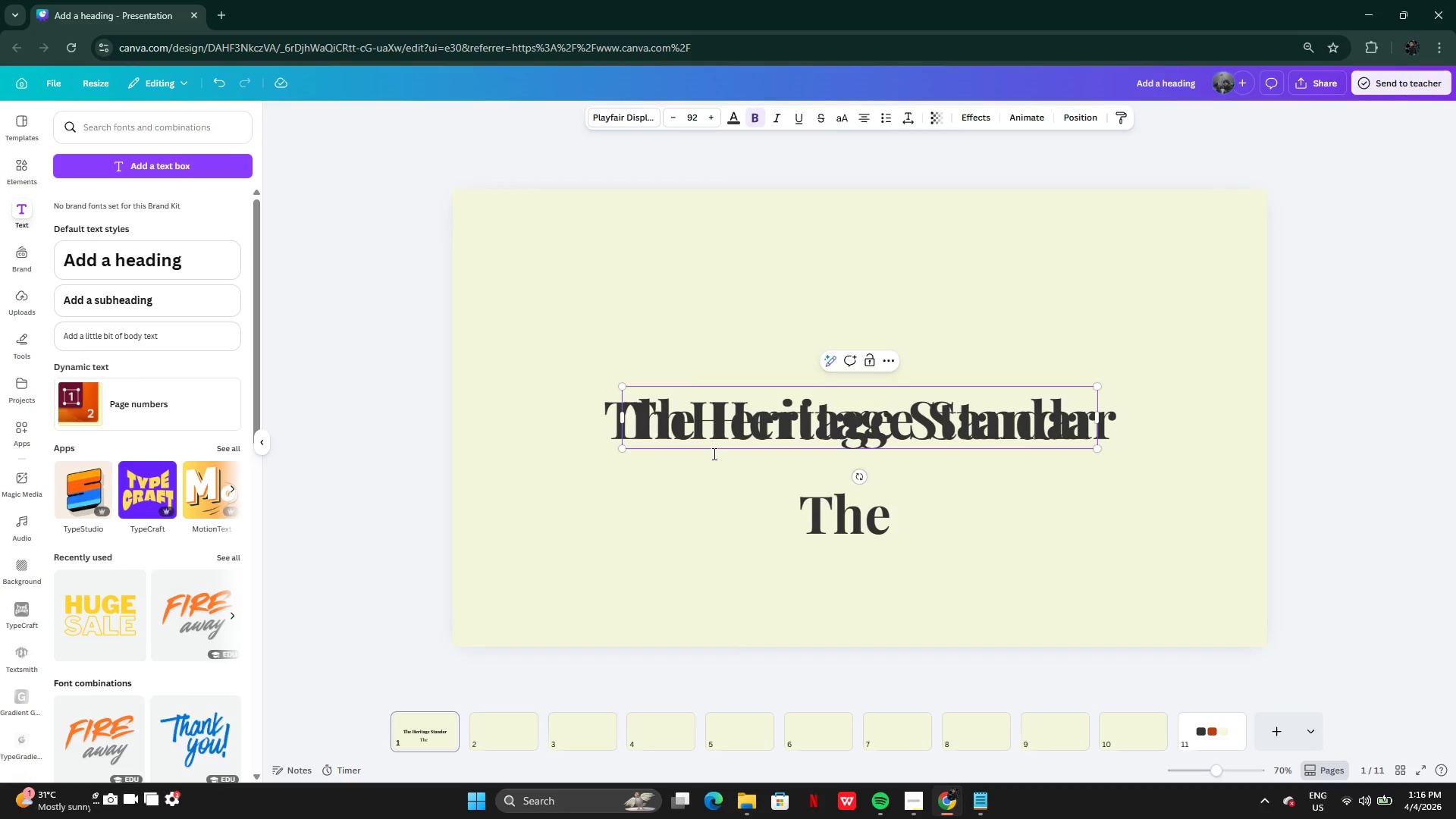 
key(Backspace)
 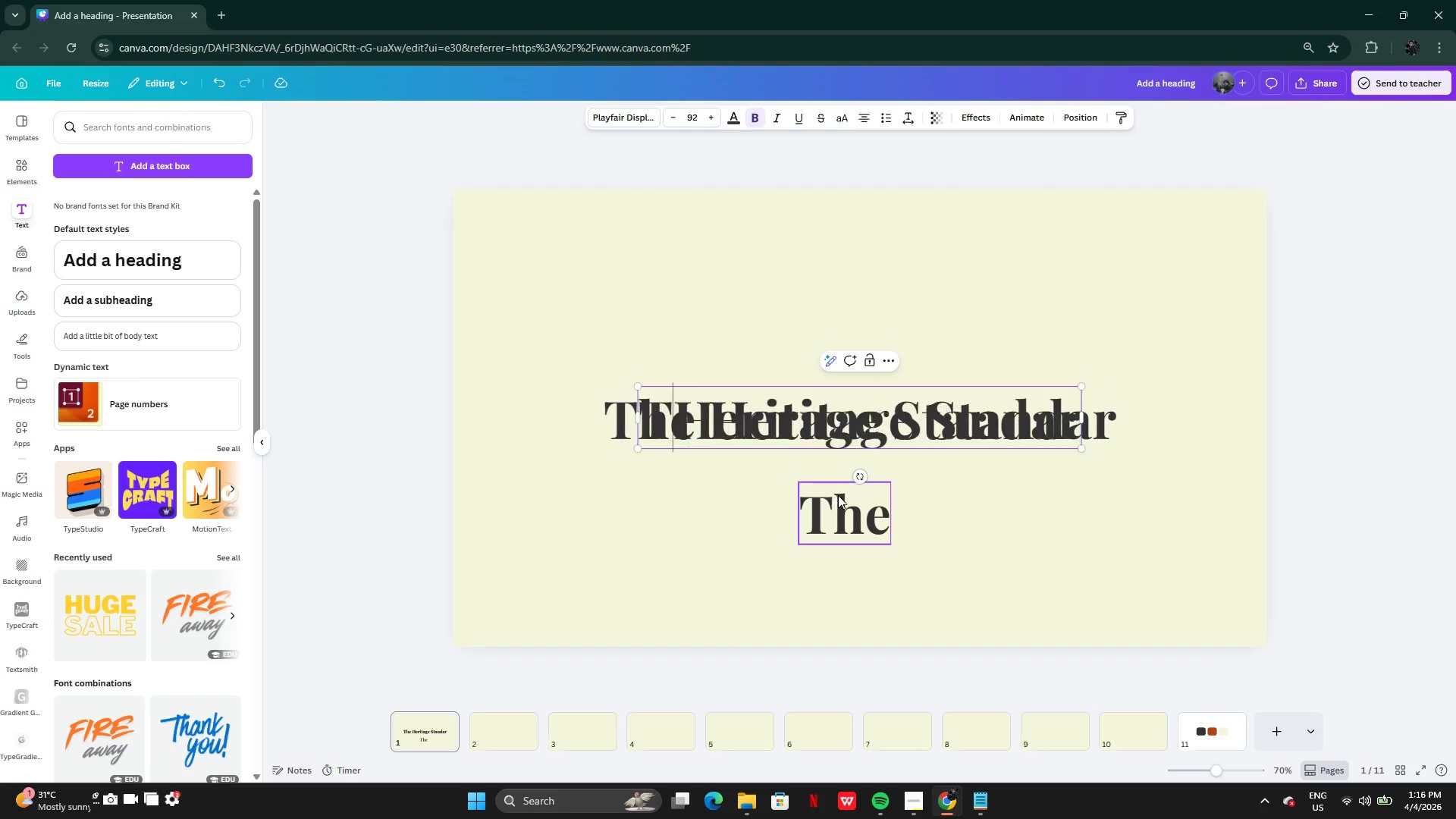 
key(Backspace)
 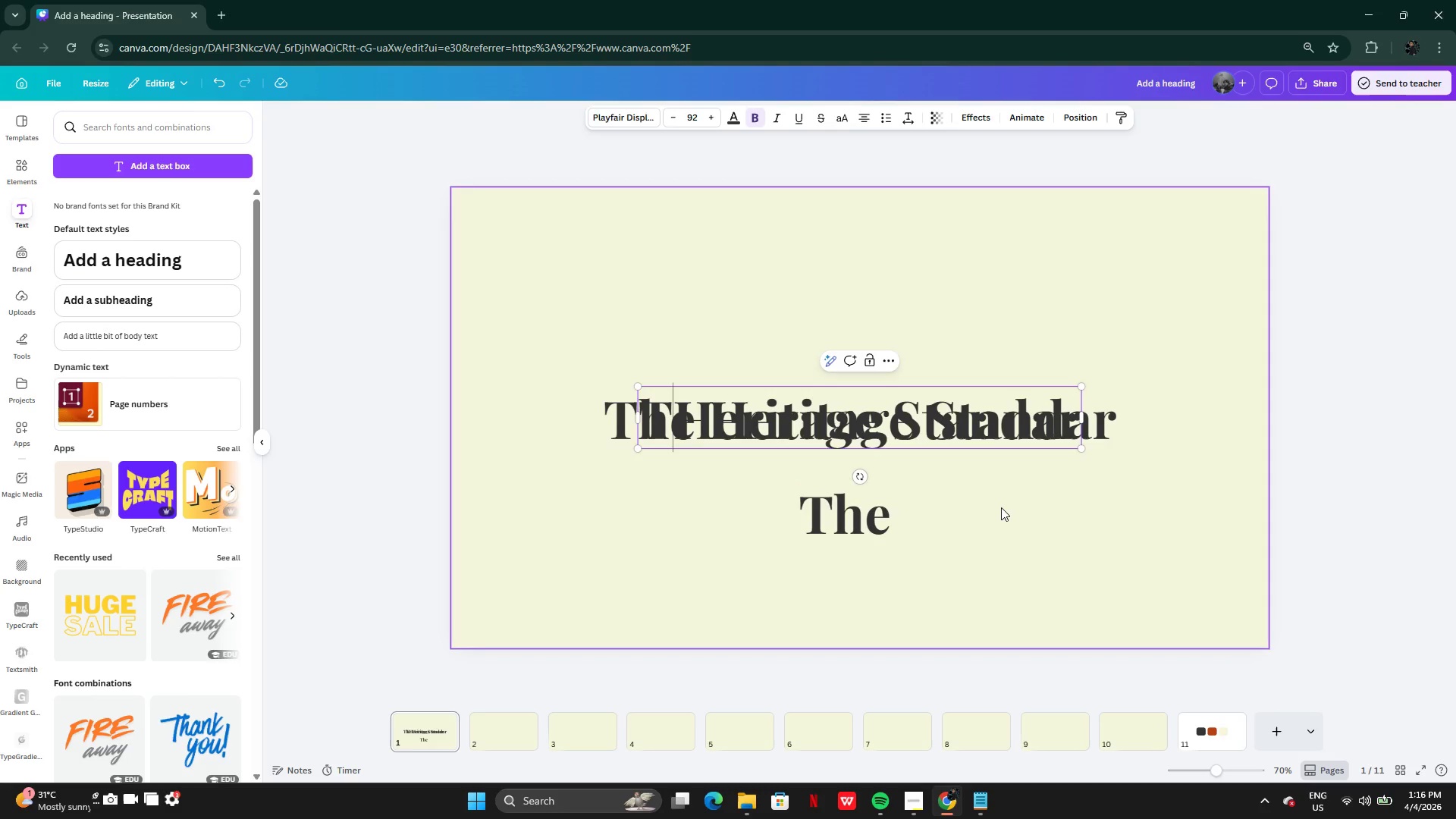 
key(Control+Z)
 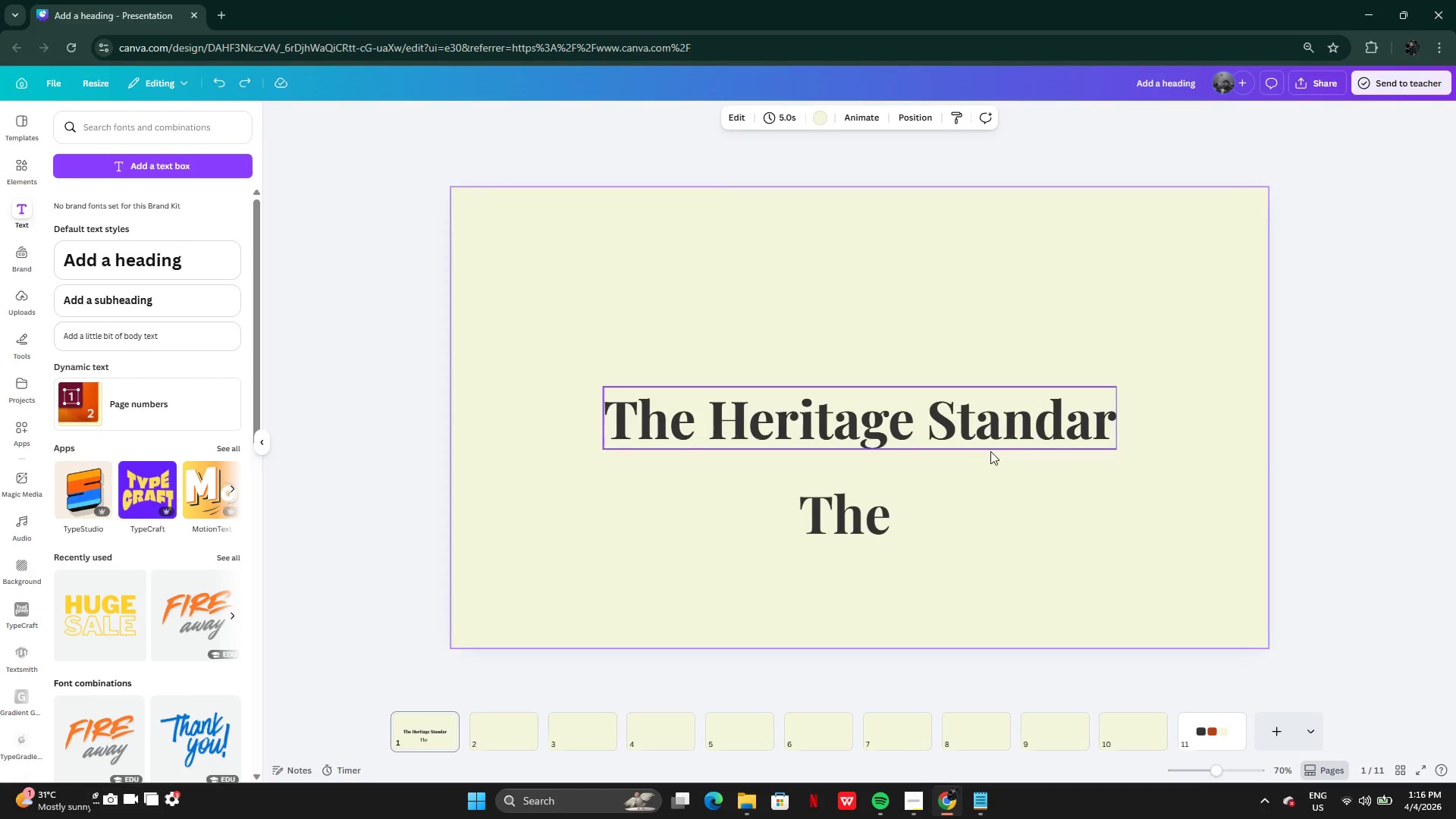 
left_click_drag(start_coordinate=[990, 441], to_coordinate=[1001, 362])
 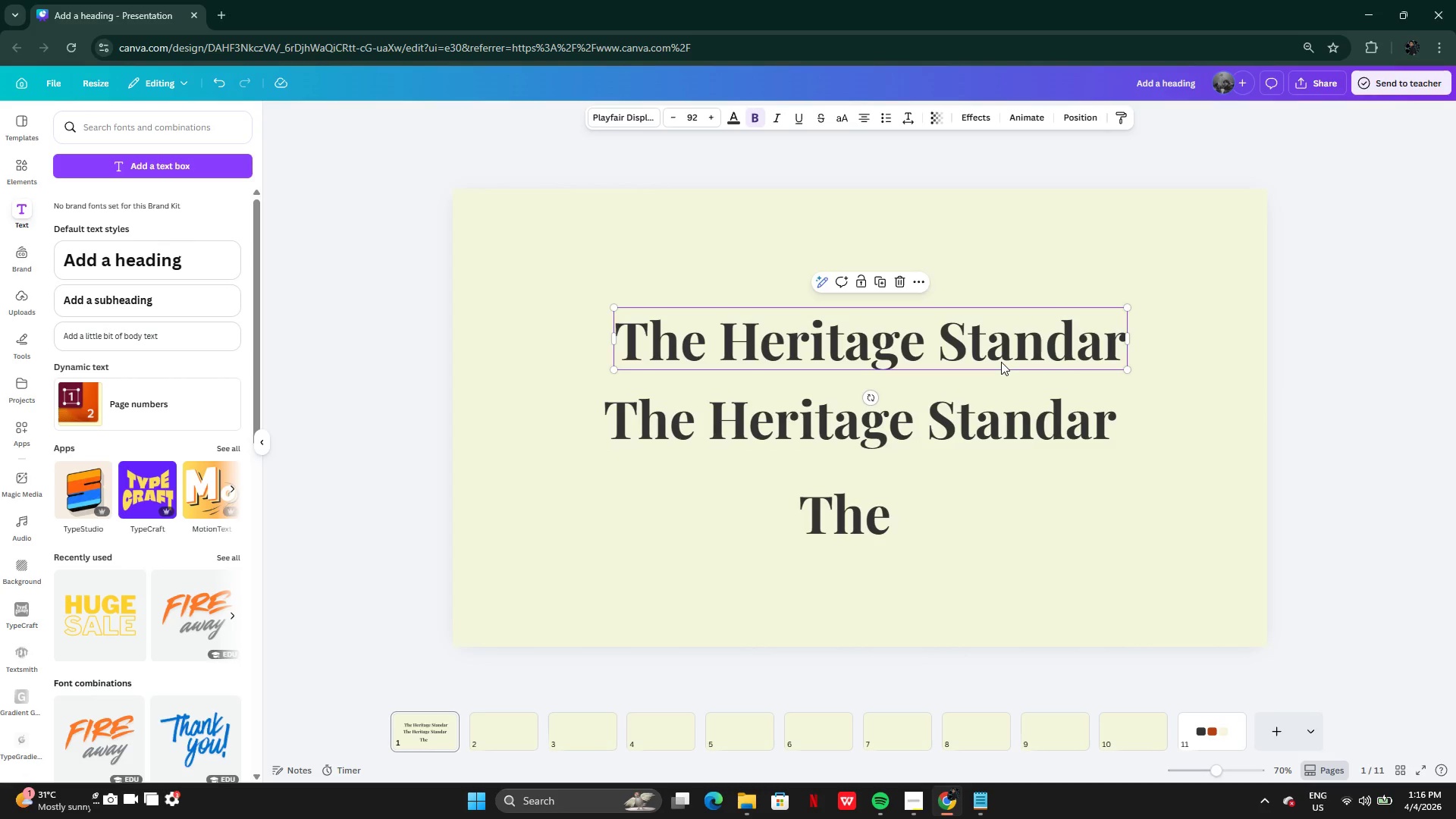 
key(Backspace)
 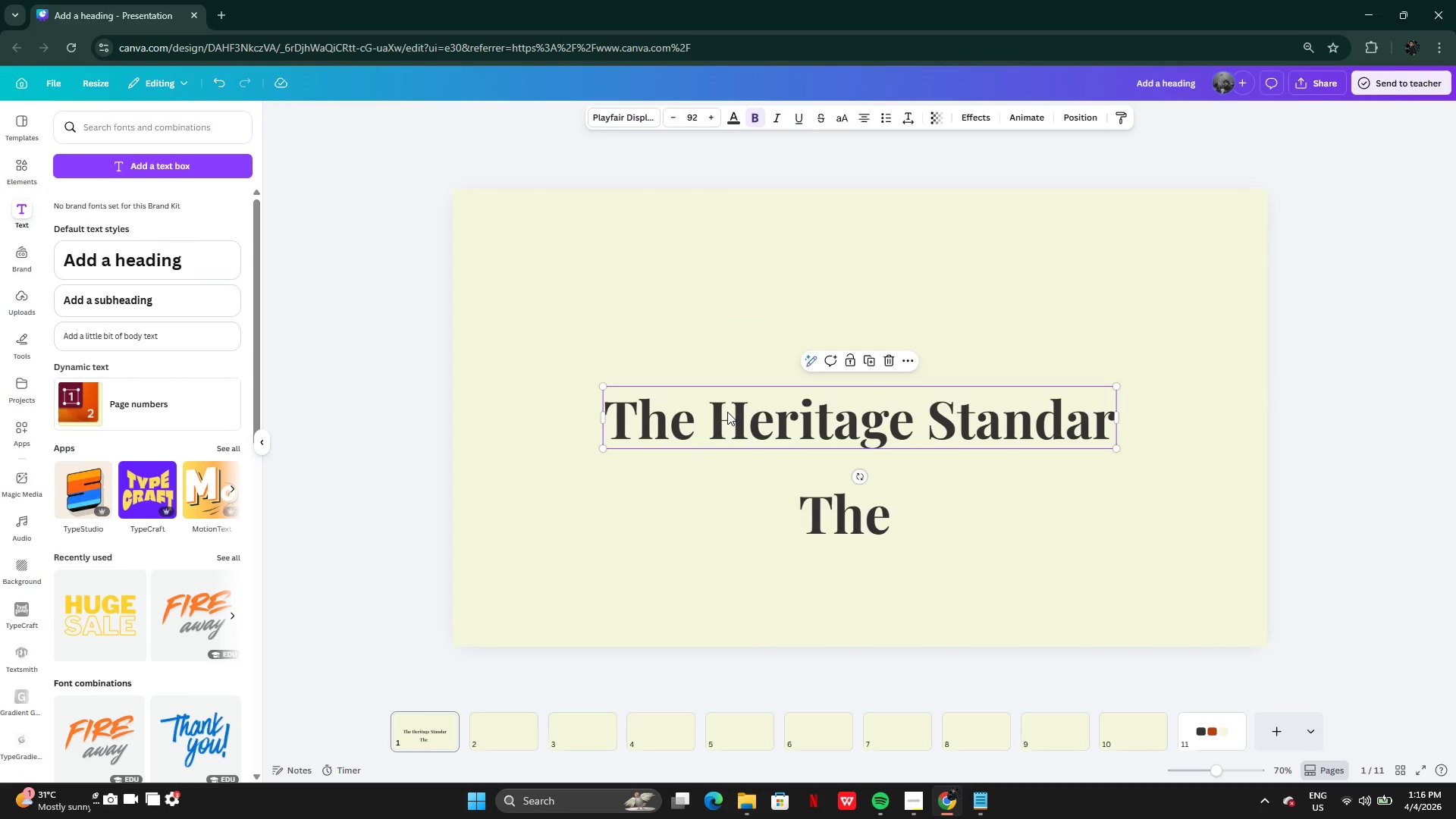 
double_click([699, 410])
 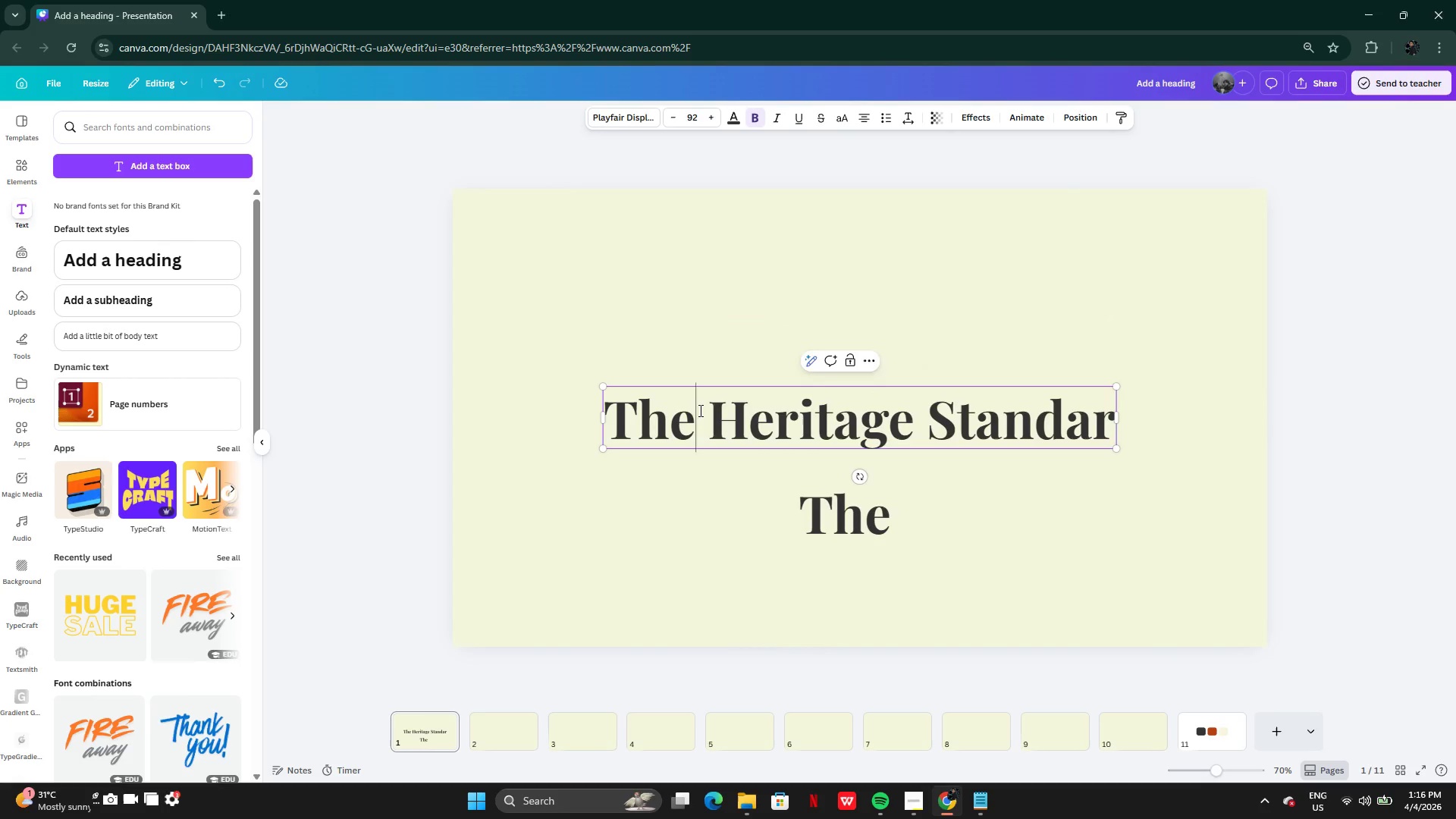 
triple_click([699, 410])
 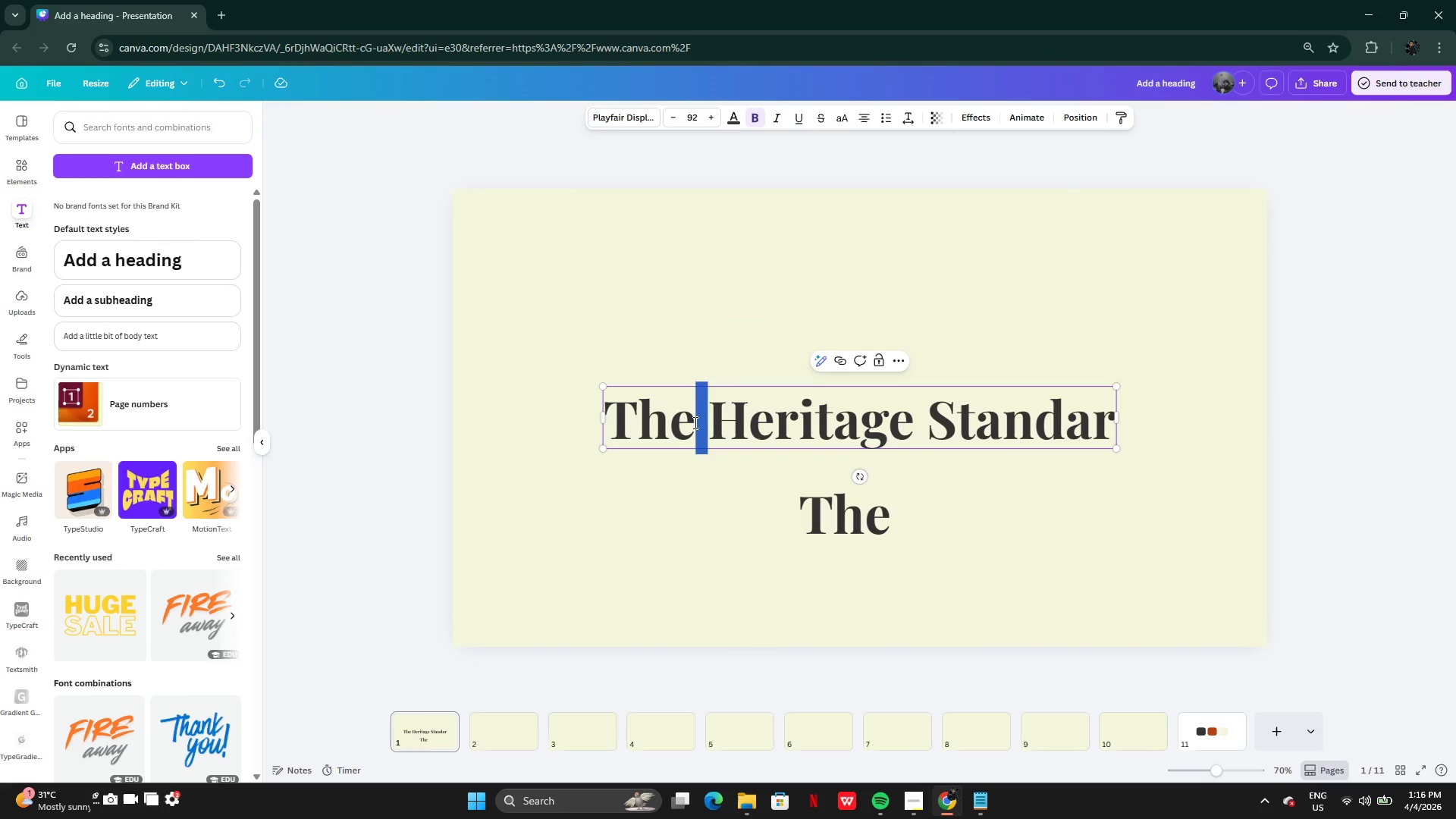 
left_click([694, 422])
 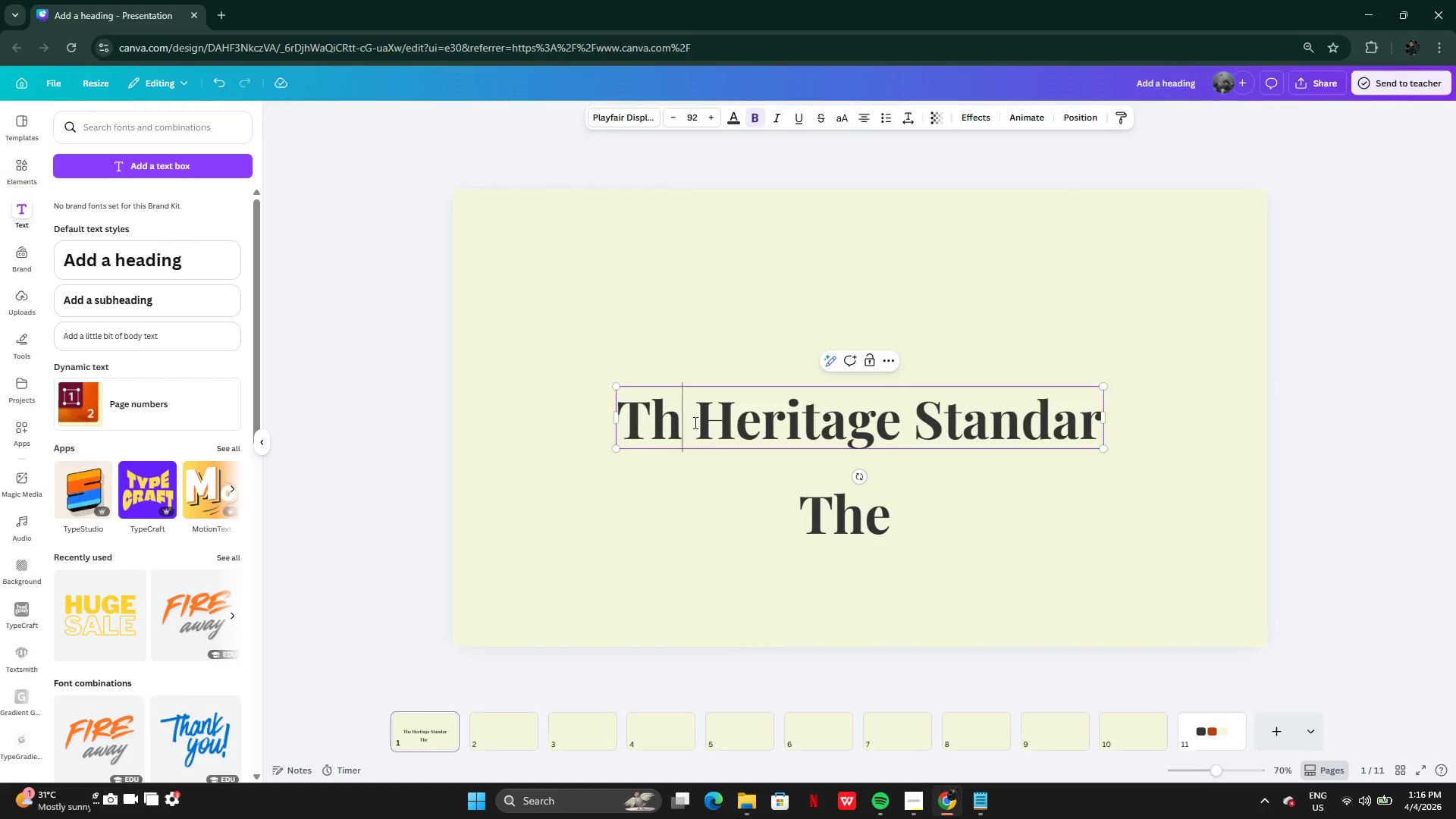 
key(Backspace)
 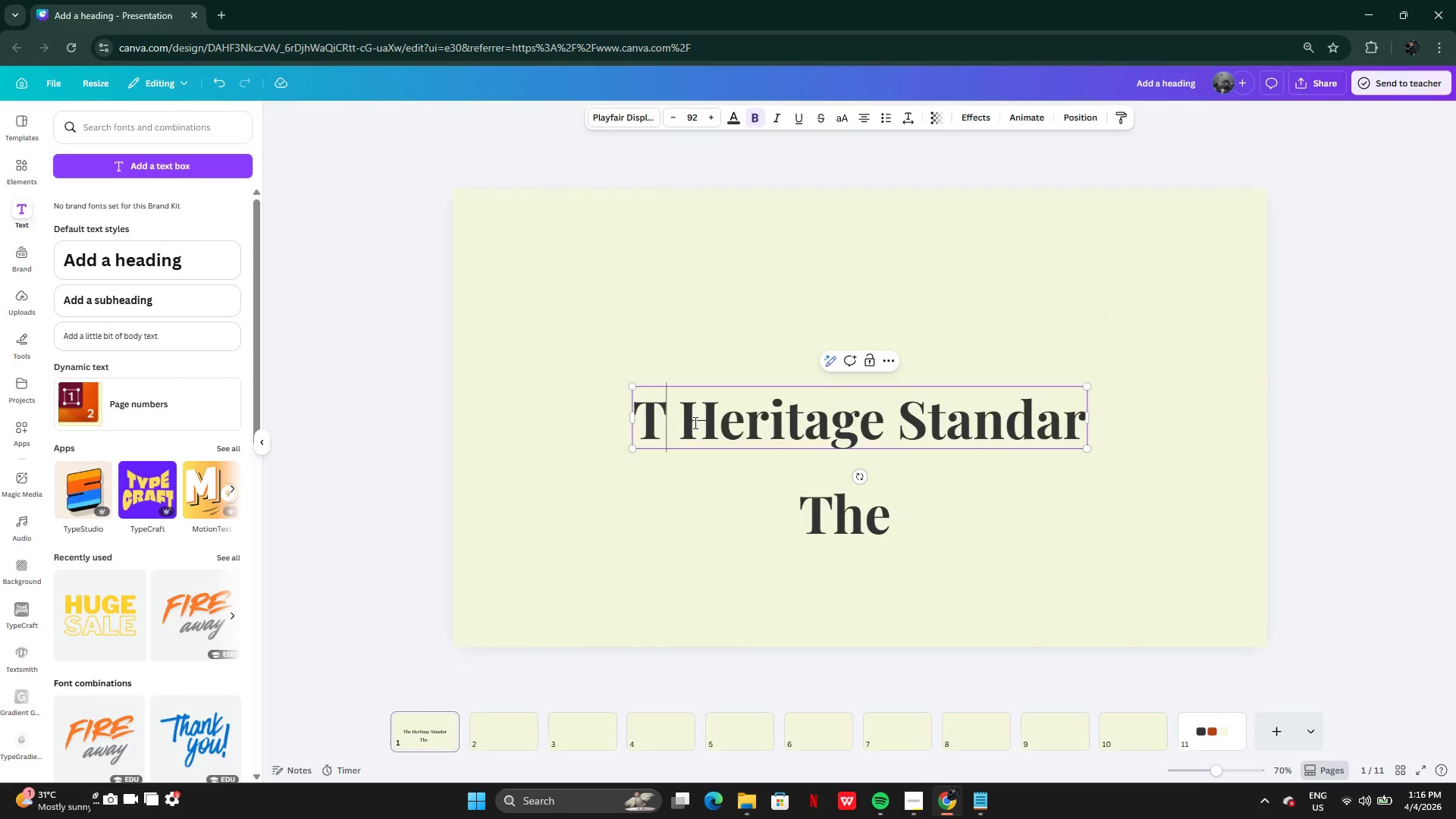 
key(Backspace)
 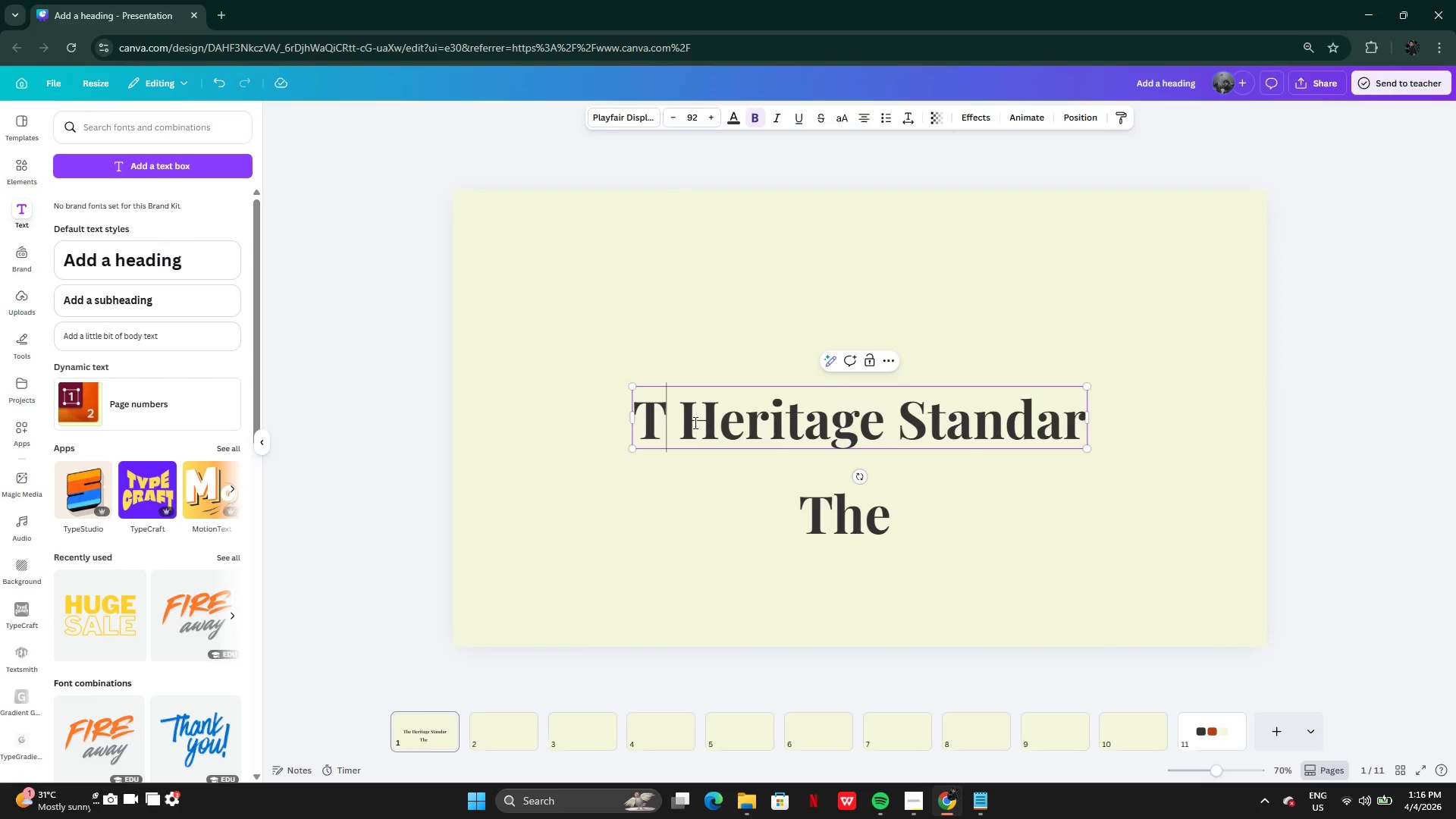 
key(Backspace)
 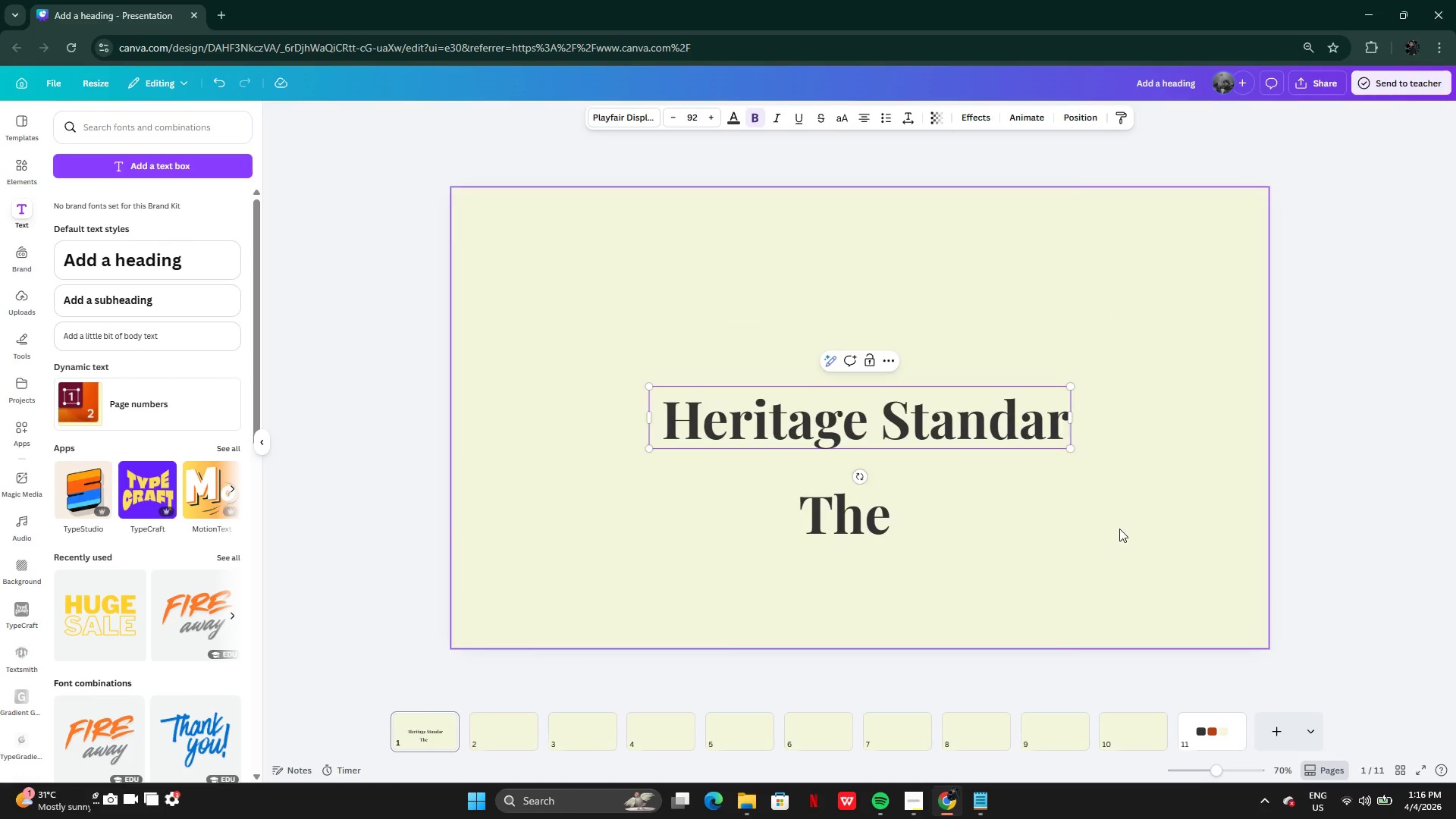 
key(Backspace)
 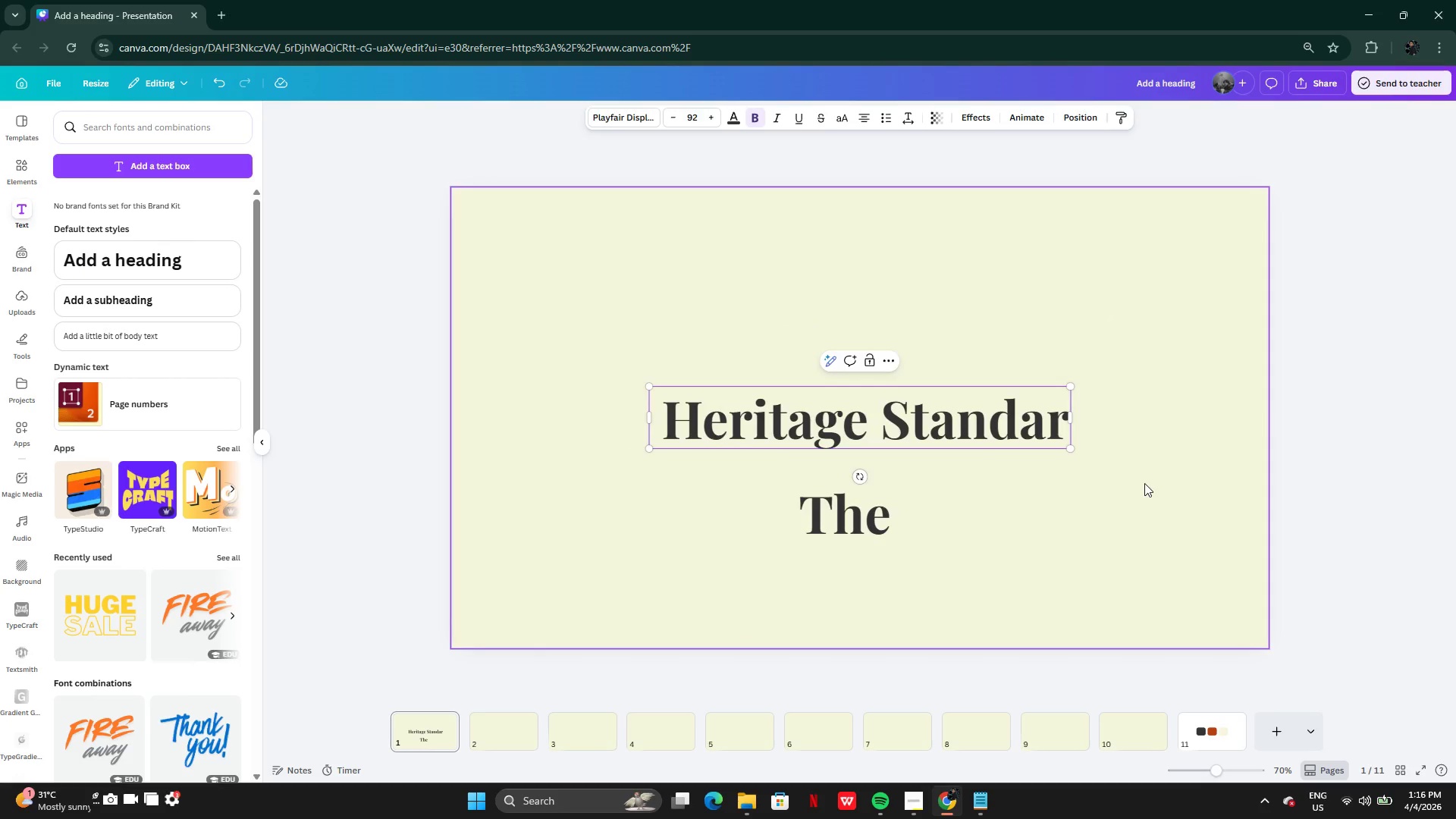 
double_click([1038, 445])
 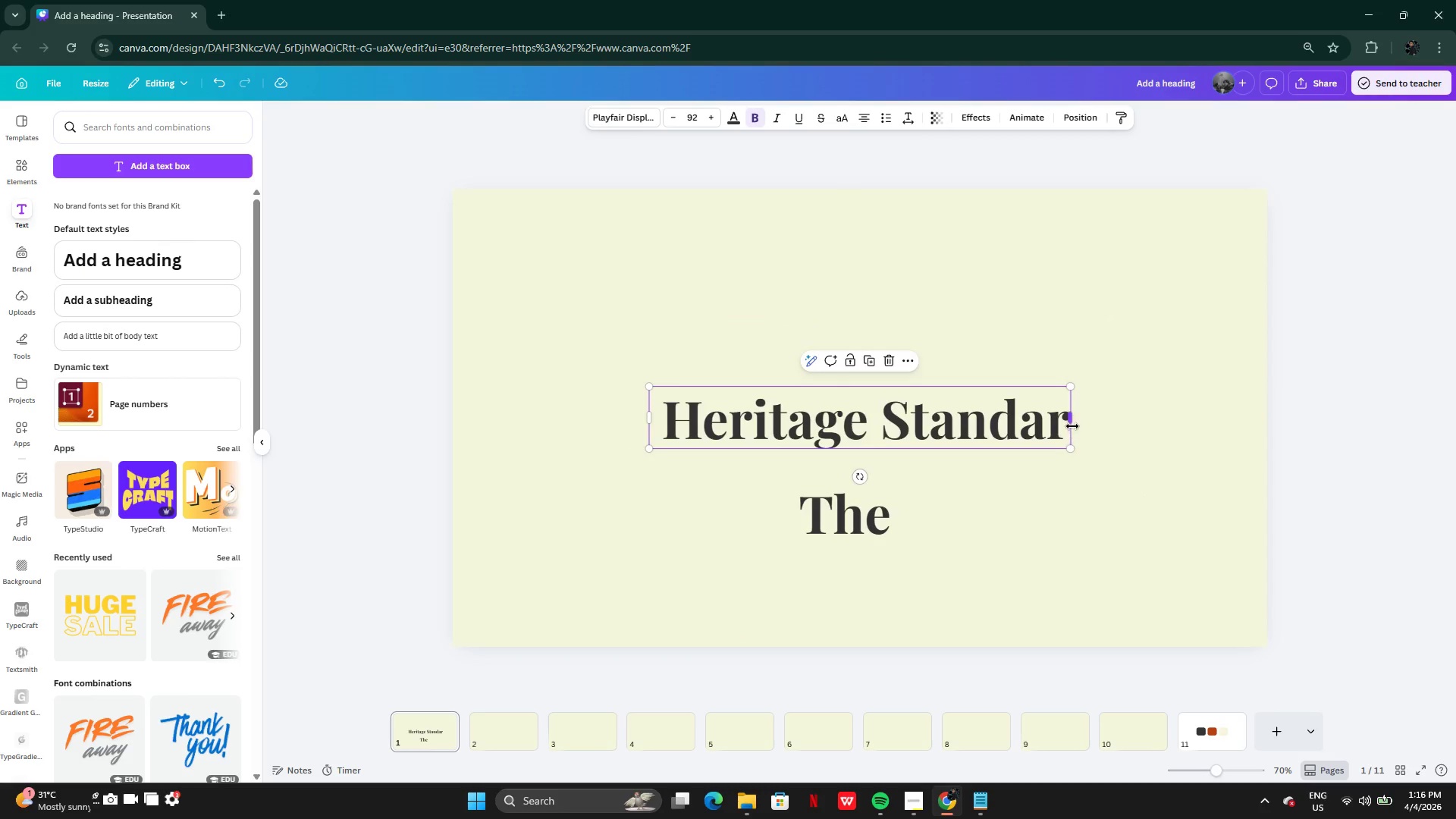 
left_click_drag(start_coordinate=[1072, 426], to_coordinate=[1068, 422])
 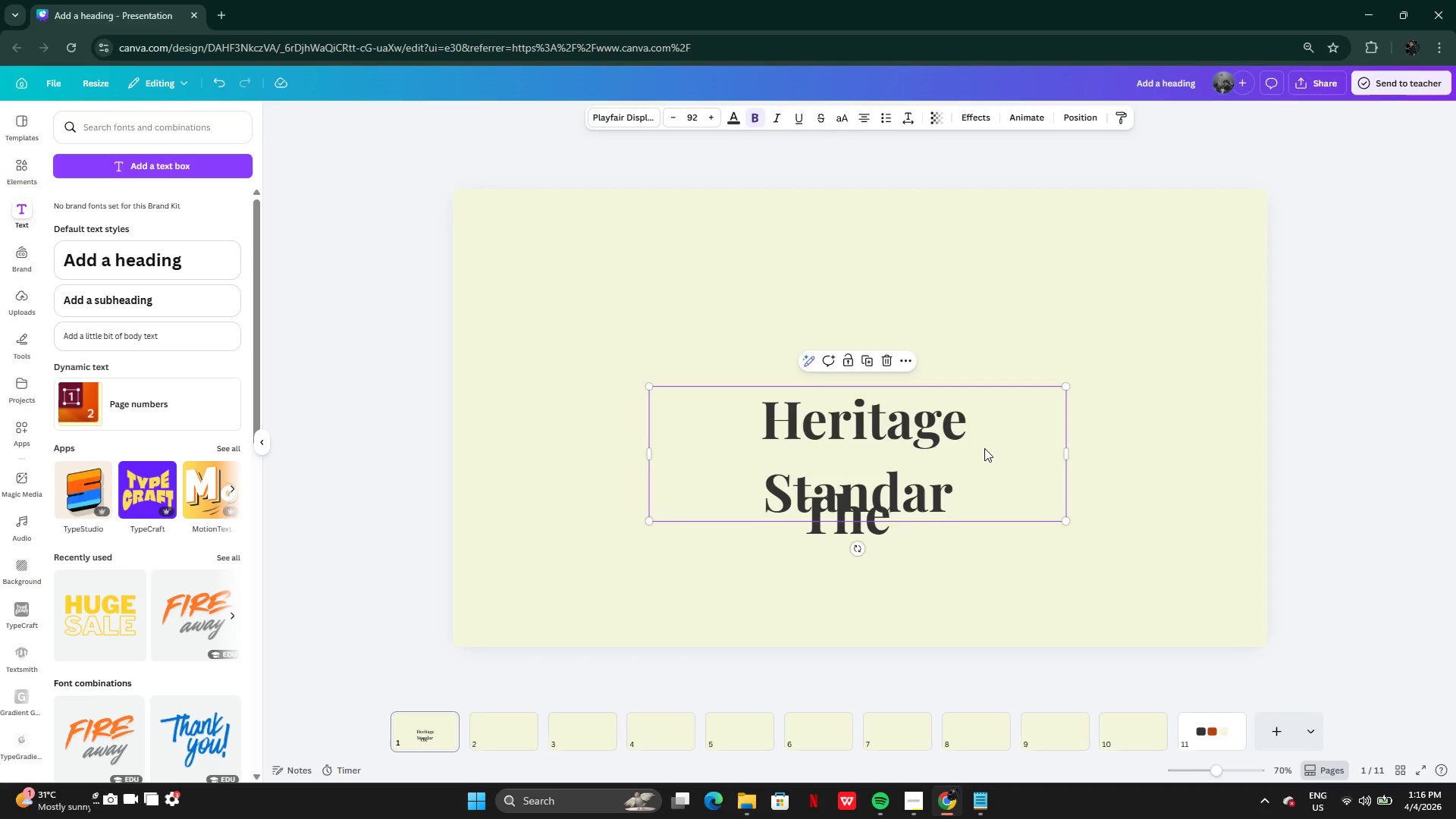 
left_click_drag(start_coordinate=[984, 448], to_coordinate=[1067, 345])
 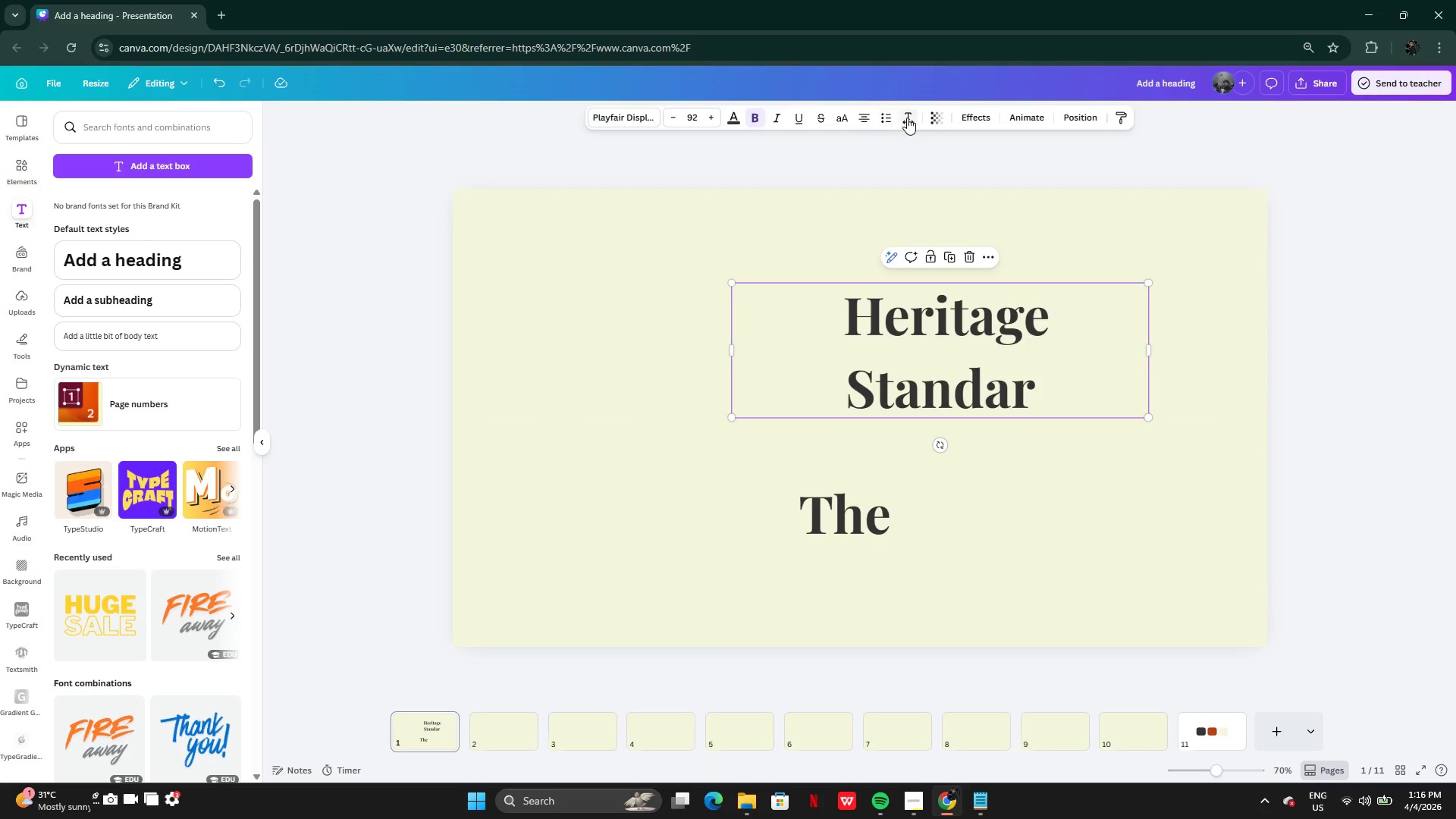 
left_click([907, 118])
 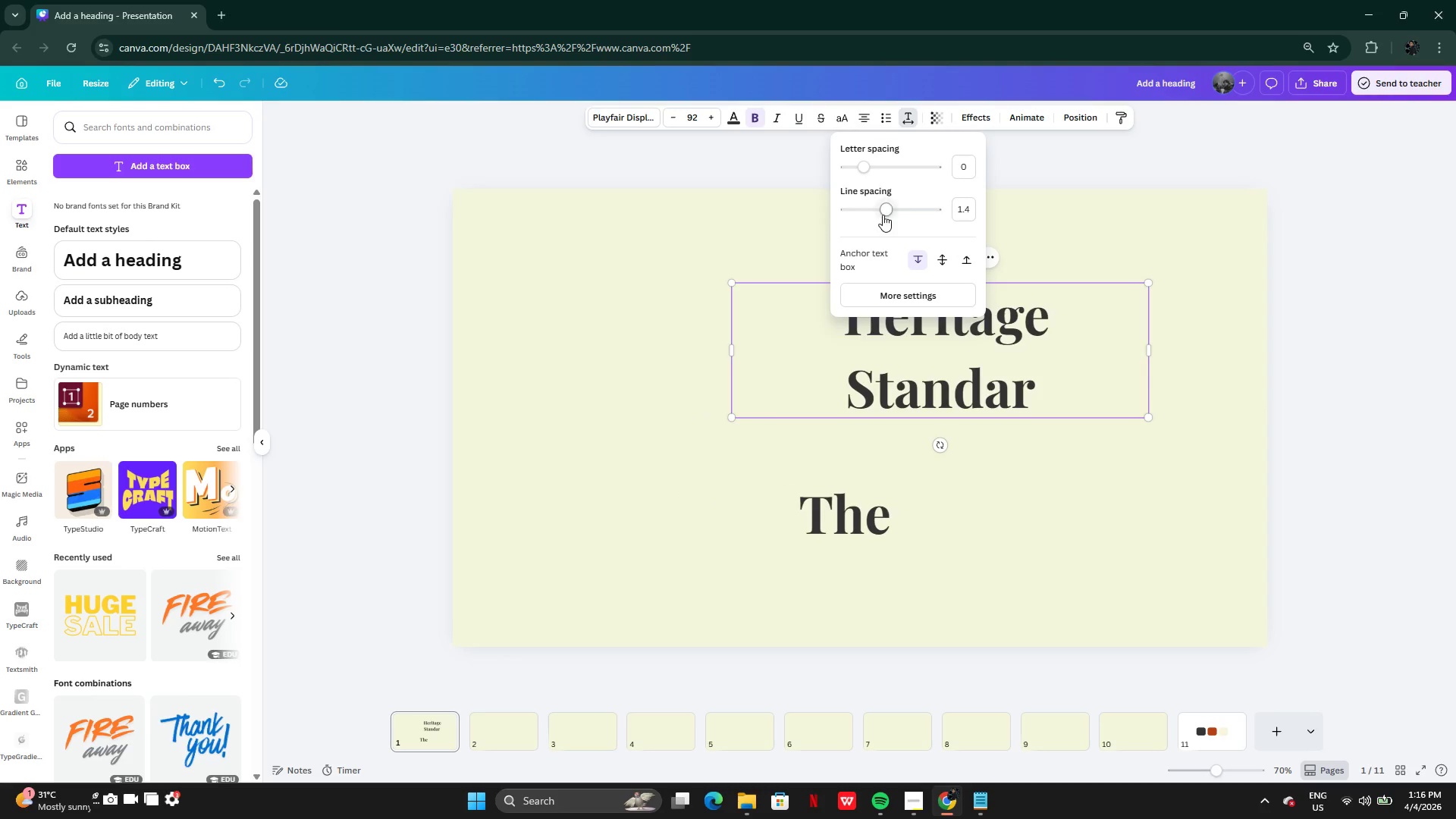 
left_click_drag(start_coordinate=[883, 215], to_coordinate=[866, 212])
 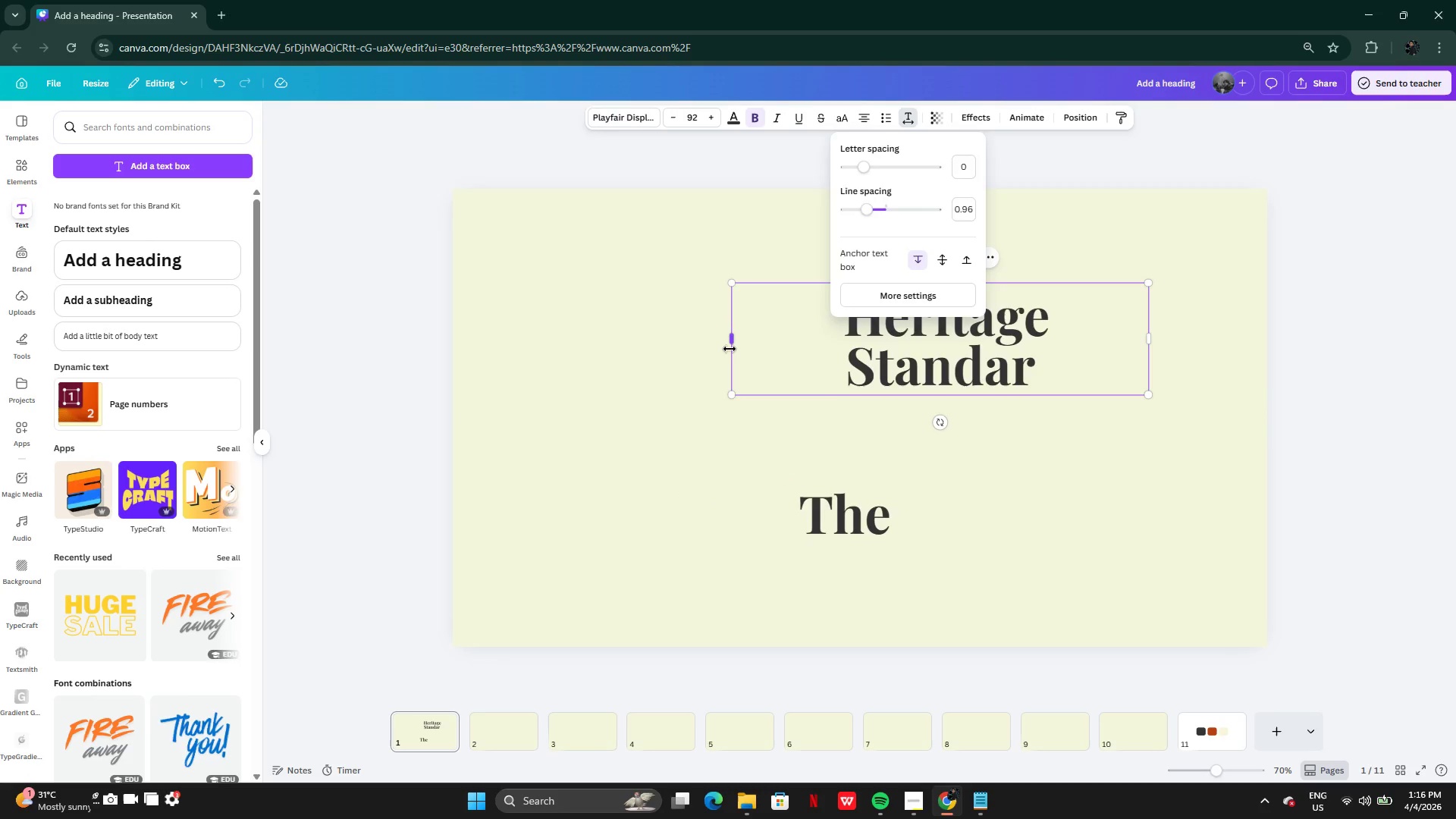 
left_click_drag(start_coordinate=[730, 346], to_coordinate=[918, 349])
 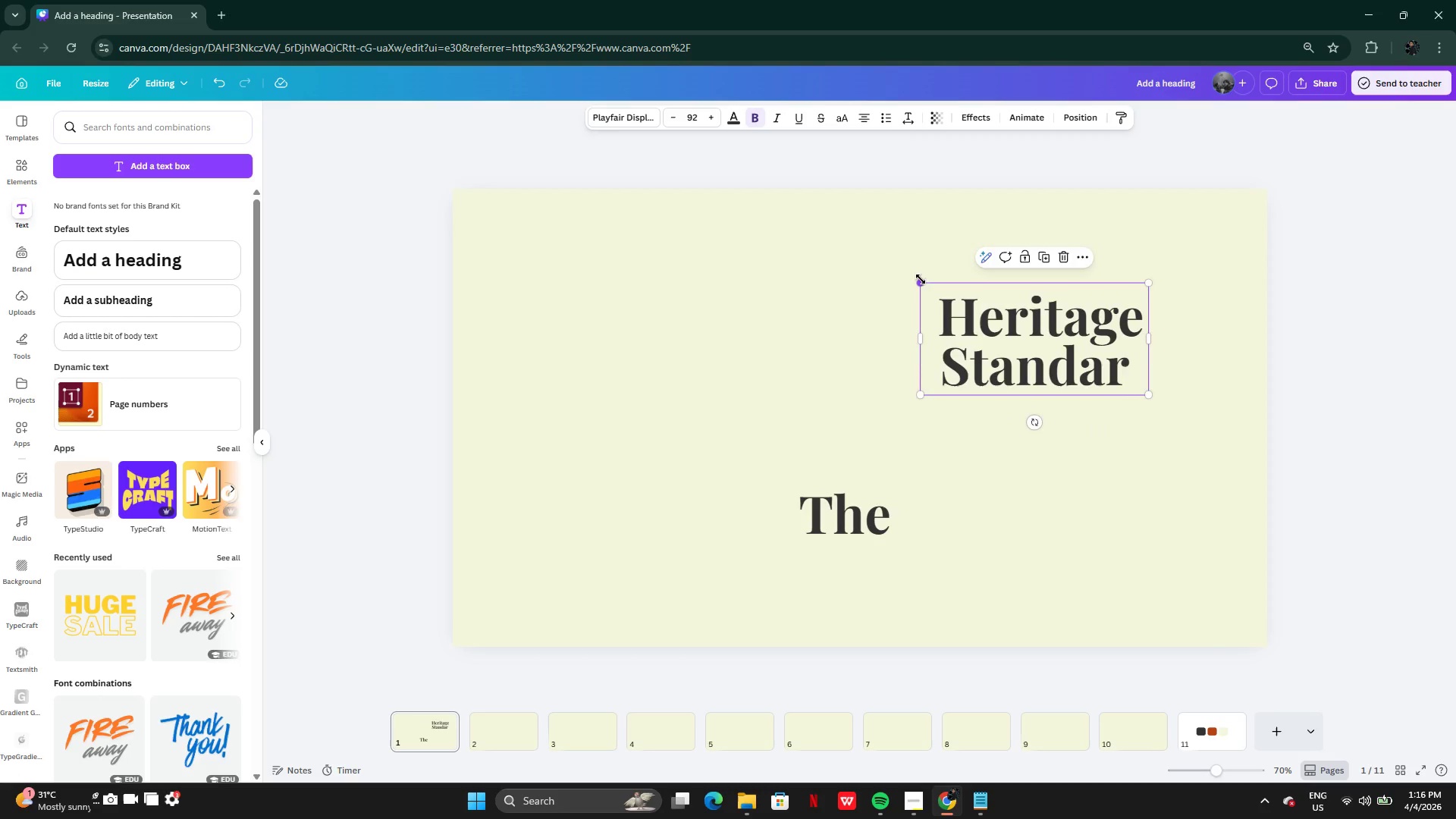 
left_click_drag(start_coordinate=[921, 279], to_coordinate=[705, 268])
 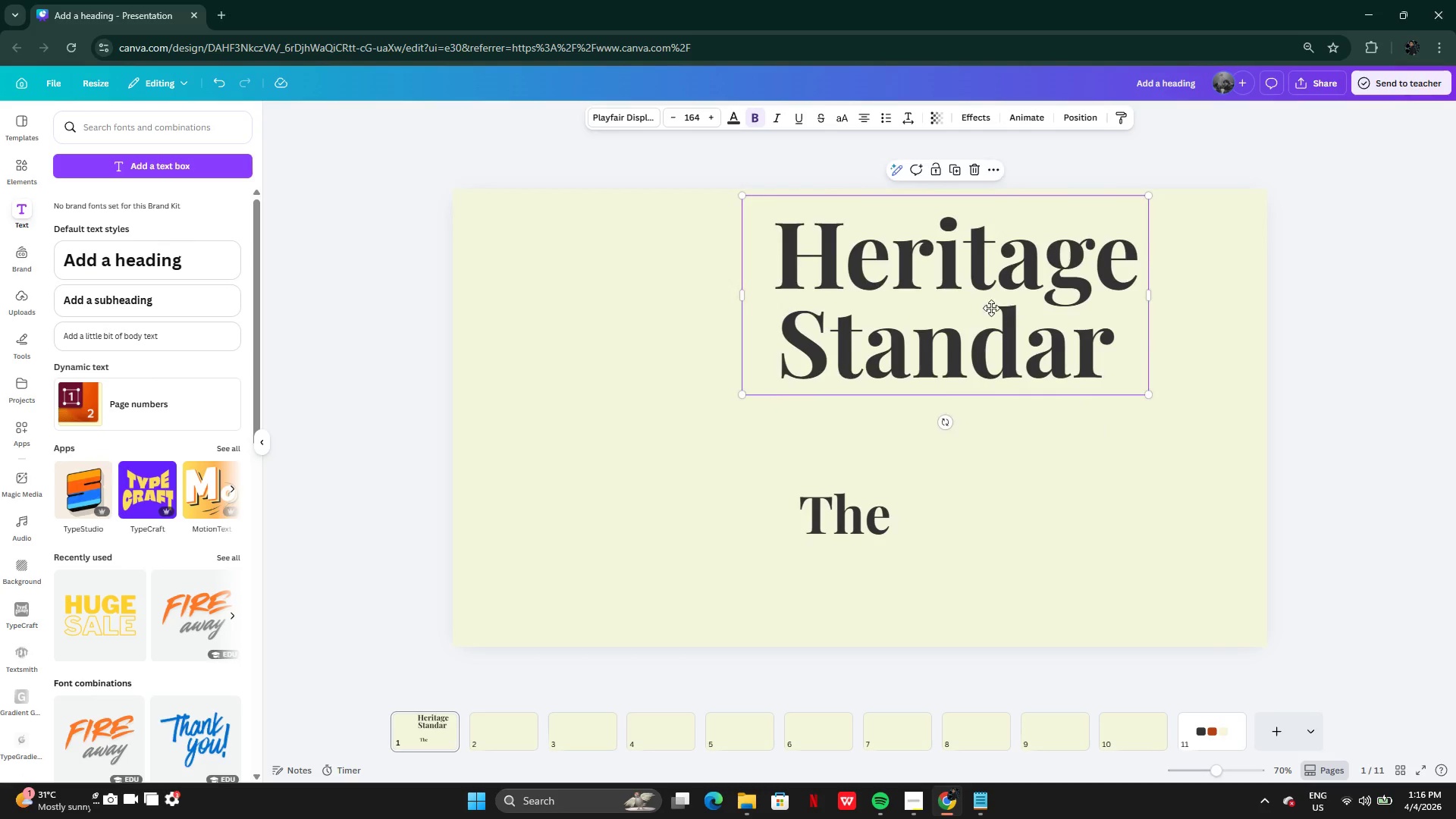 
left_click_drag(start_coordinate=[1012, 303], to_coordinate=[1104, 402])
 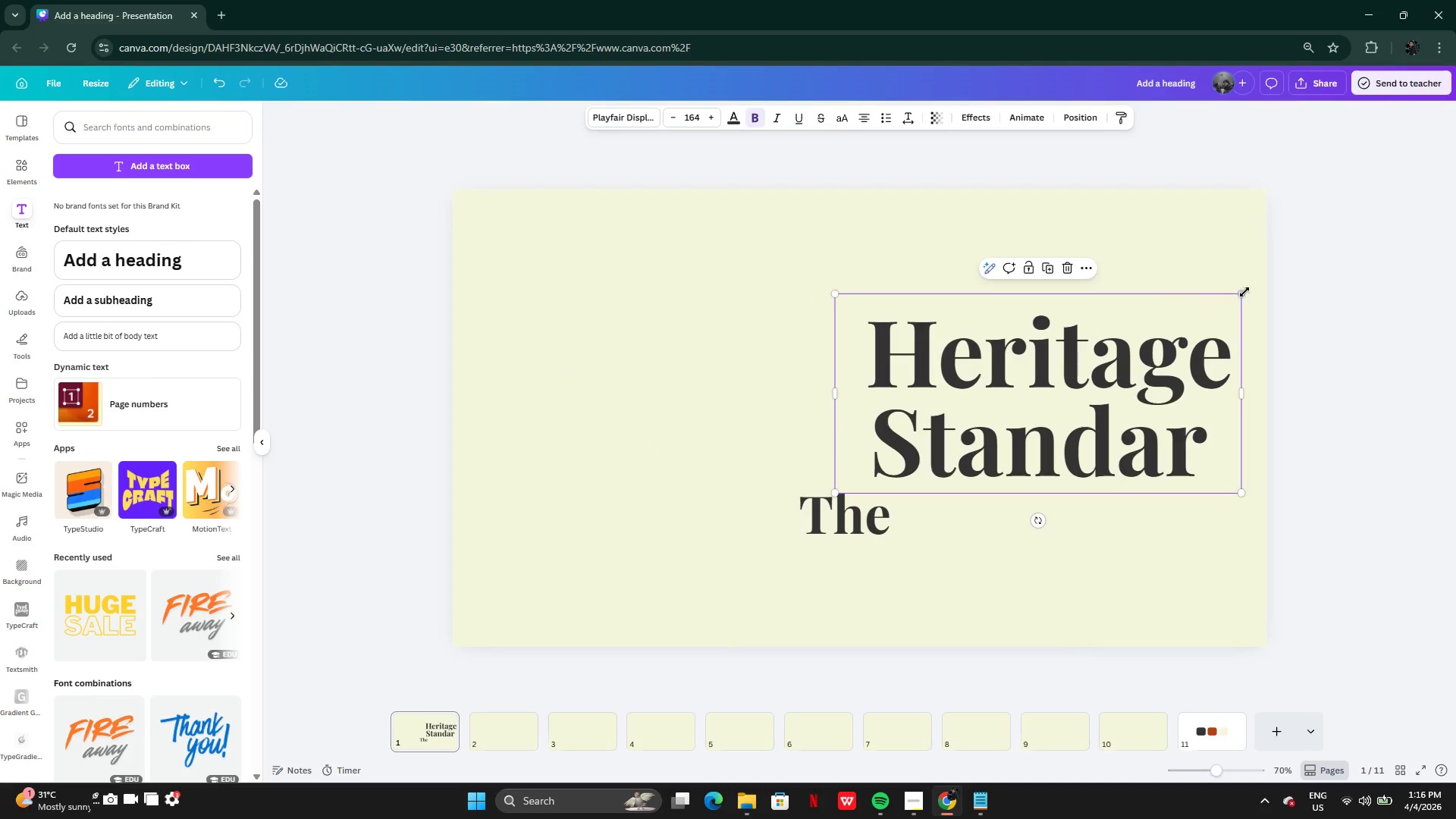 
left_click_drag(start_coordinate=[1247, 290], to_coordinate=[1215, 313])
 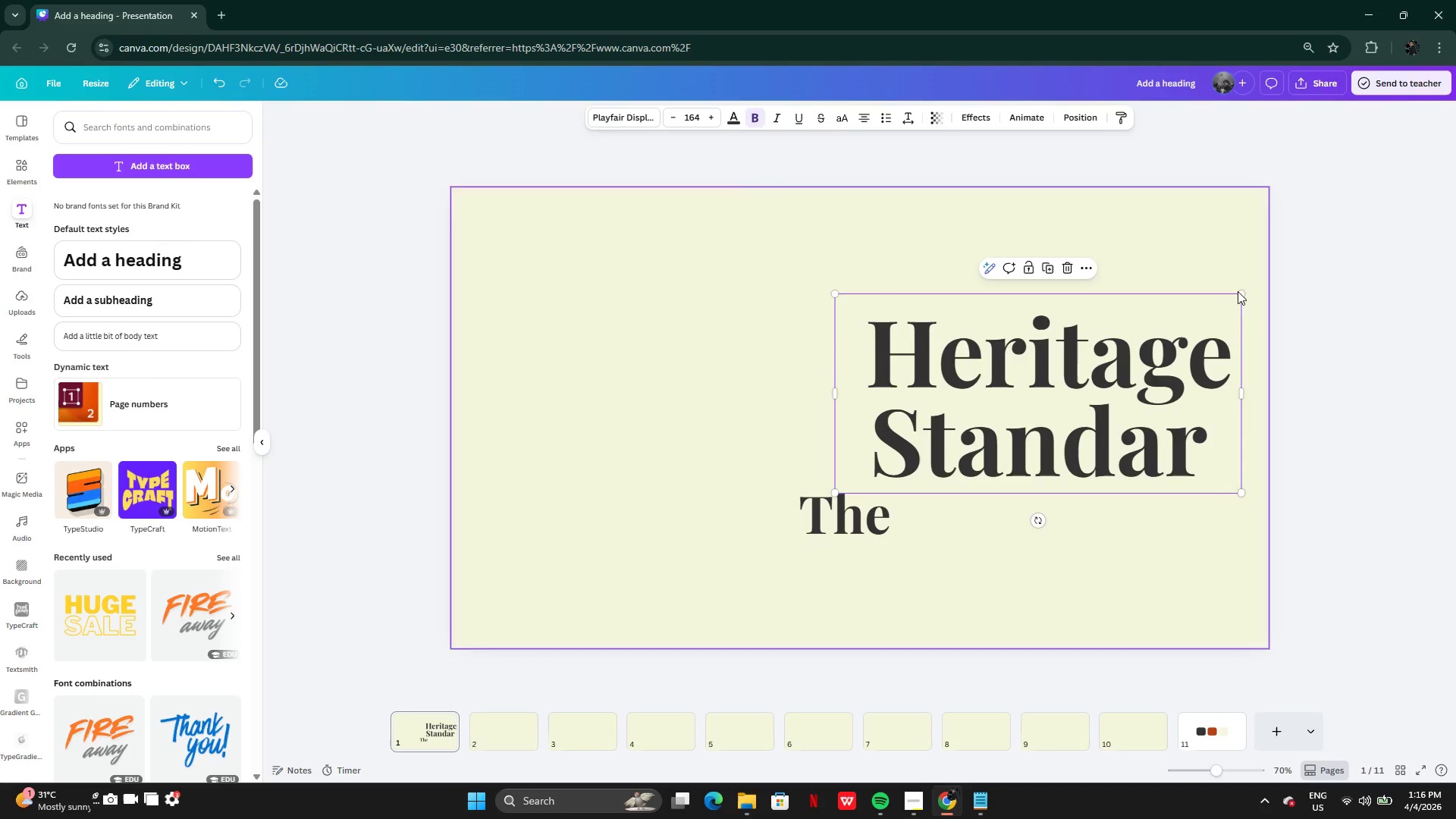 
left_click_drag(start_coordinate=[1244, 288], to_coordinate=[1213, 312])
 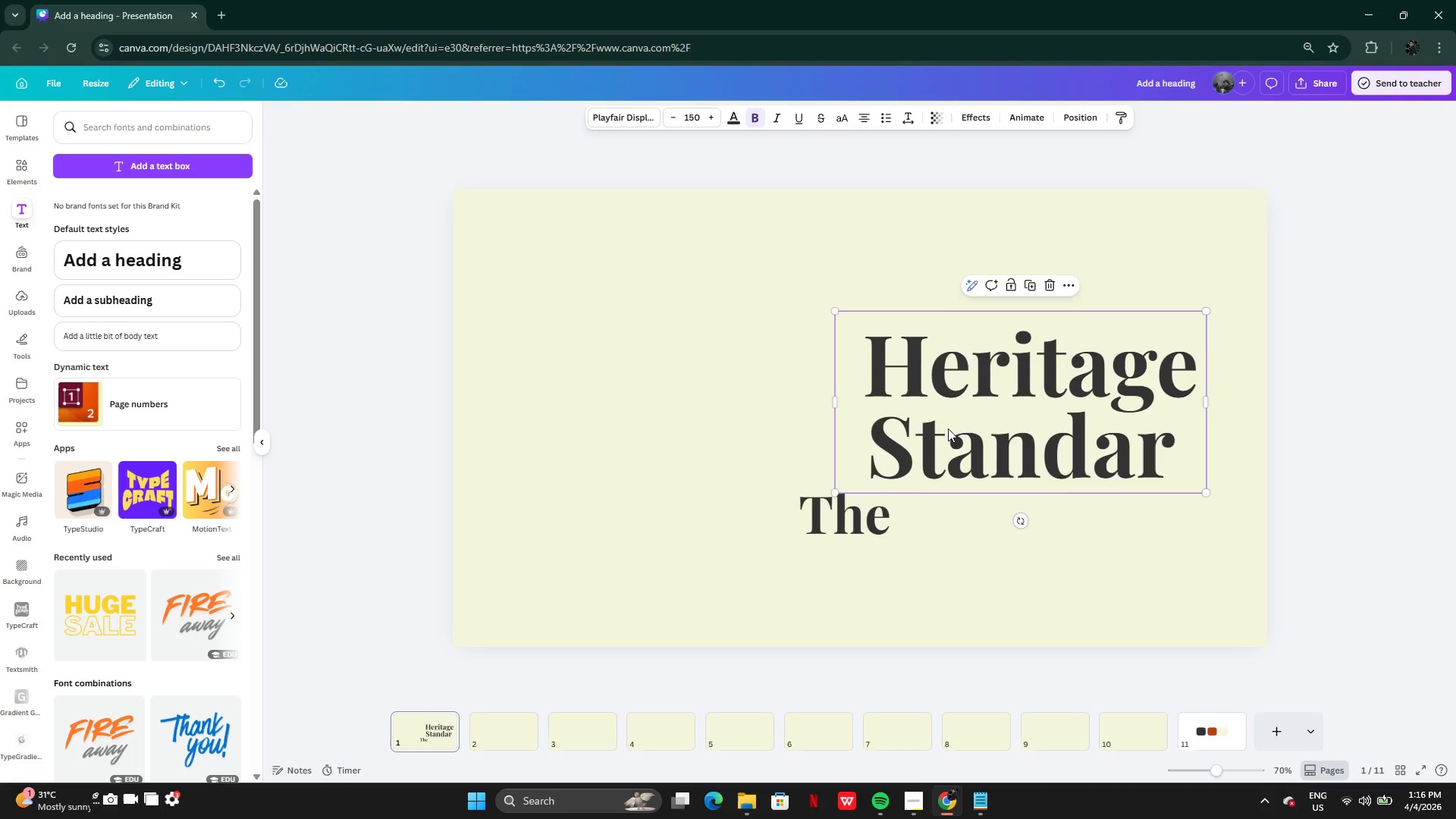 
left_click_drag(start_coordinate=[948, 428], to_coordinate=[963, 428])
 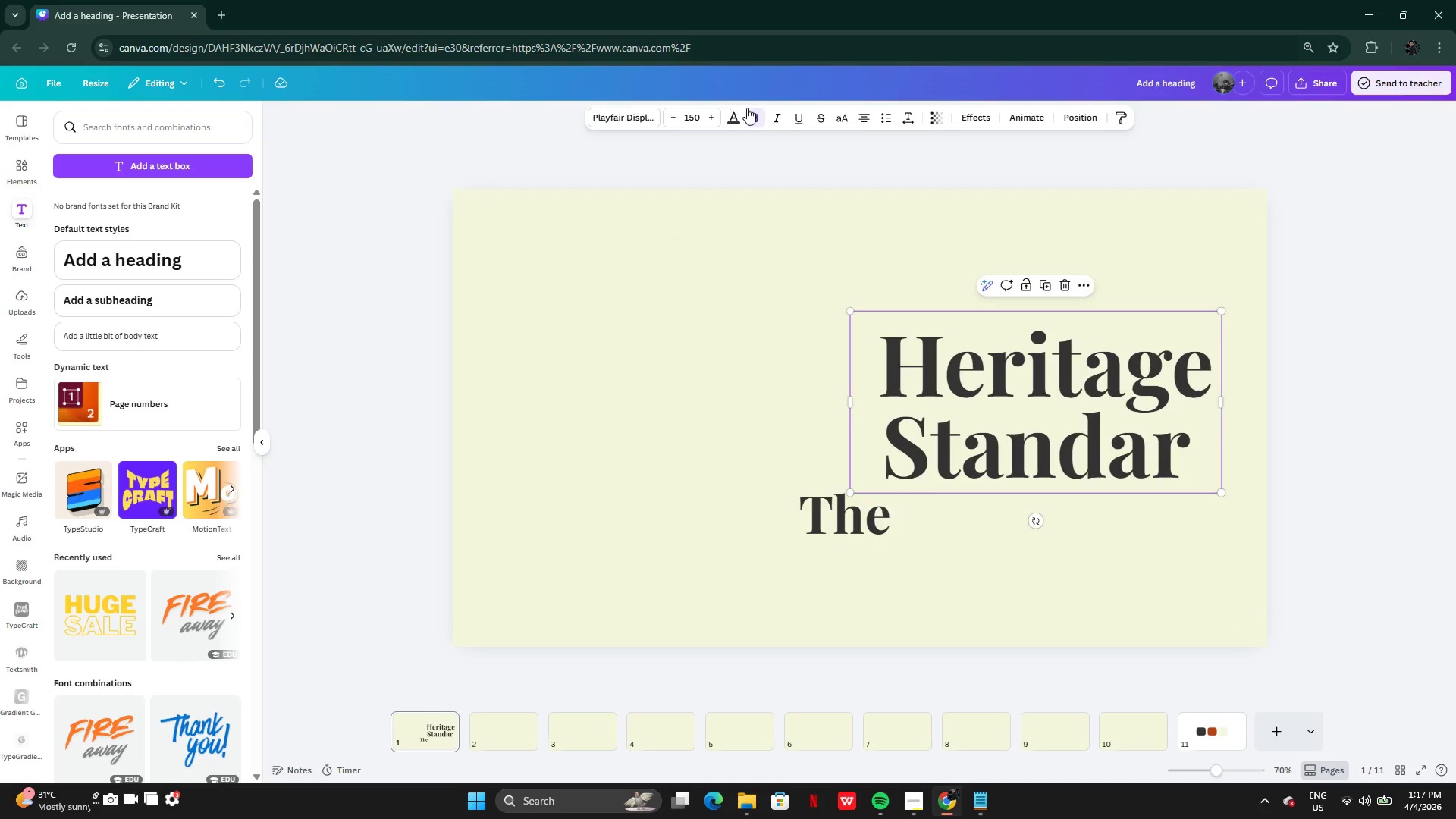 
left_click([753, 114])
 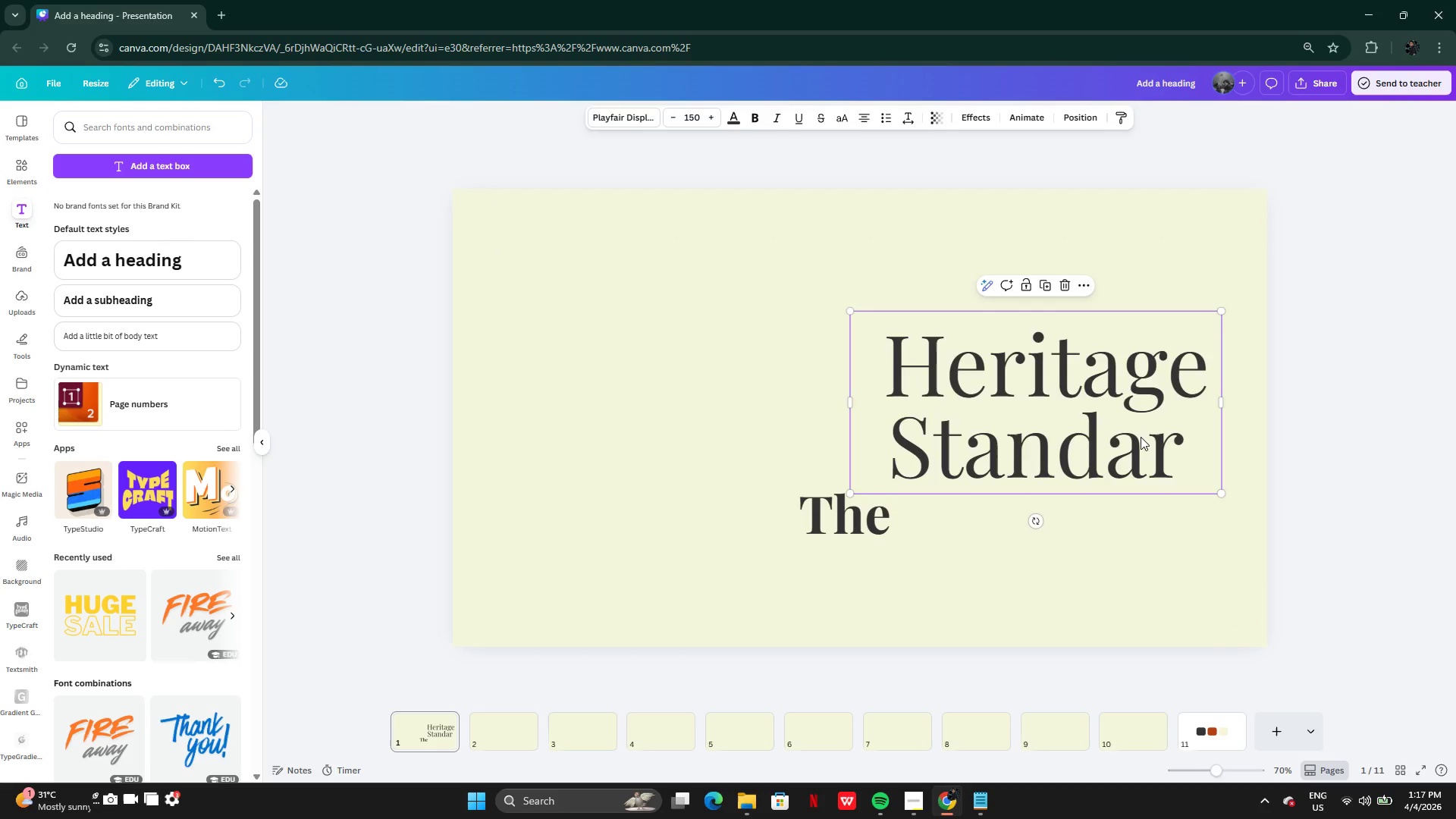 
wait(5.19)
 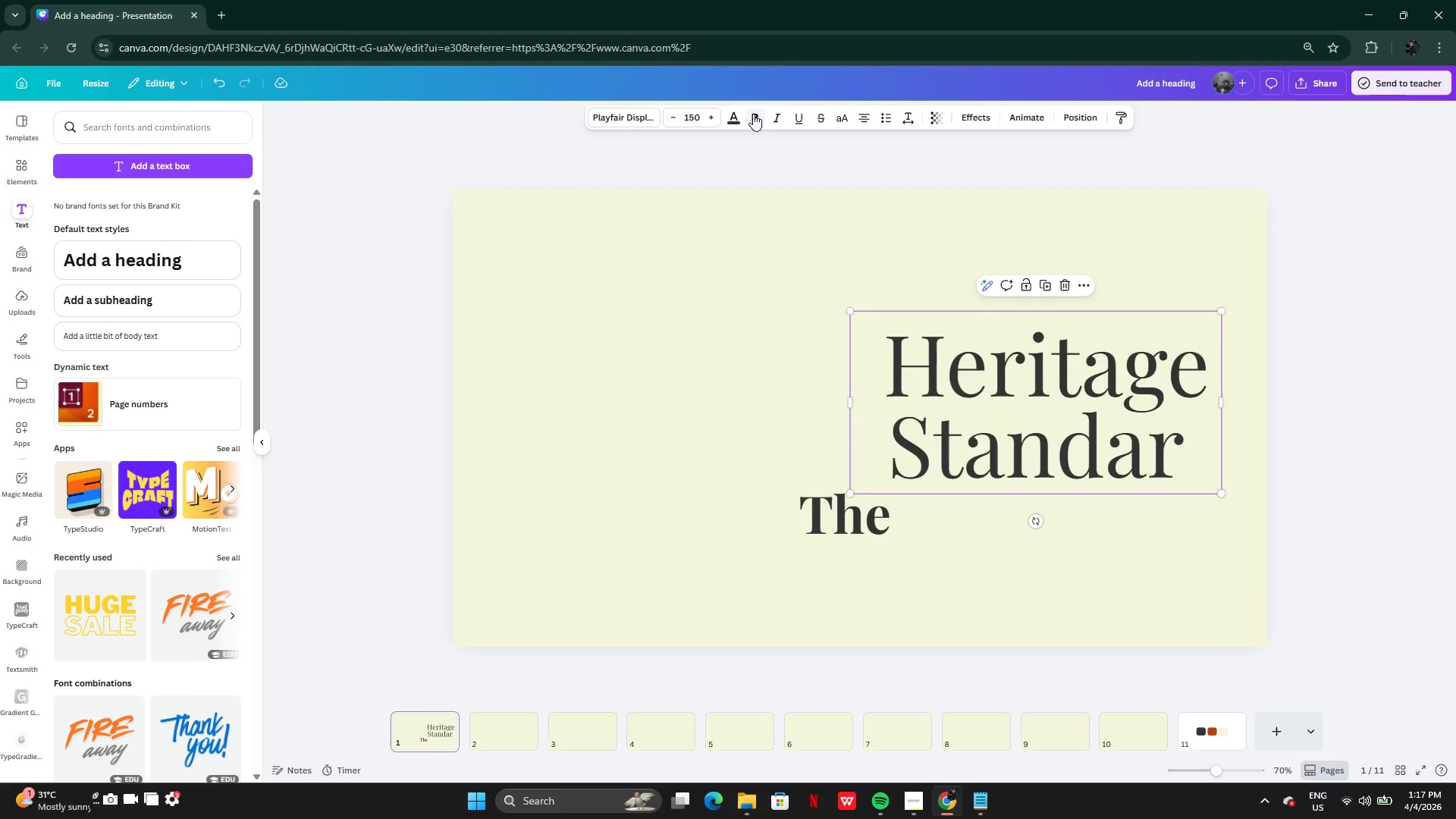 
key(D)
 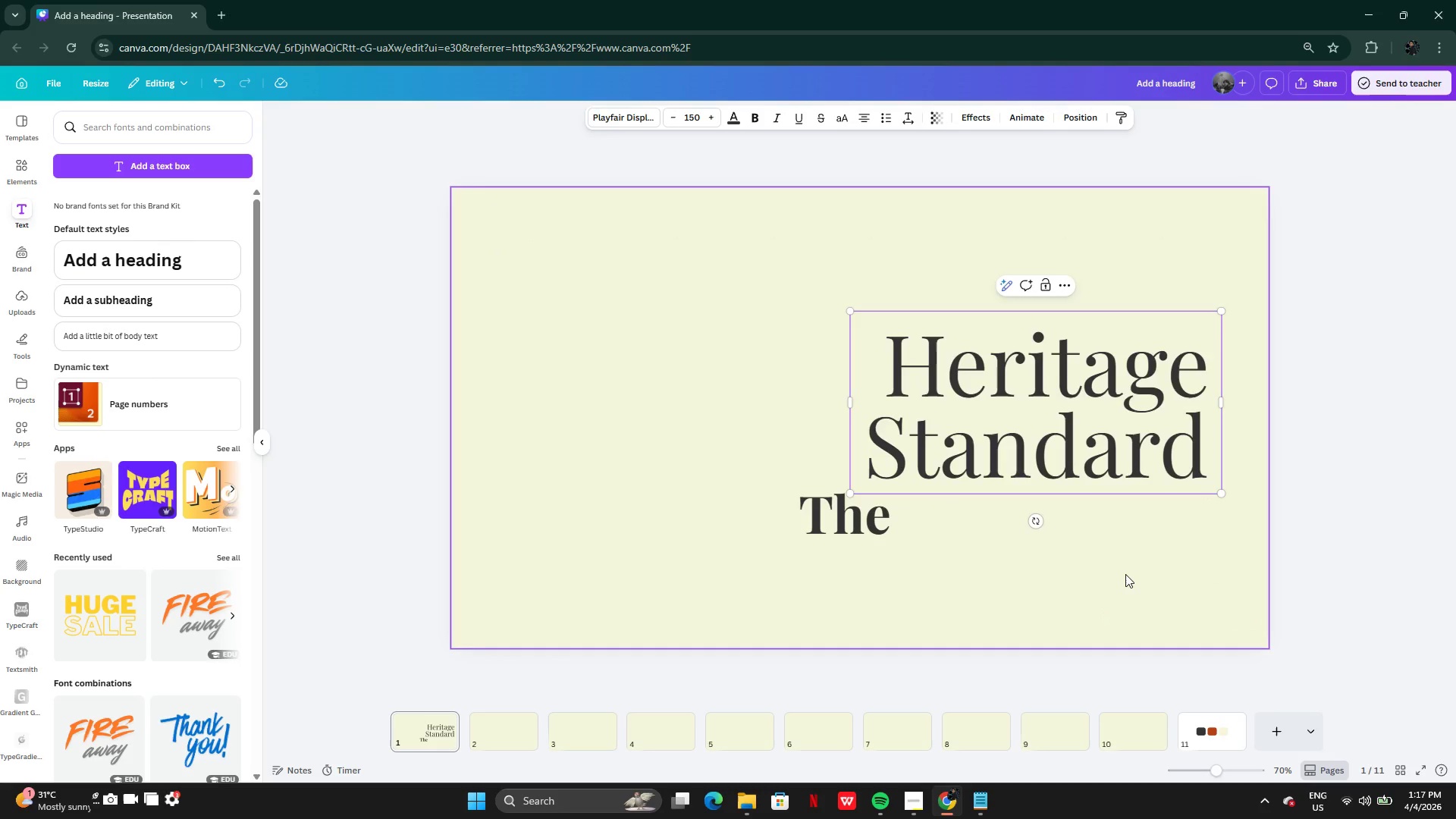 
left_click([1125, 574])
 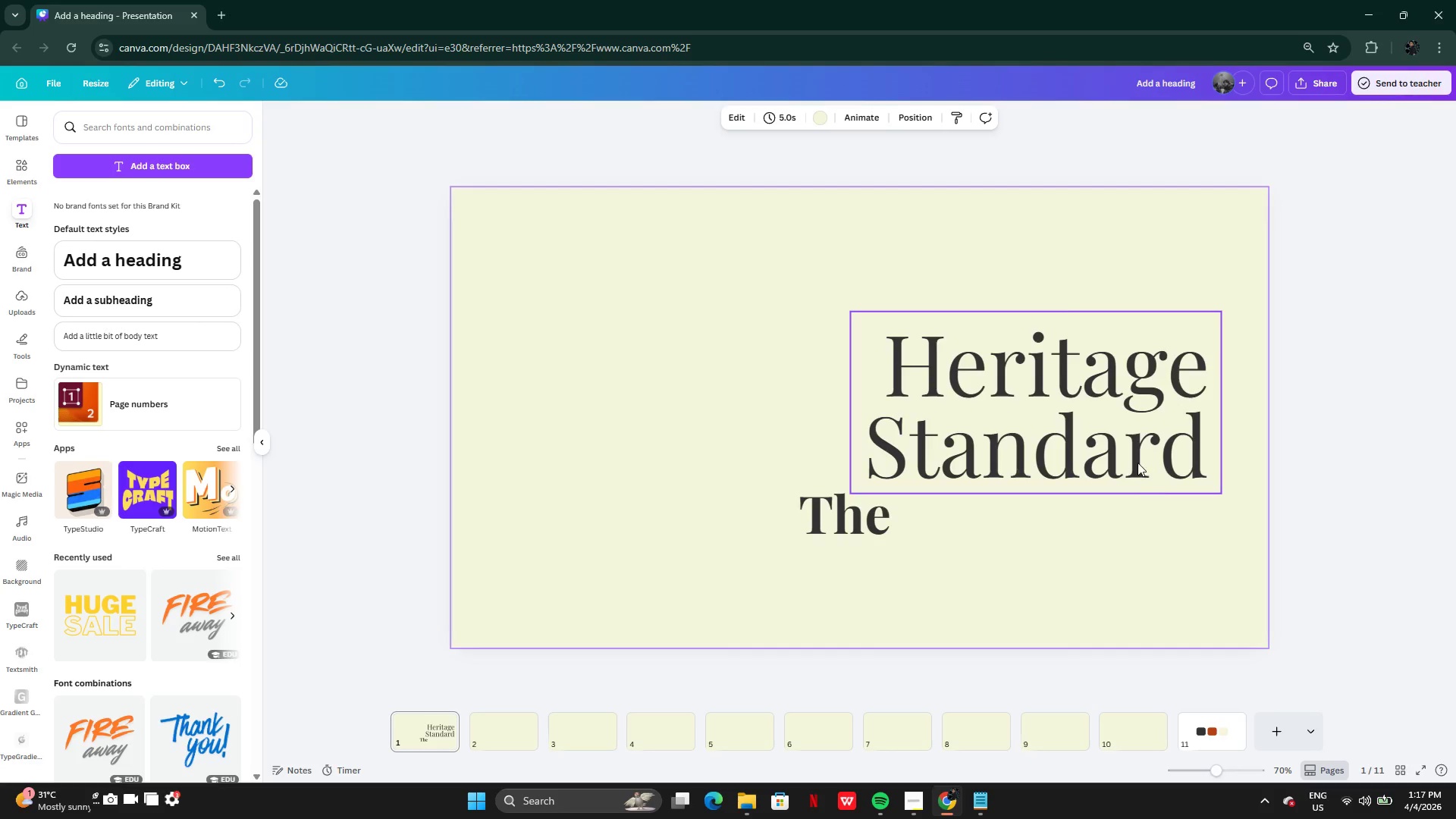 
left_click_drag(start_coordinate=[1138, 463], to_coordinate=[1129, 475])
 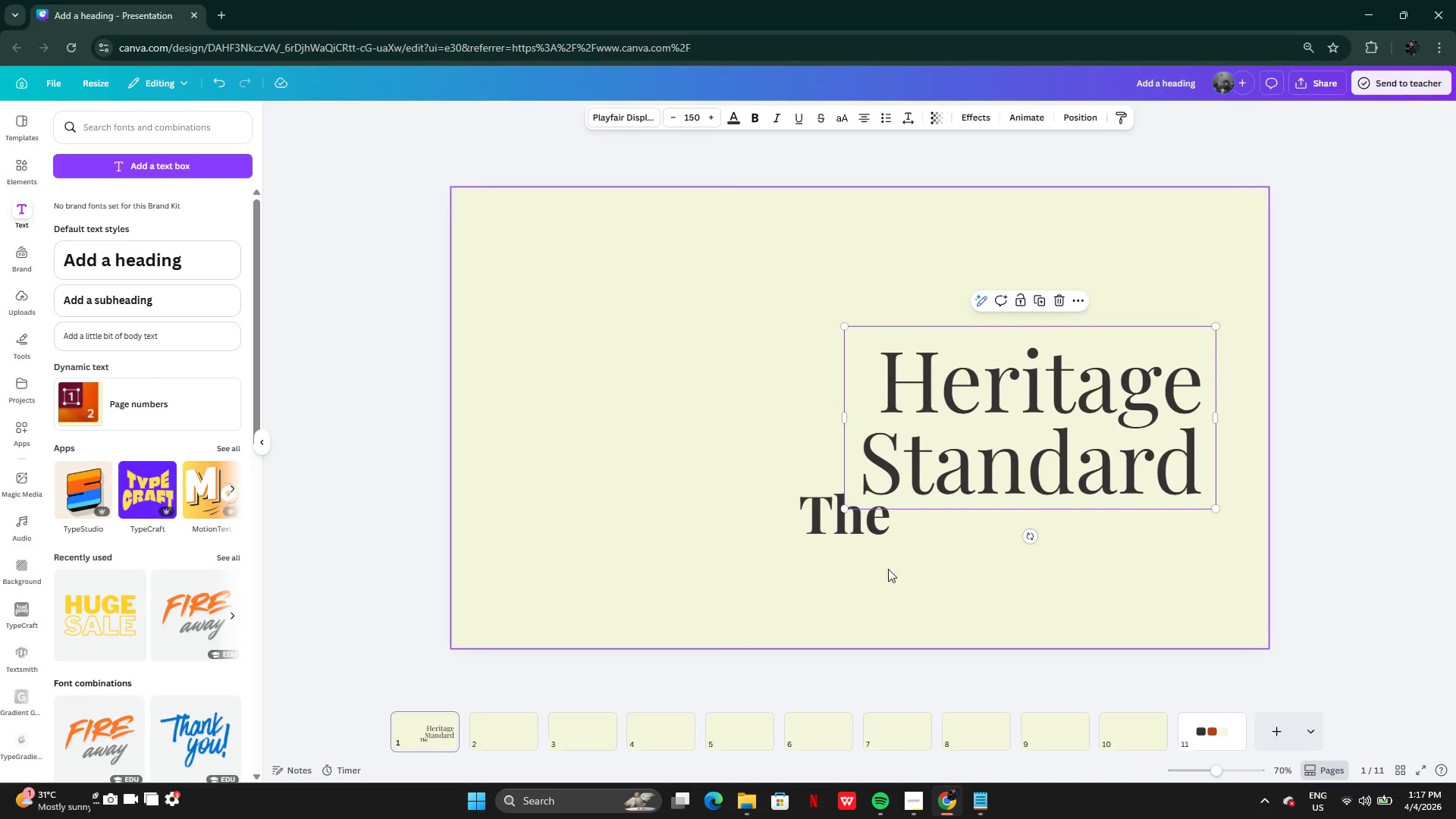 
left_click([846, 516])
 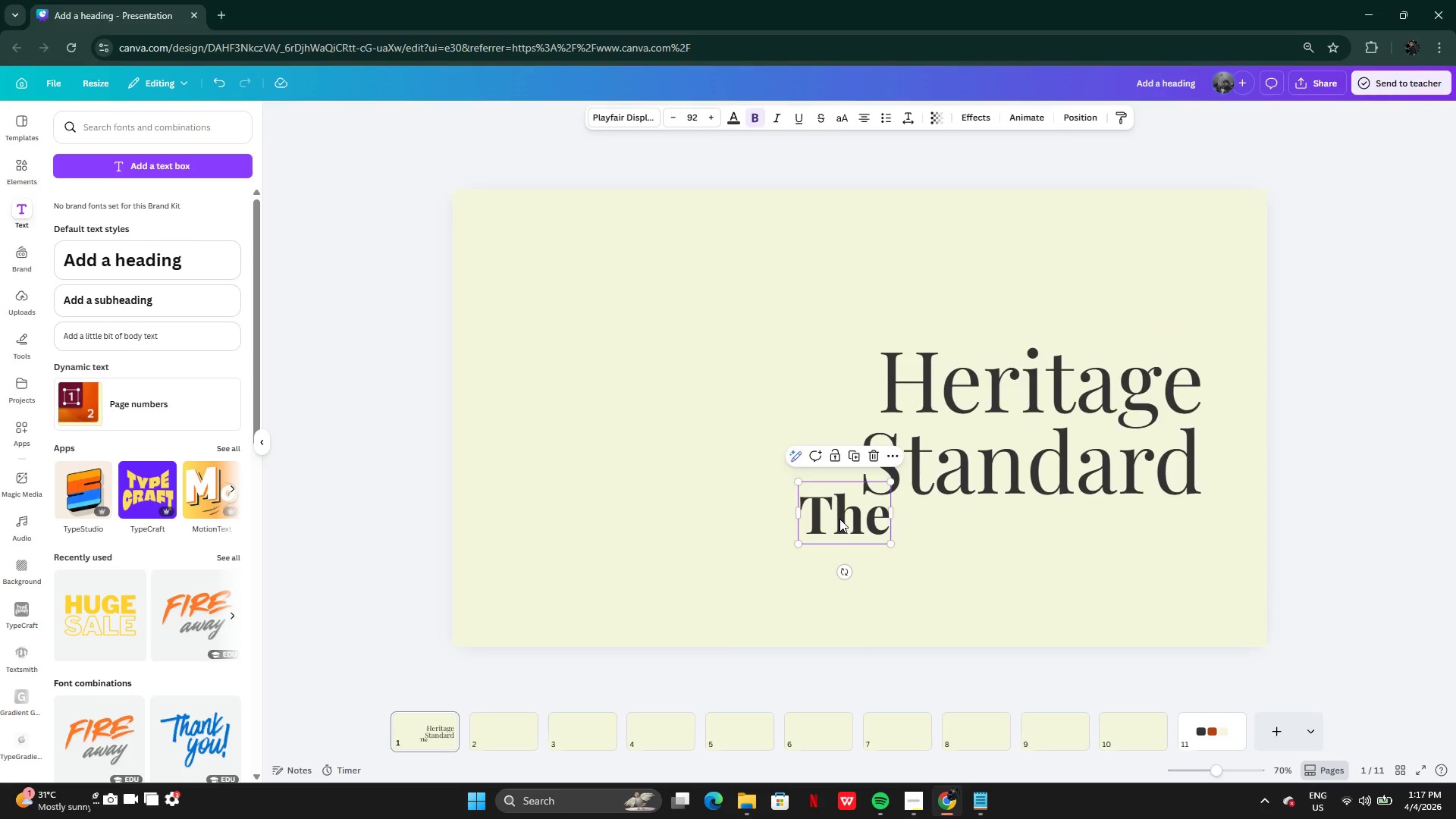 
left_click_drag(start_coordinate=[839, 524], to_coordinate=[975, 328])
 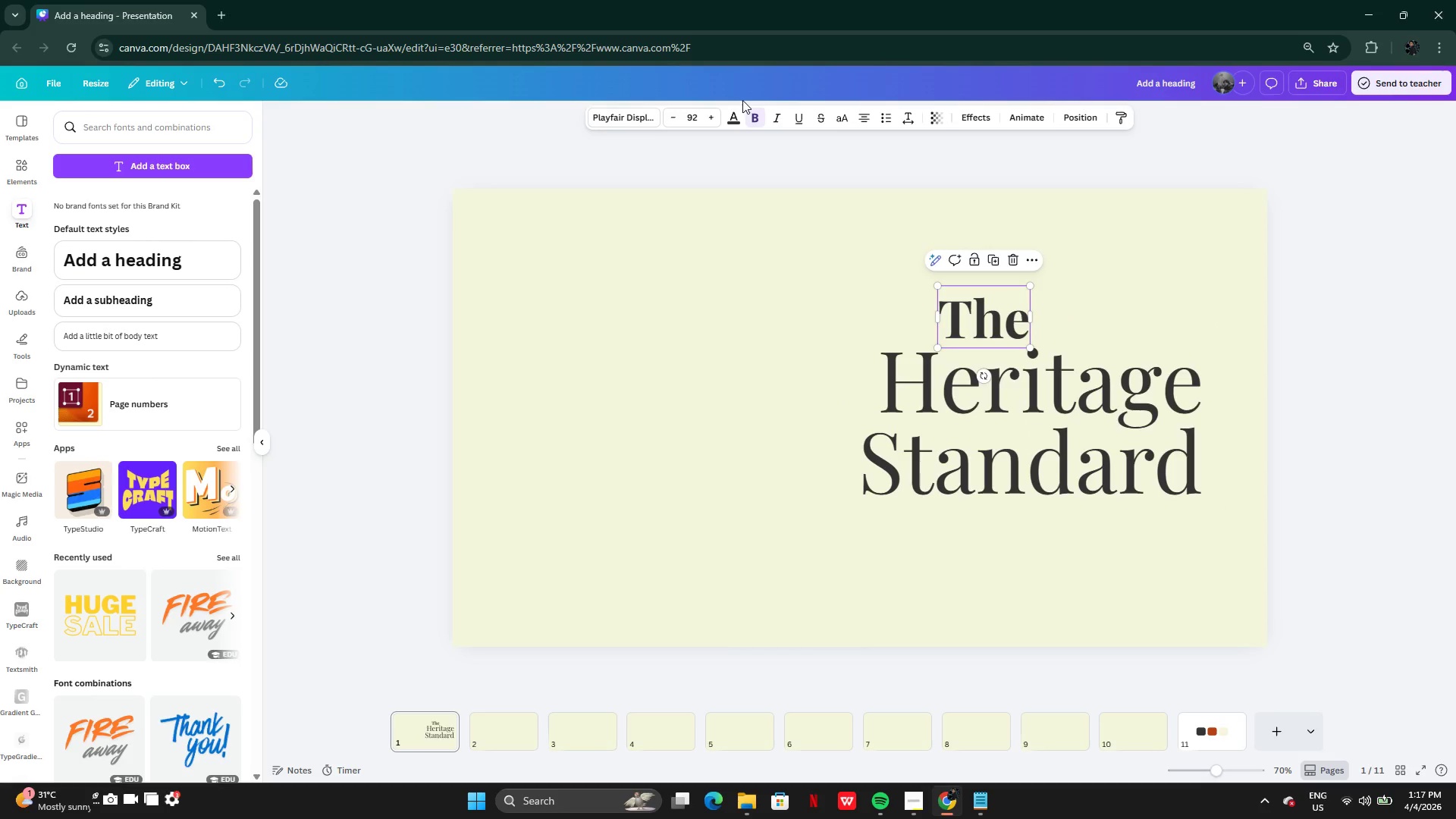 
left_click([736, 112])
 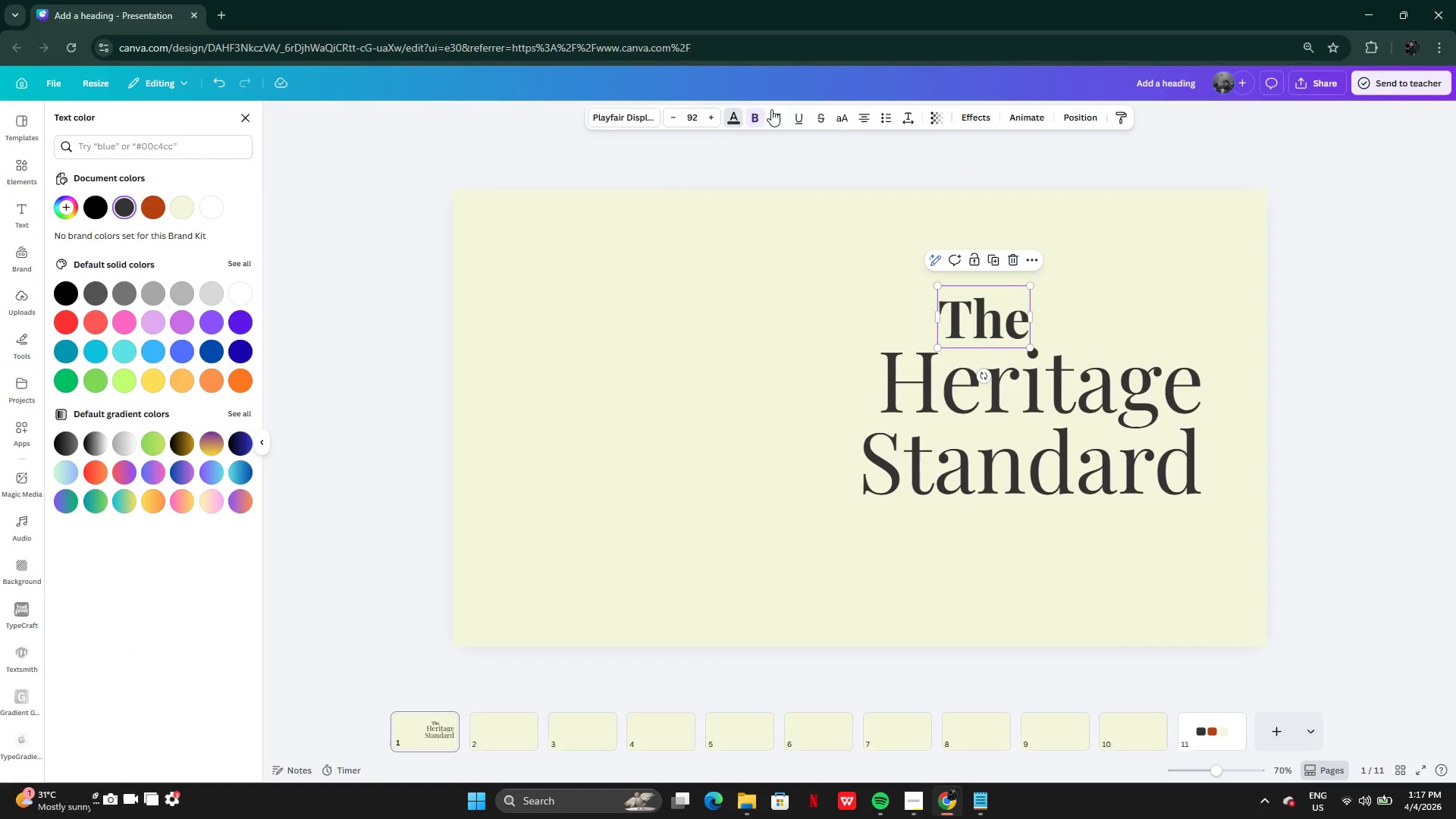 
left_click([632, 126])
 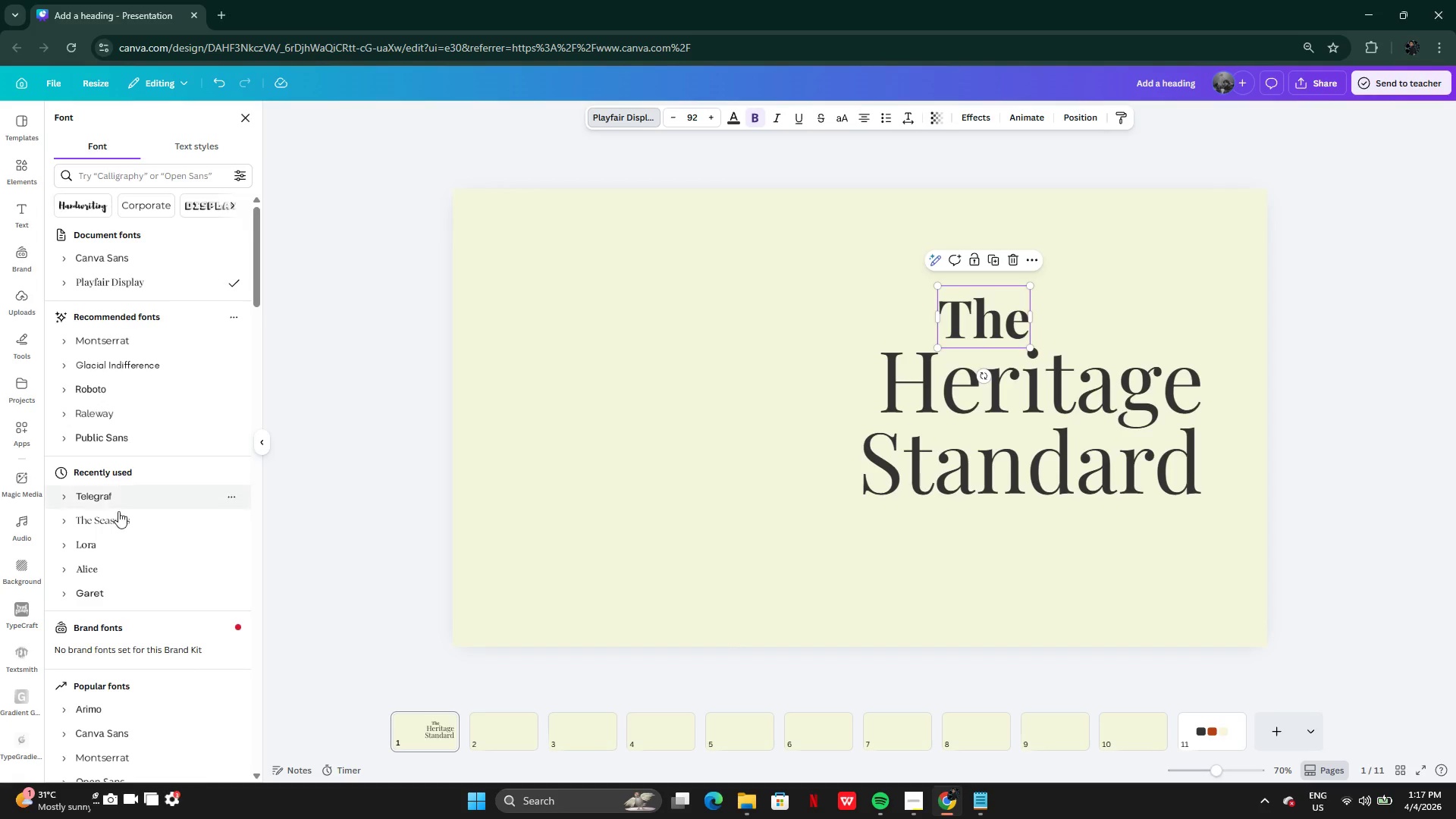 
wait(9.5)
 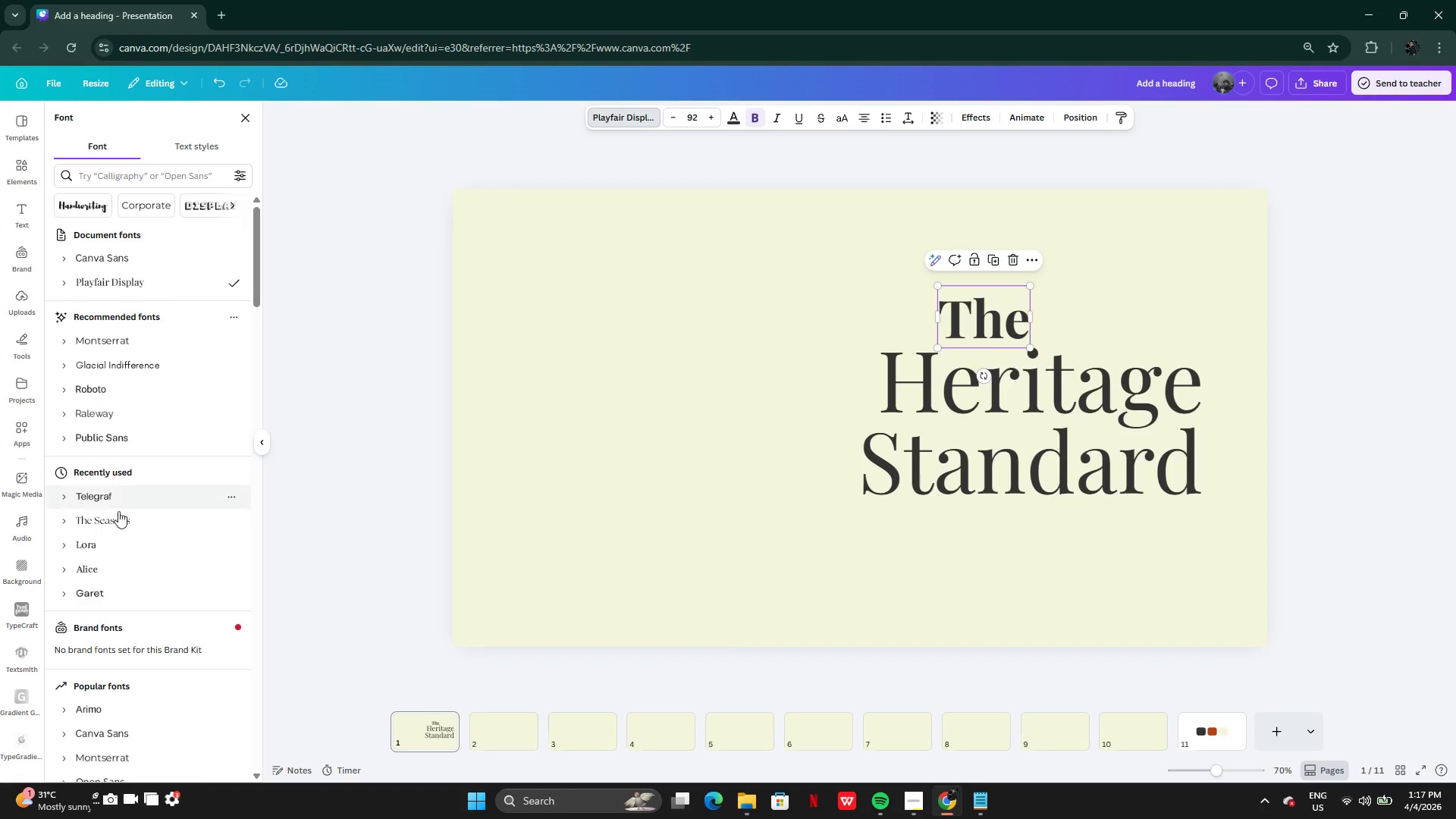 
left_click([783, 122])
 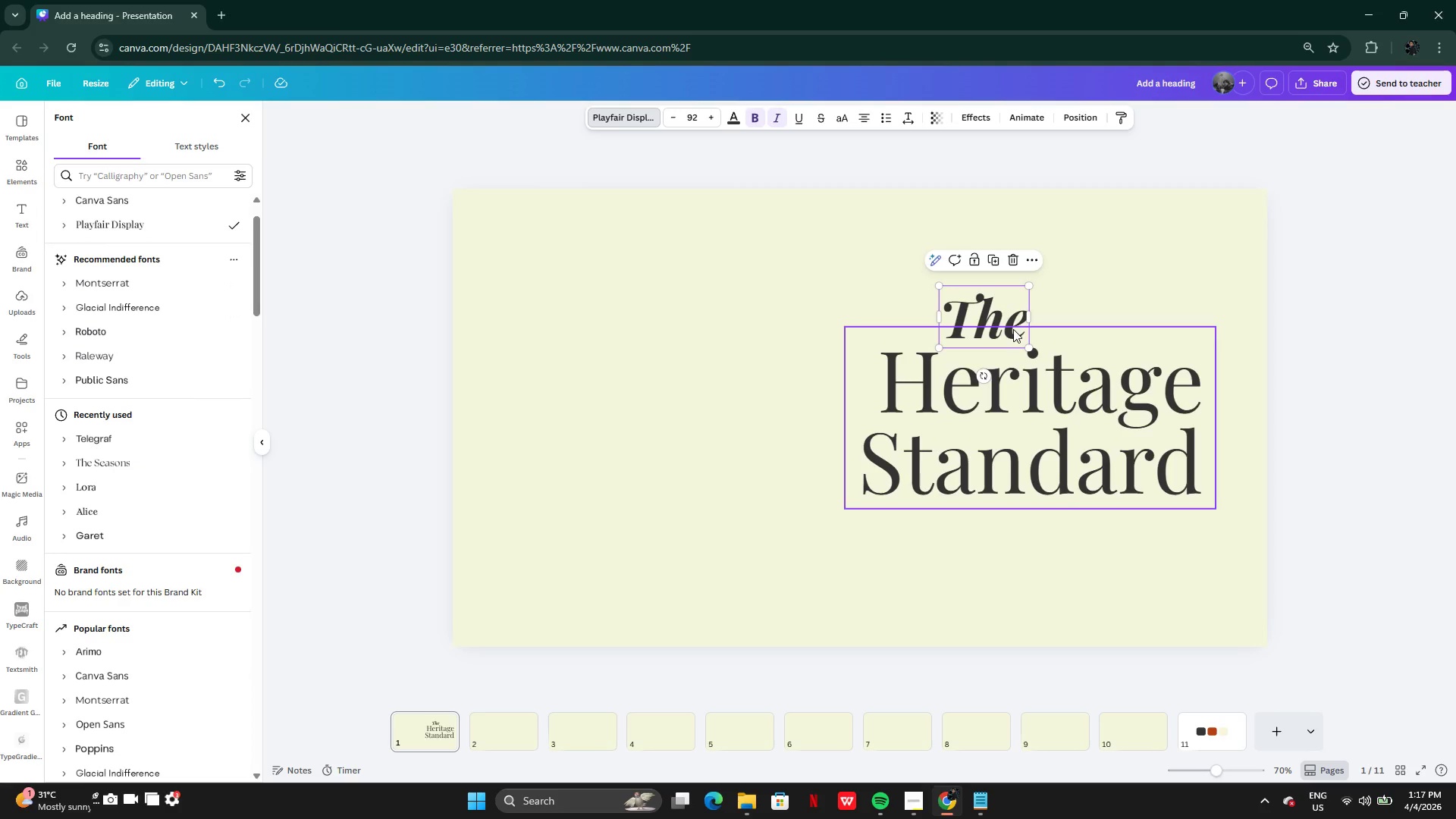 
left_click_drag(start_coordinate=[993, 322], to_coordinate=[992, 337])
 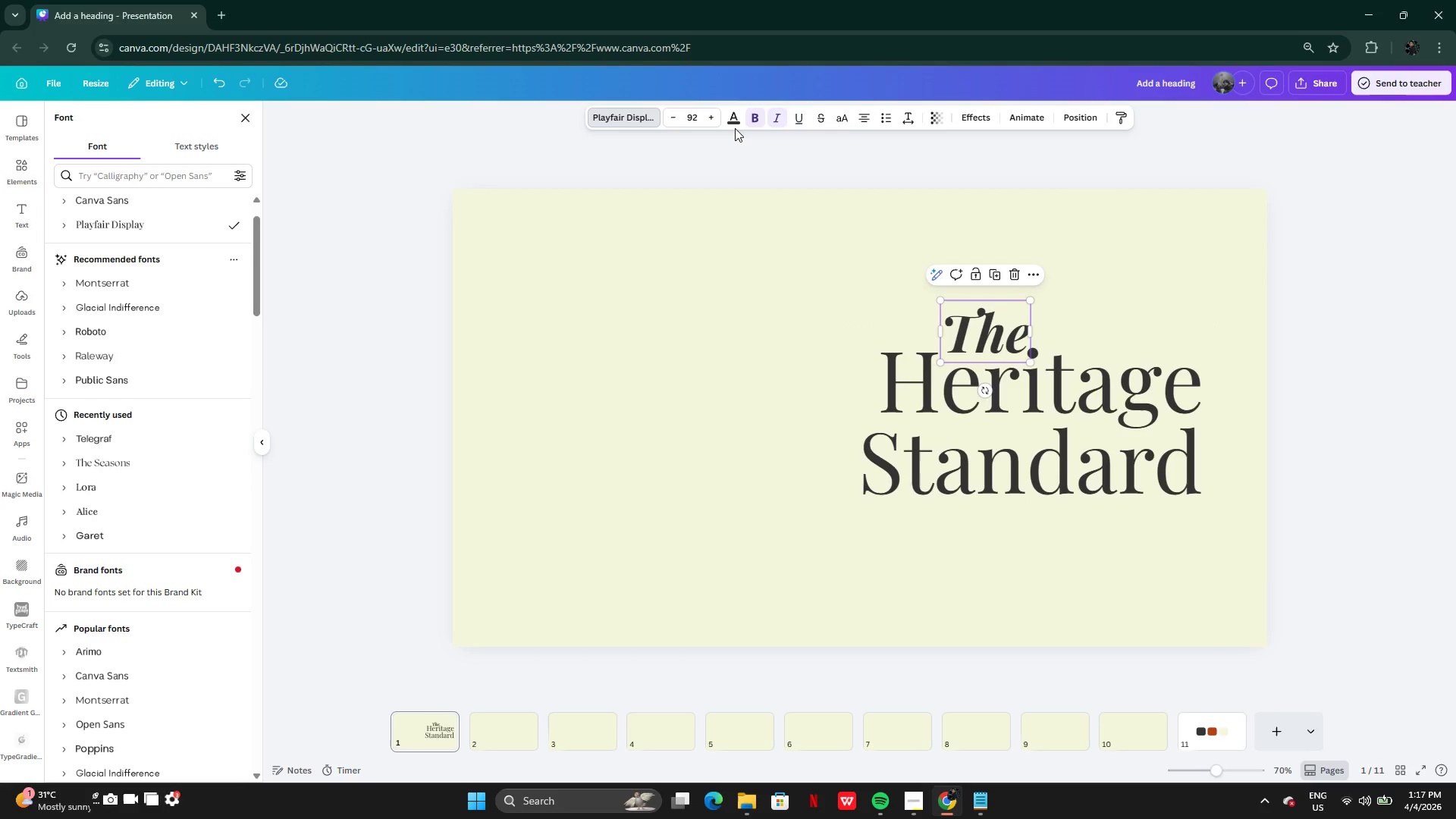 
left_click([731, 127])
 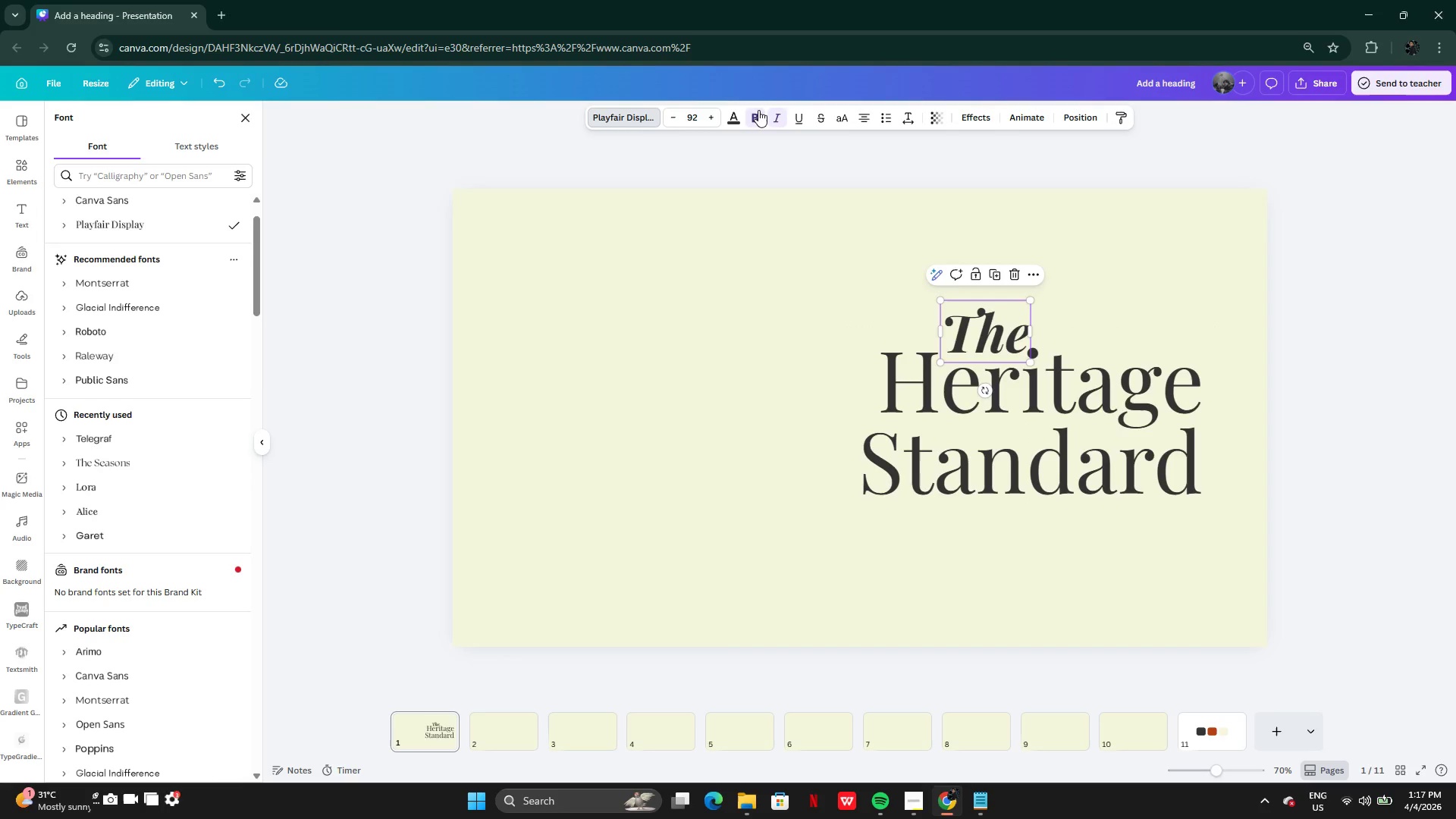 
left_click([736, 113])
 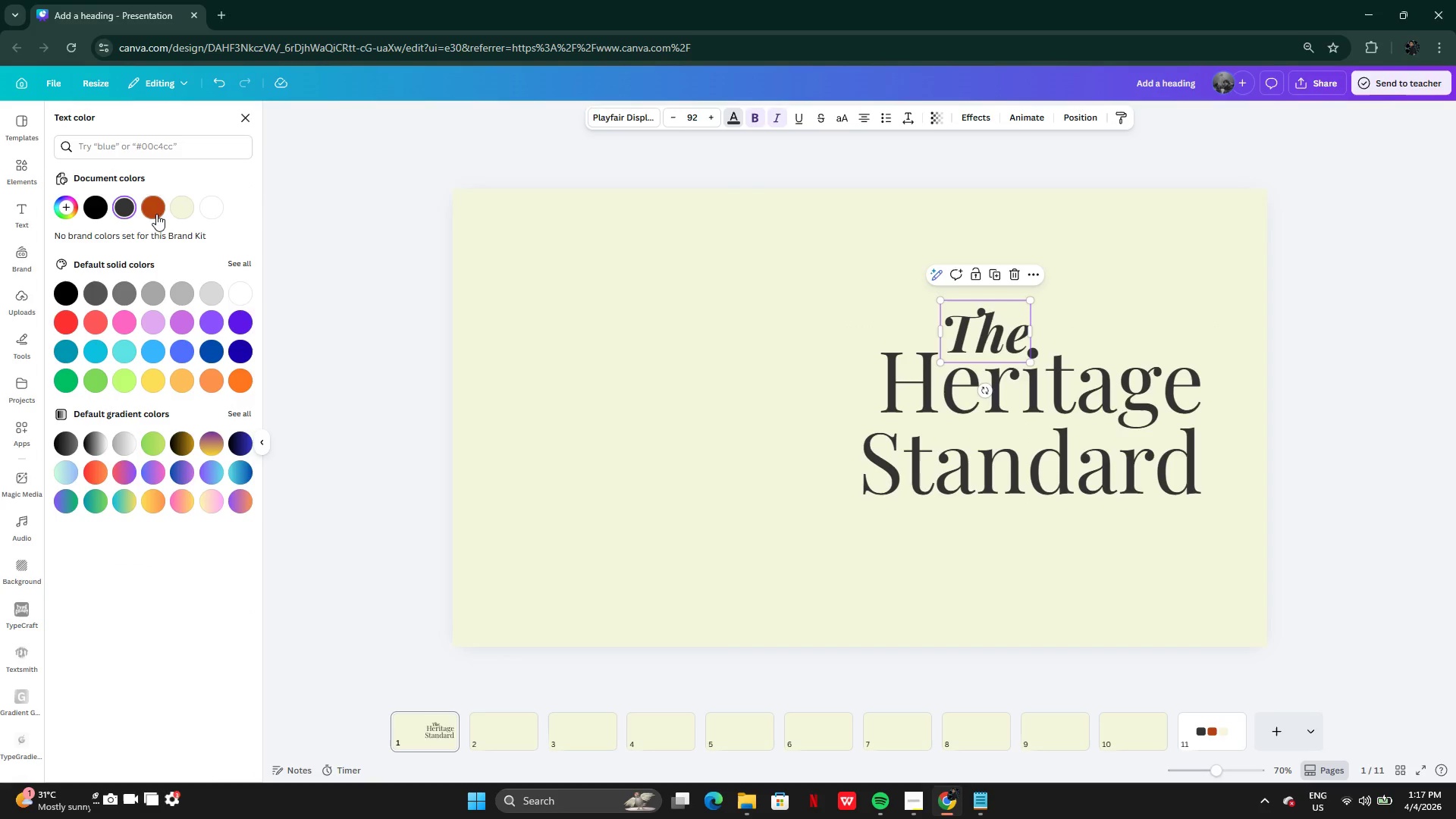 
left_click([155, 213])
 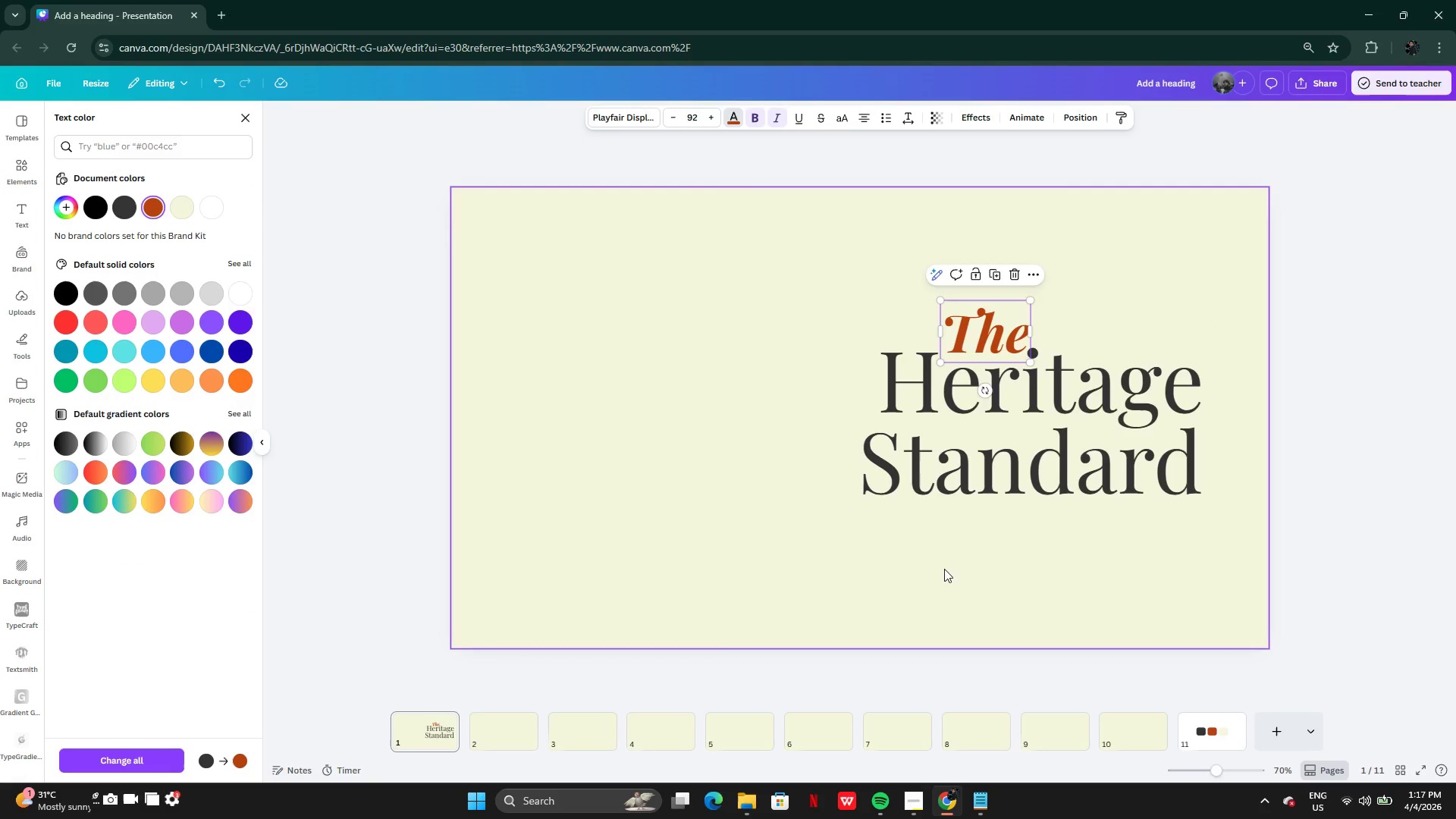 
left_click([949, 576])
 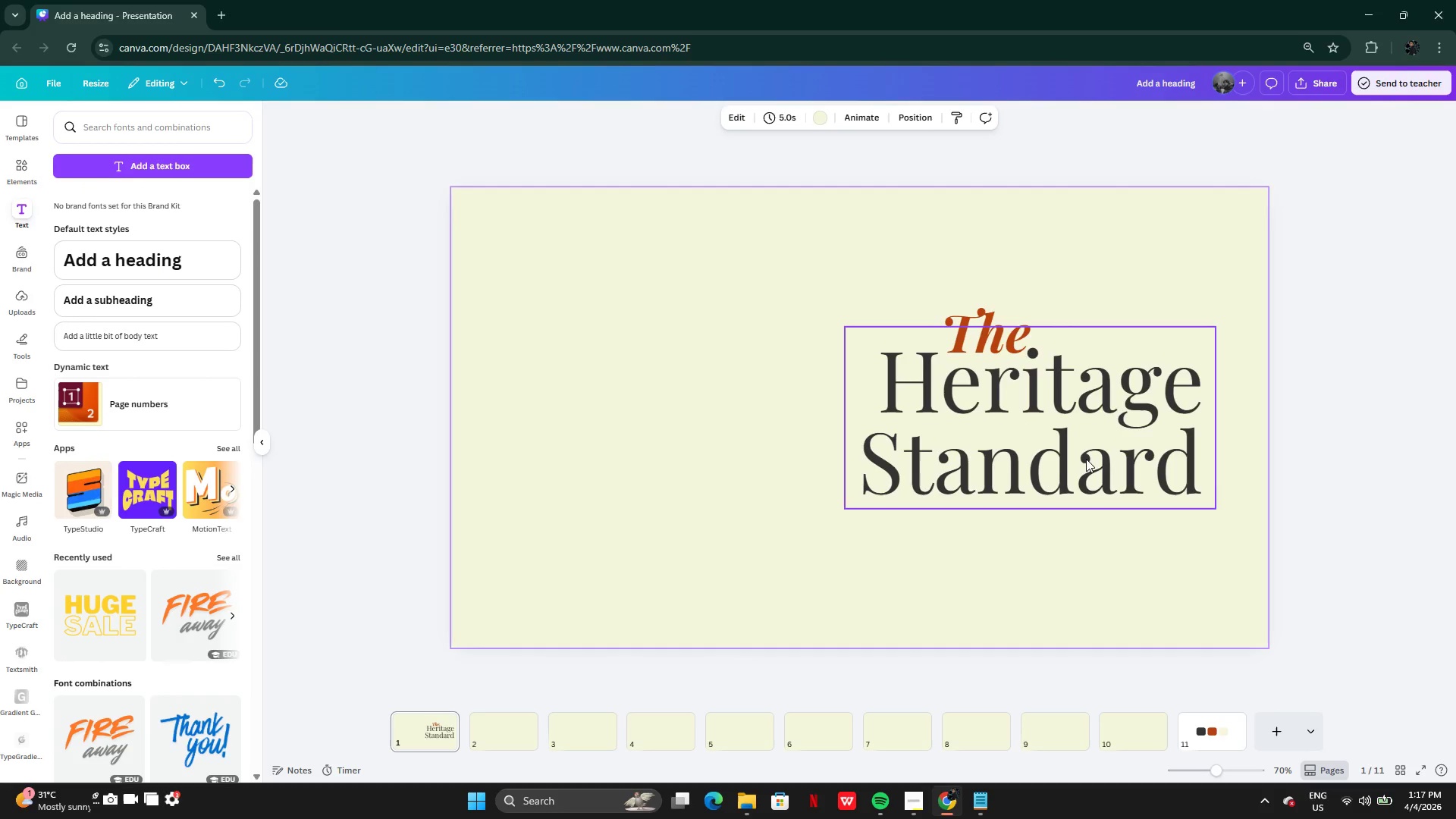 
left_click_drag(start_coordinate=[983, 340], to_coordinate=[980, 331])
 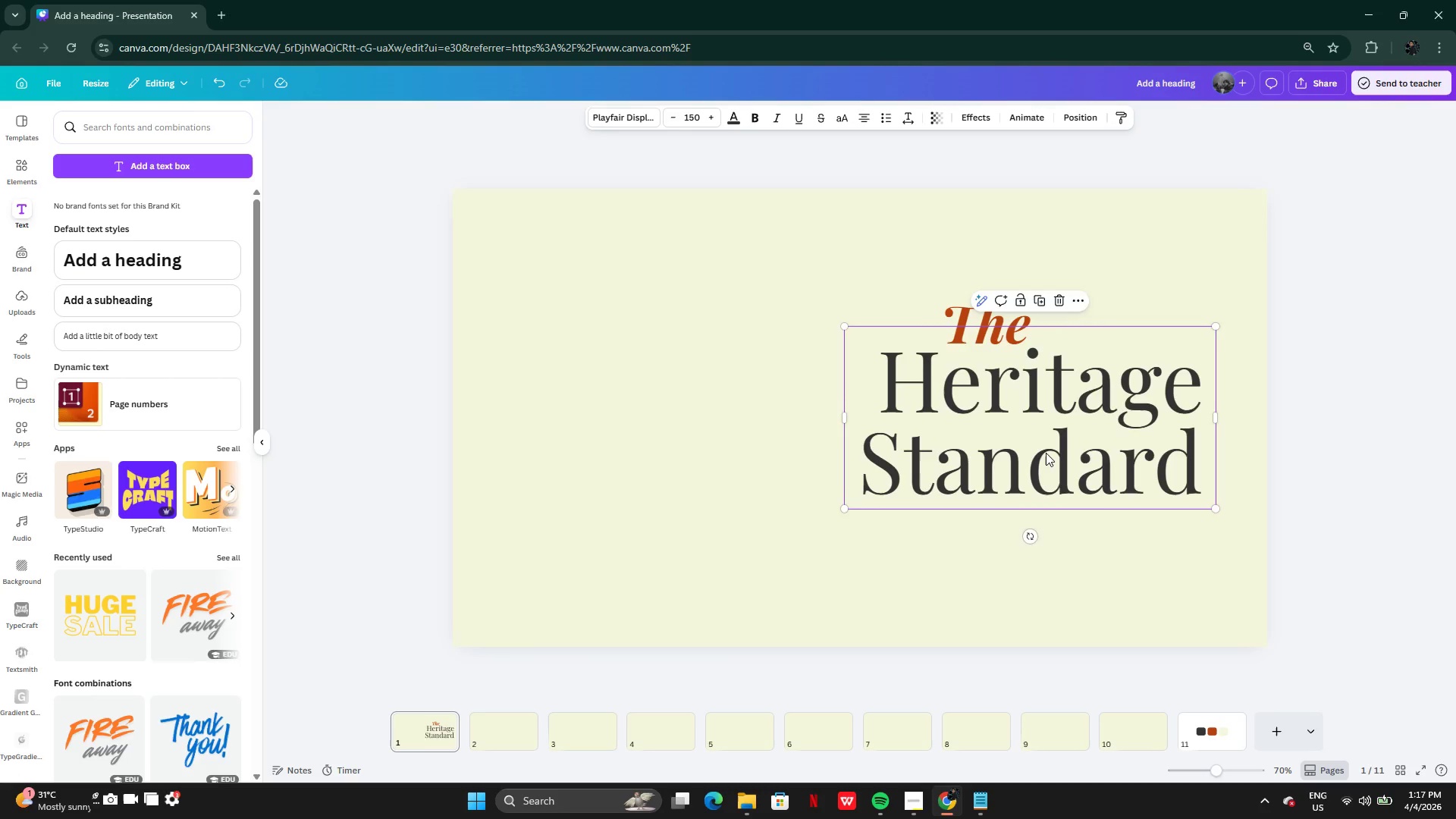 
left_click_drag(start_coordinate=[1046, 453], to_coordinate=[1046, 438])
 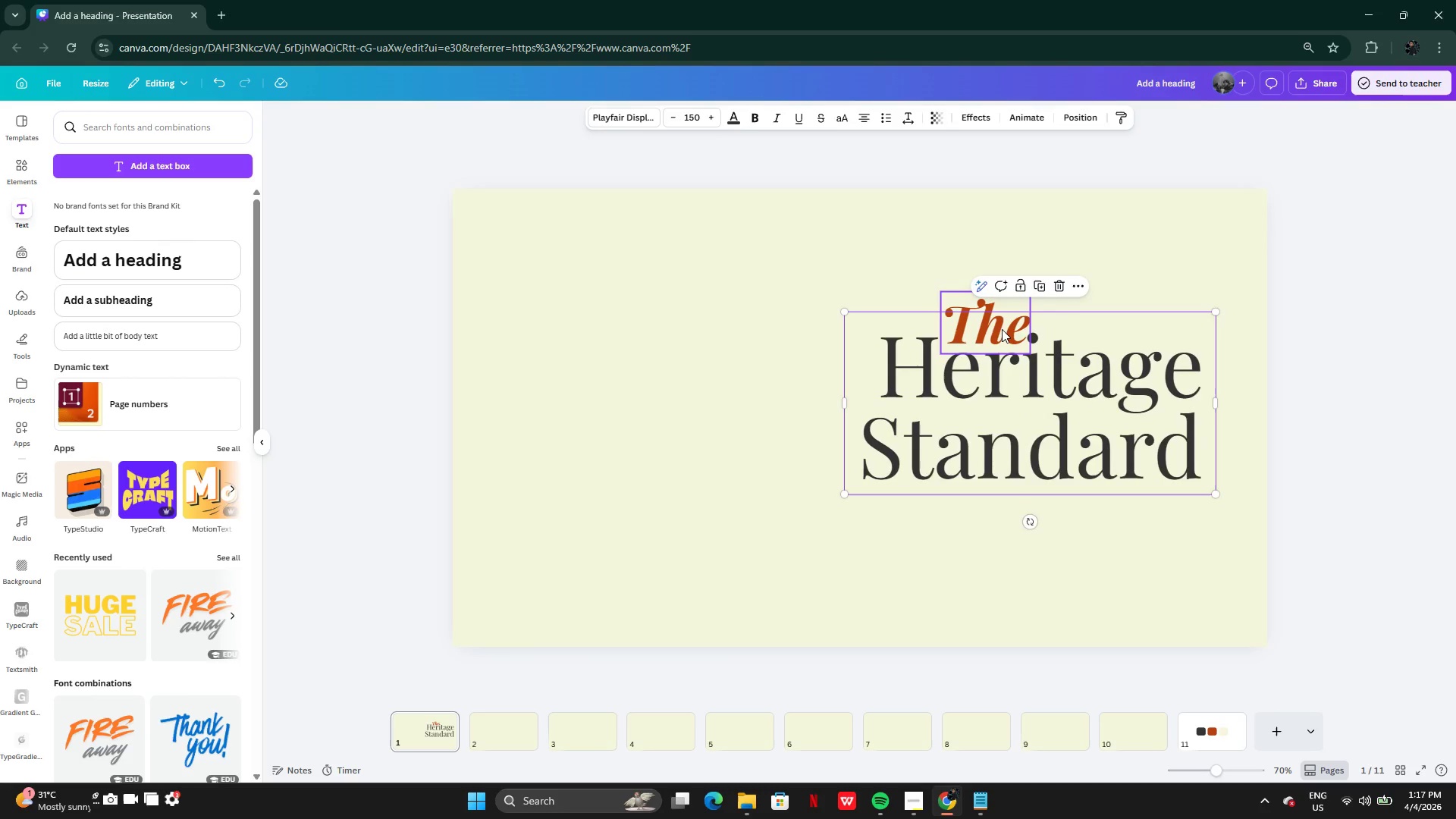 
left_click([1002, 329])
 